 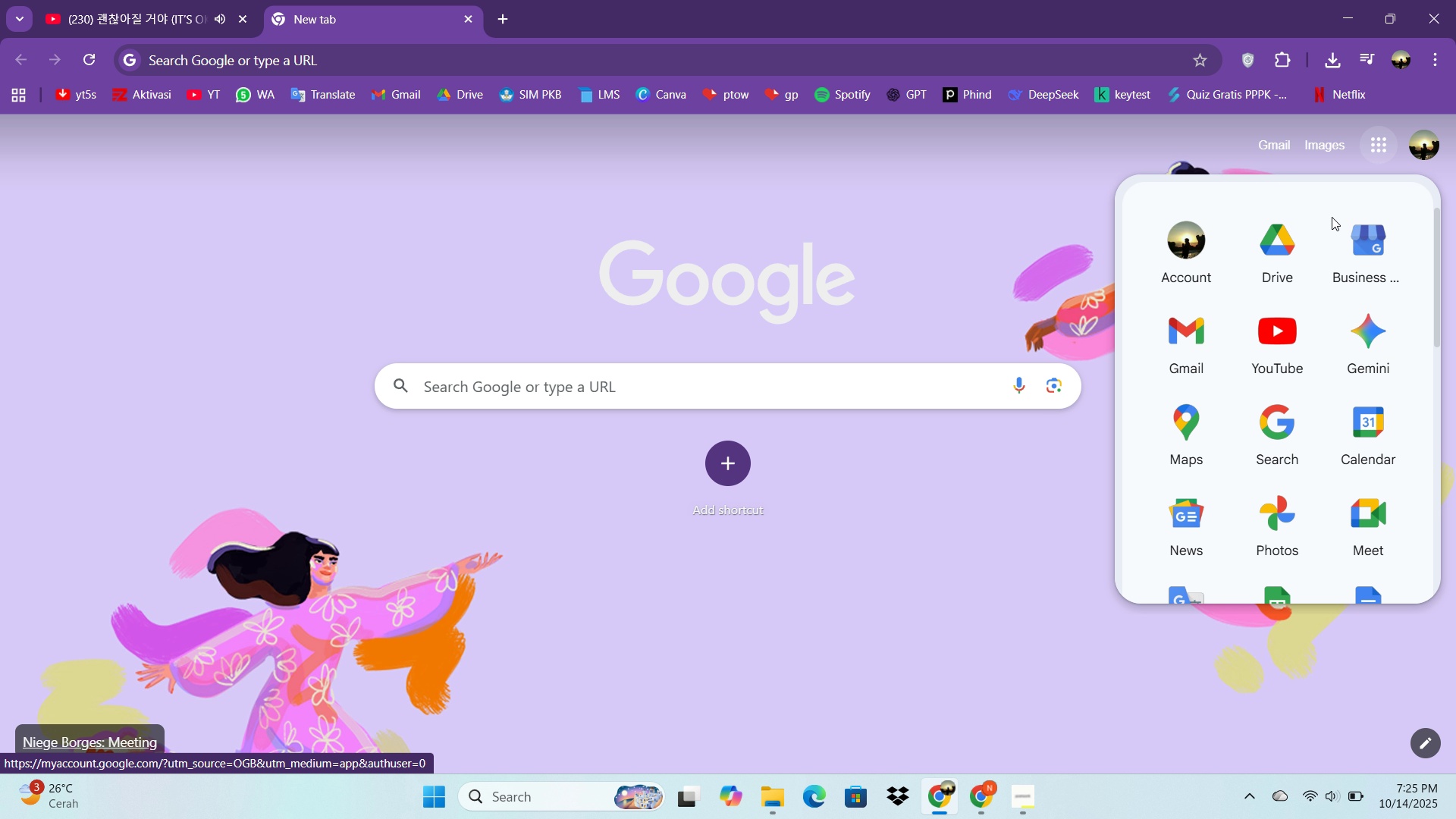 
scroll: coordinate [1173, 551], scroll_direction: down, amount: 3.0
 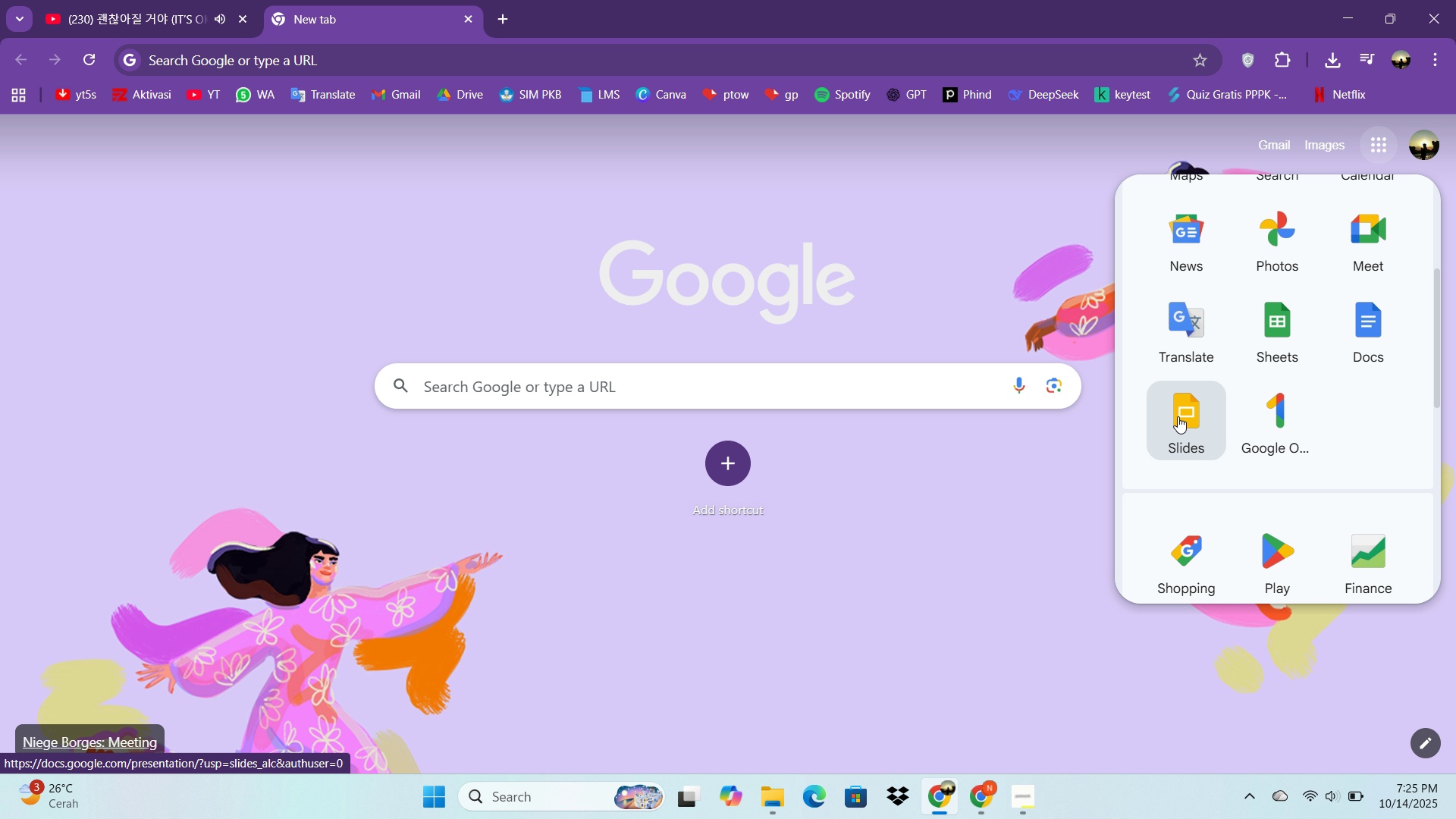 
left_click([1178, 416])
 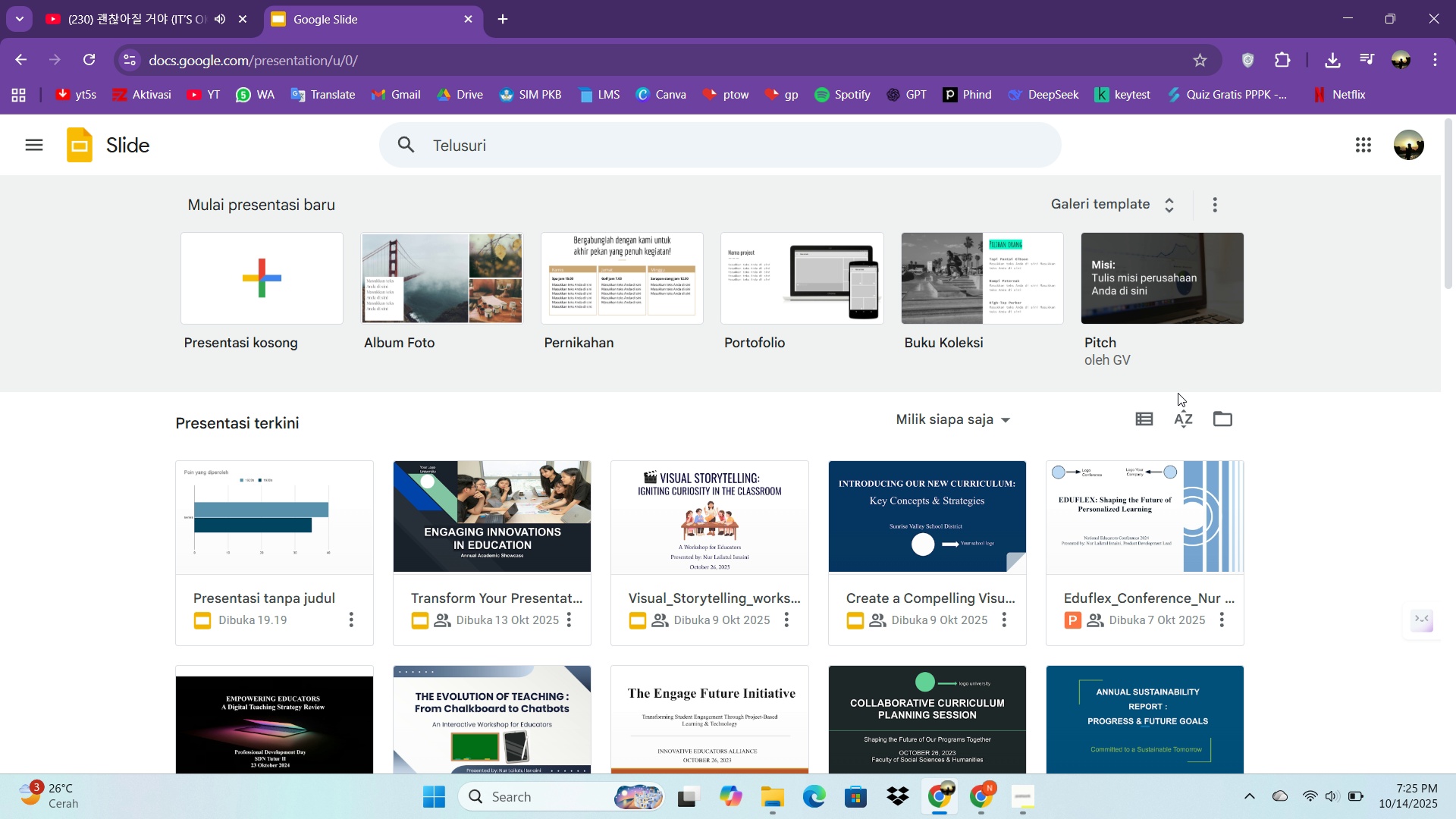 
wait(16.89)
 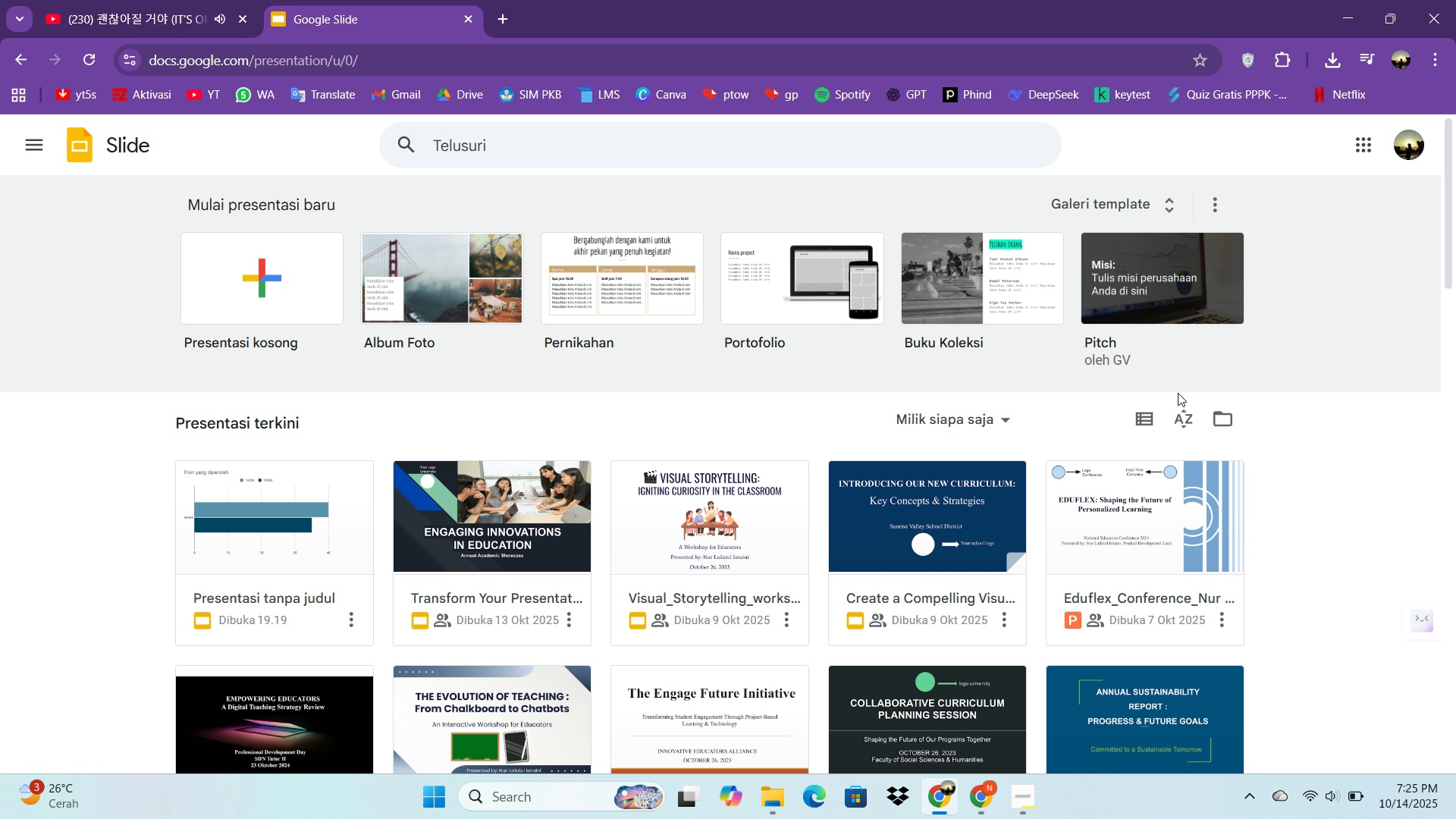 
left_click([290, 259])
 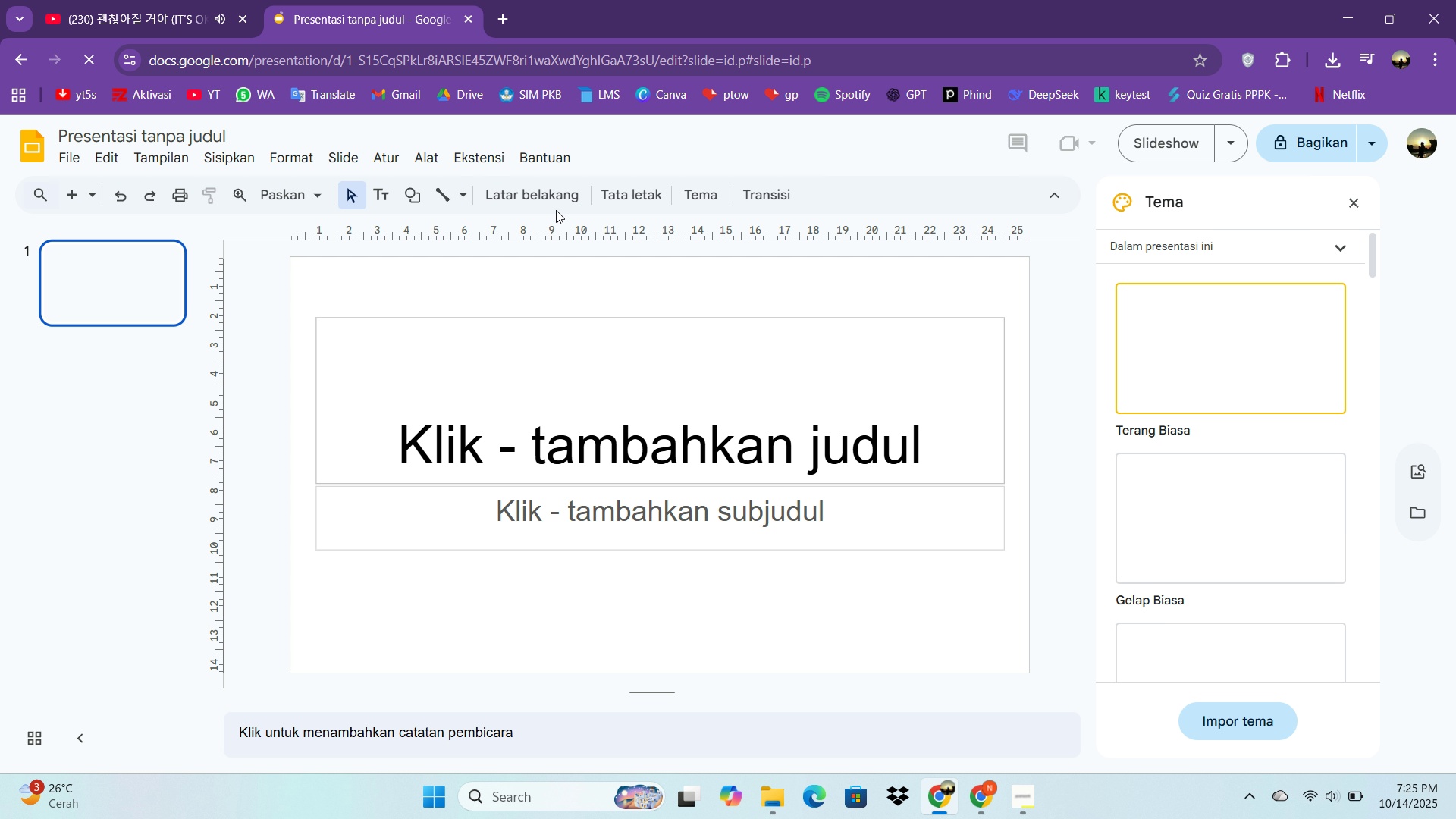 
scroll: coordinate [1198, 428], scroll_direction: down, amount: 16.0
 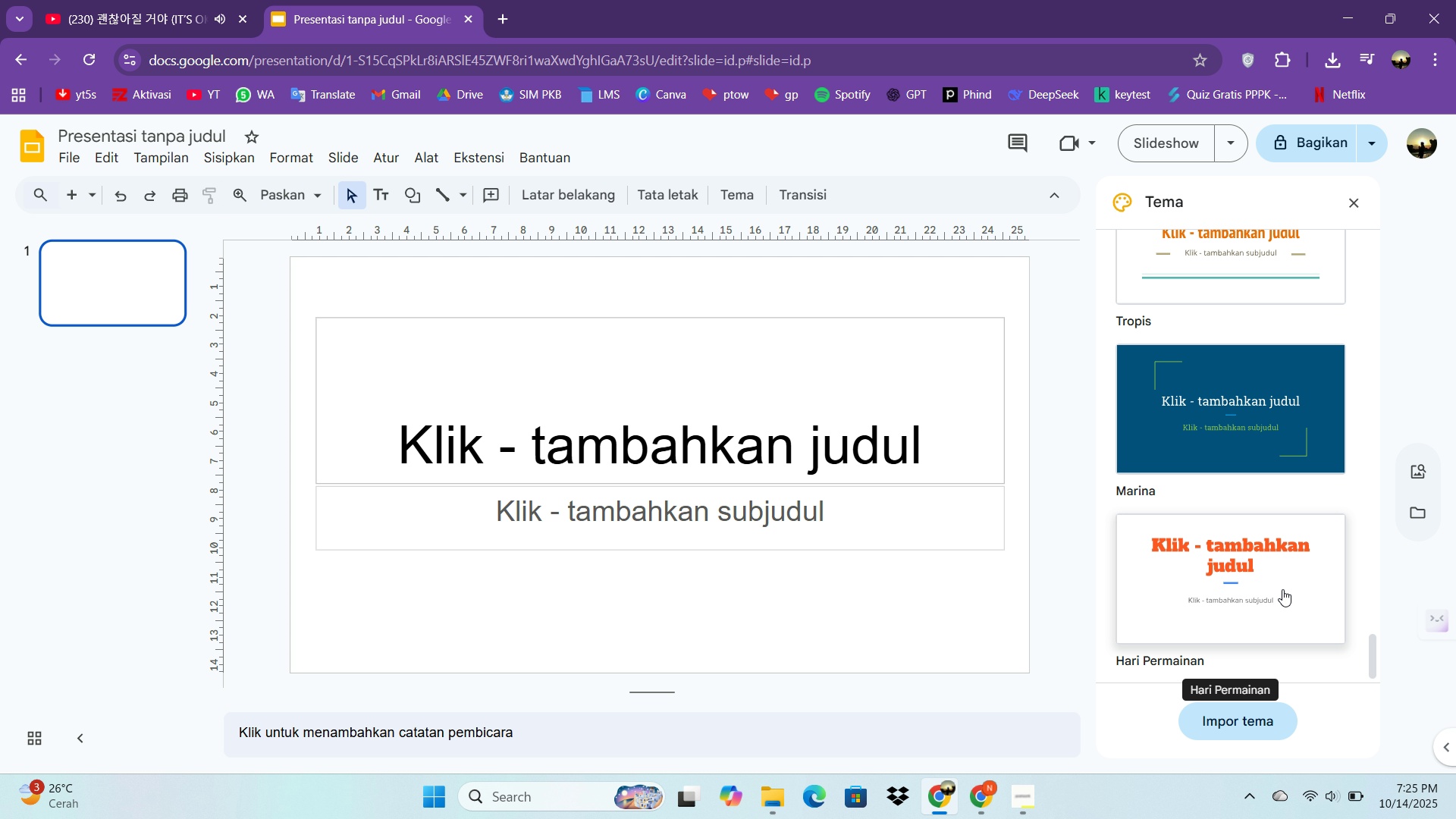 
left_click([1282, 589])
 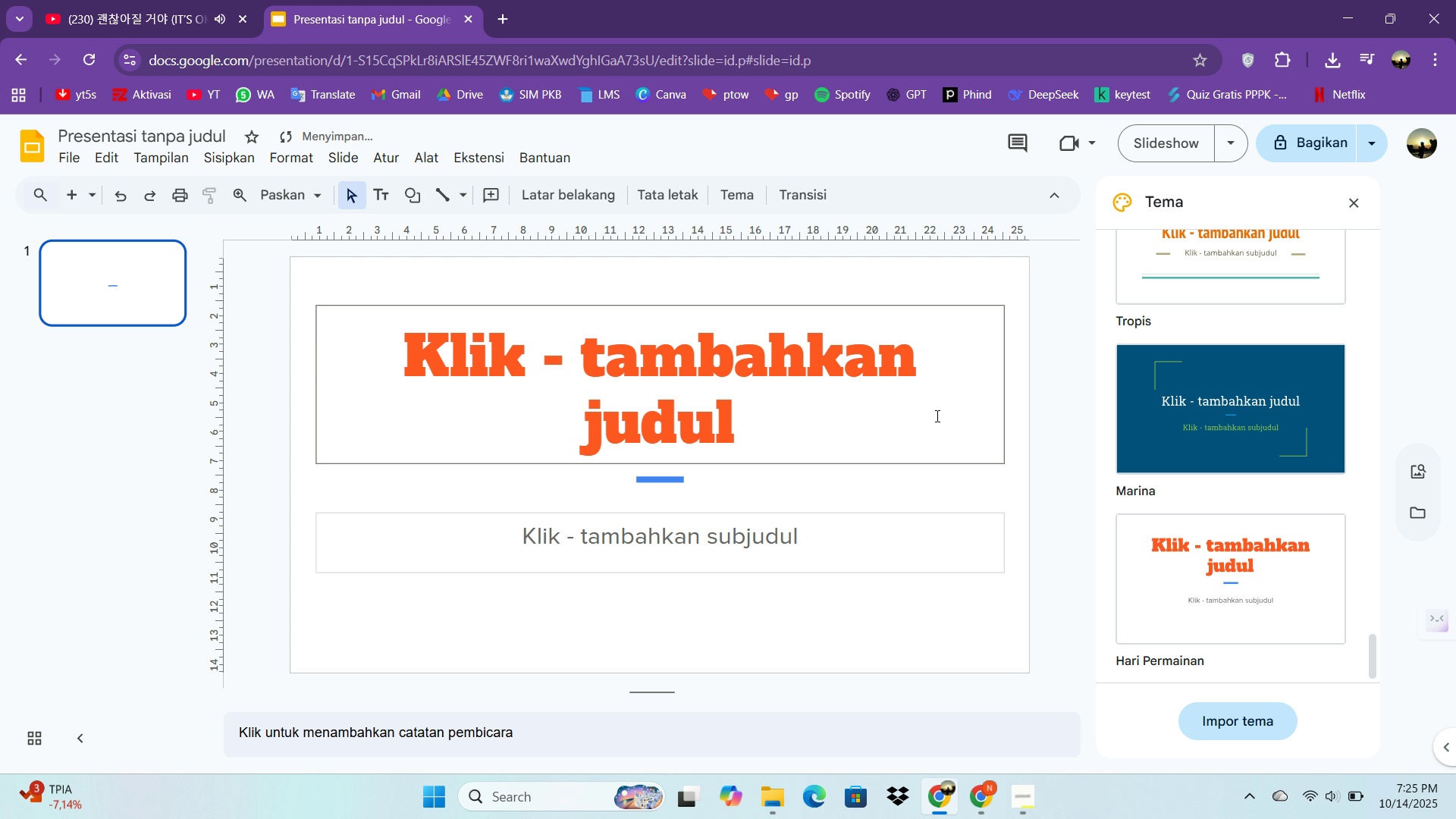 
scroll: coordinate [1257, 472], scroll_direction: up, amount: 6.0
 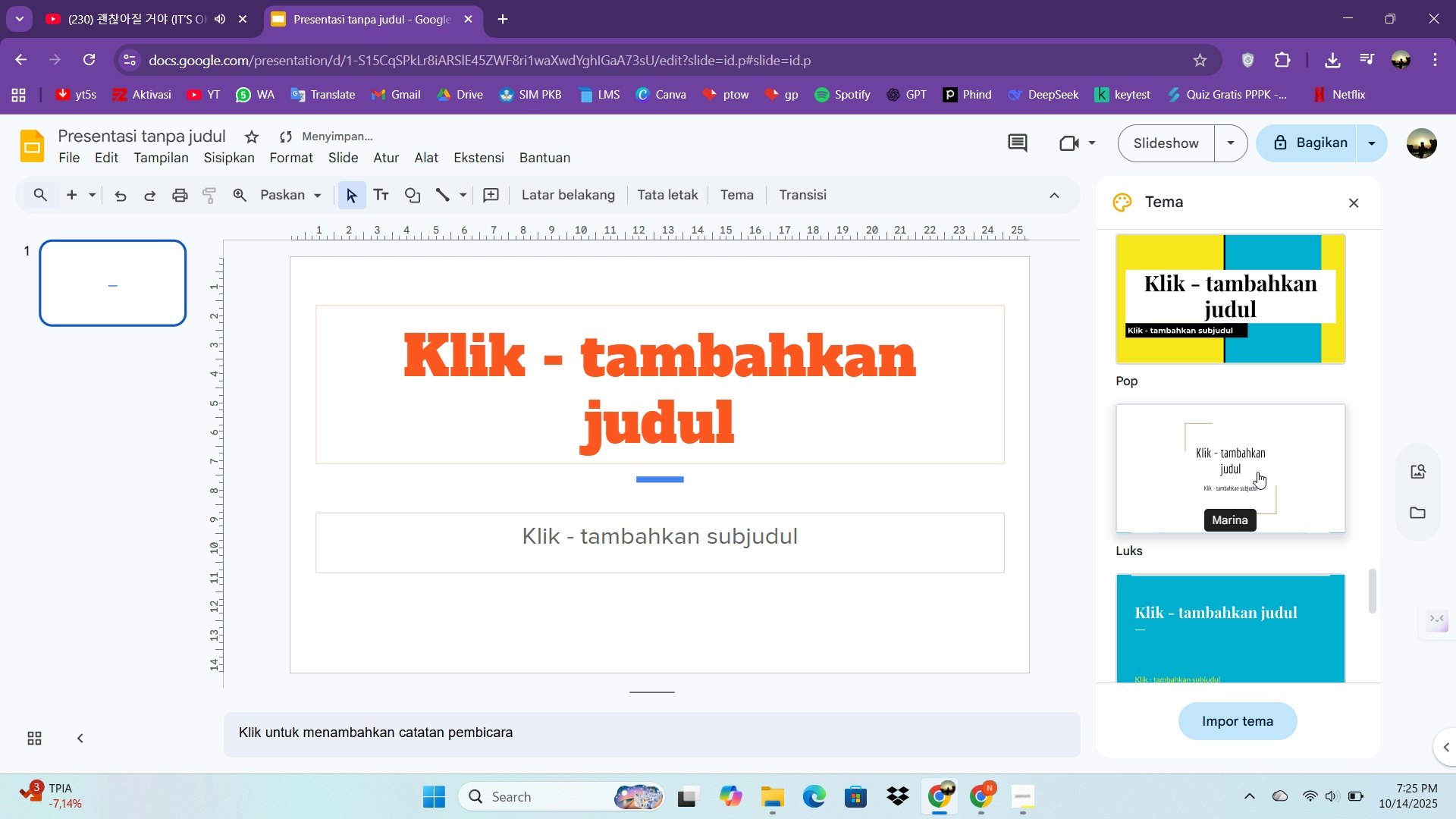 
scroll: coordinate [1257, 472], scroll_direction: none, amount: 0.0
 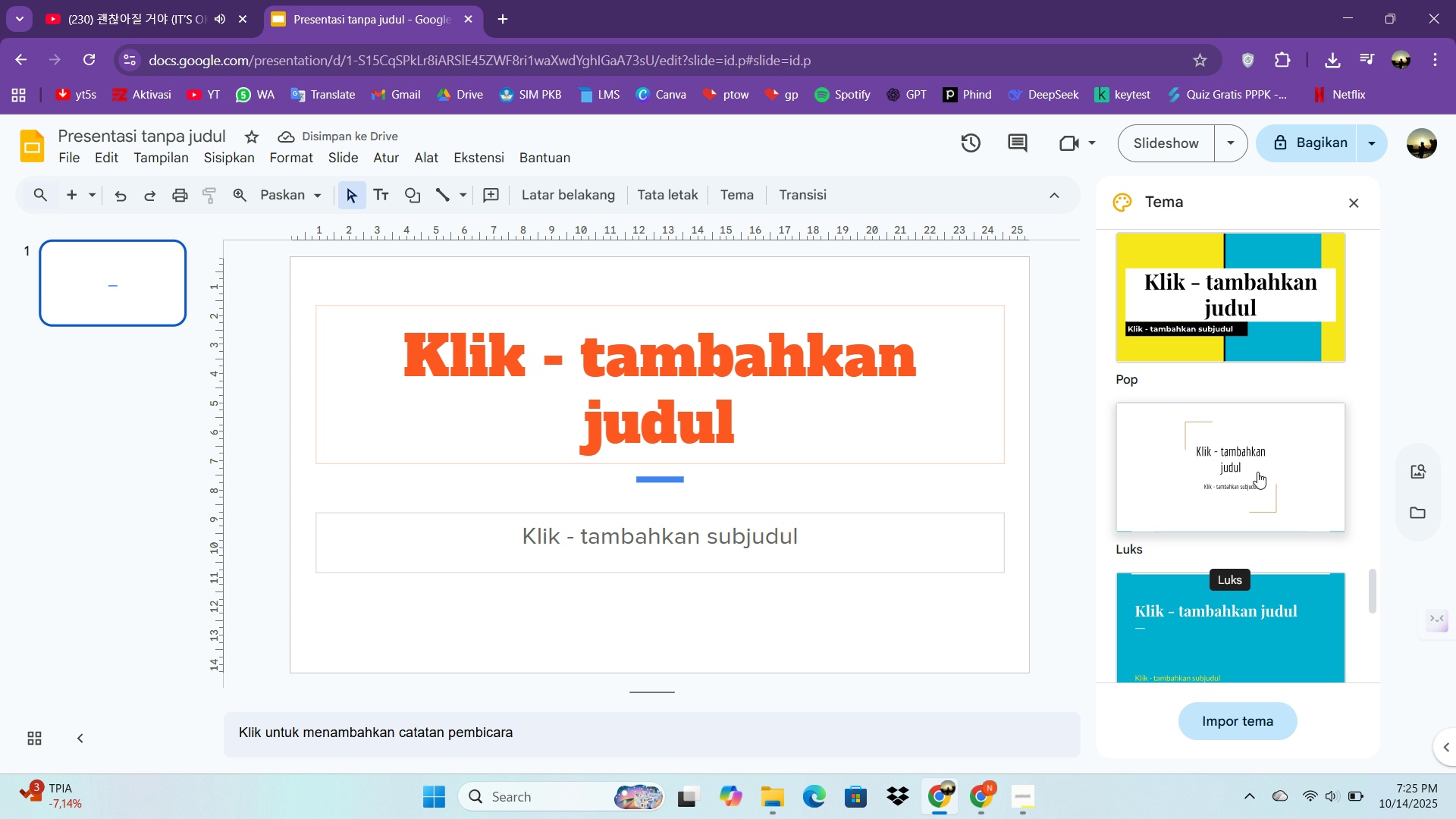 
scroll: coordinate [1257, 472], scroll_direction: up, amount: 5.0
 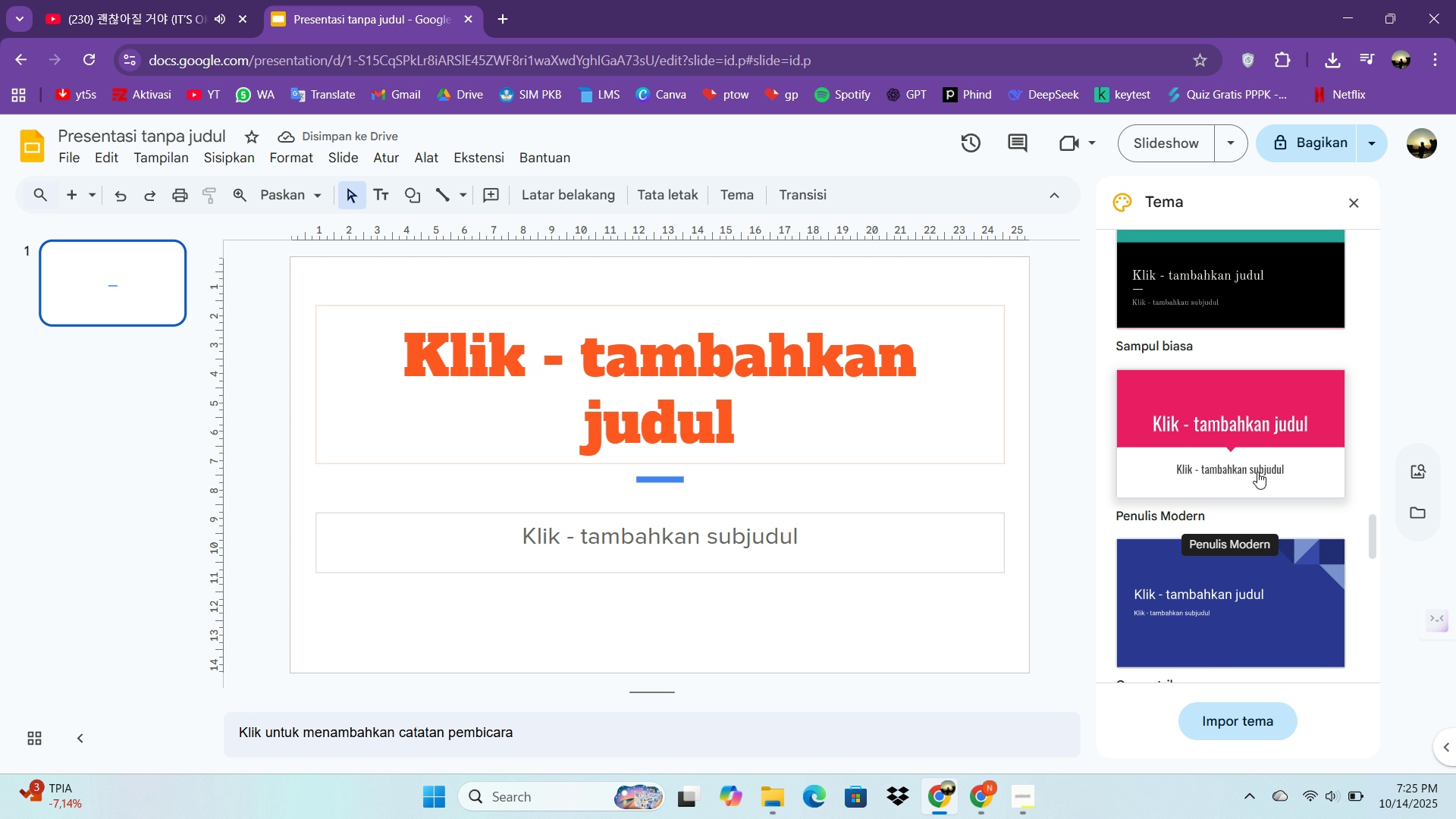 
scroll: coordinate [1257, 472], scroll_direction: down, amount: 1.0
 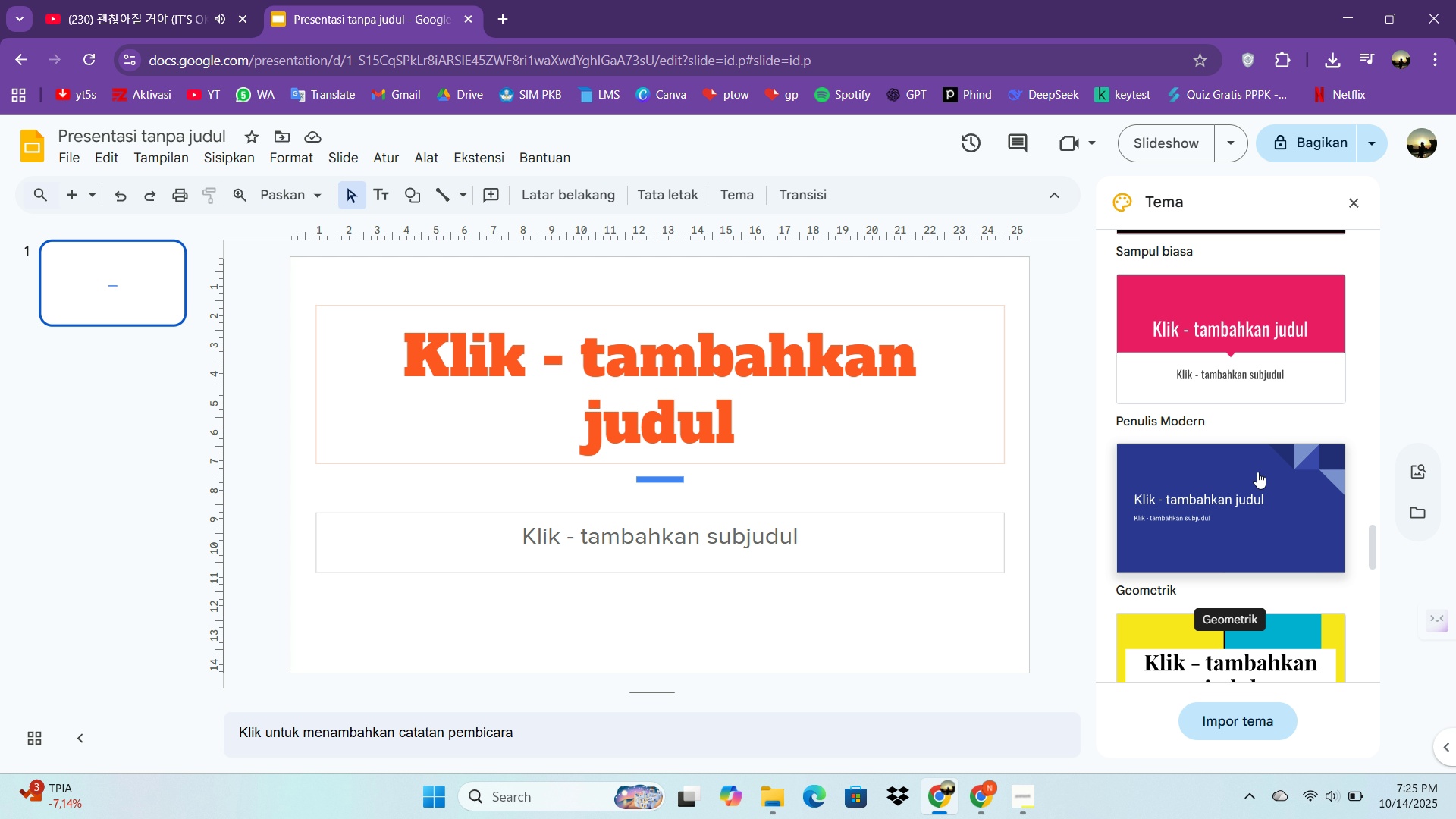 
left_click([1257, 472])
 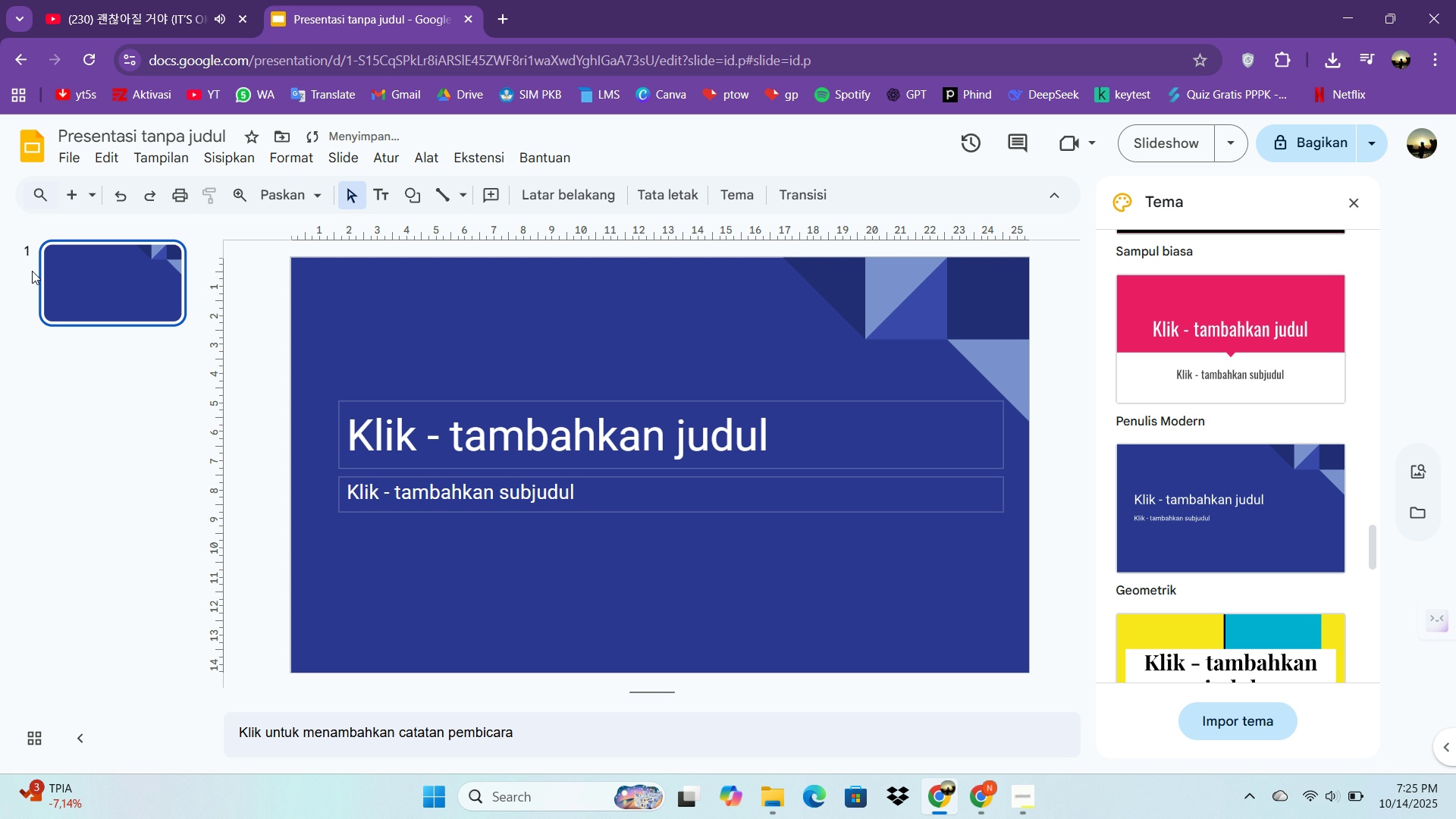 
right_click([86, 275])
 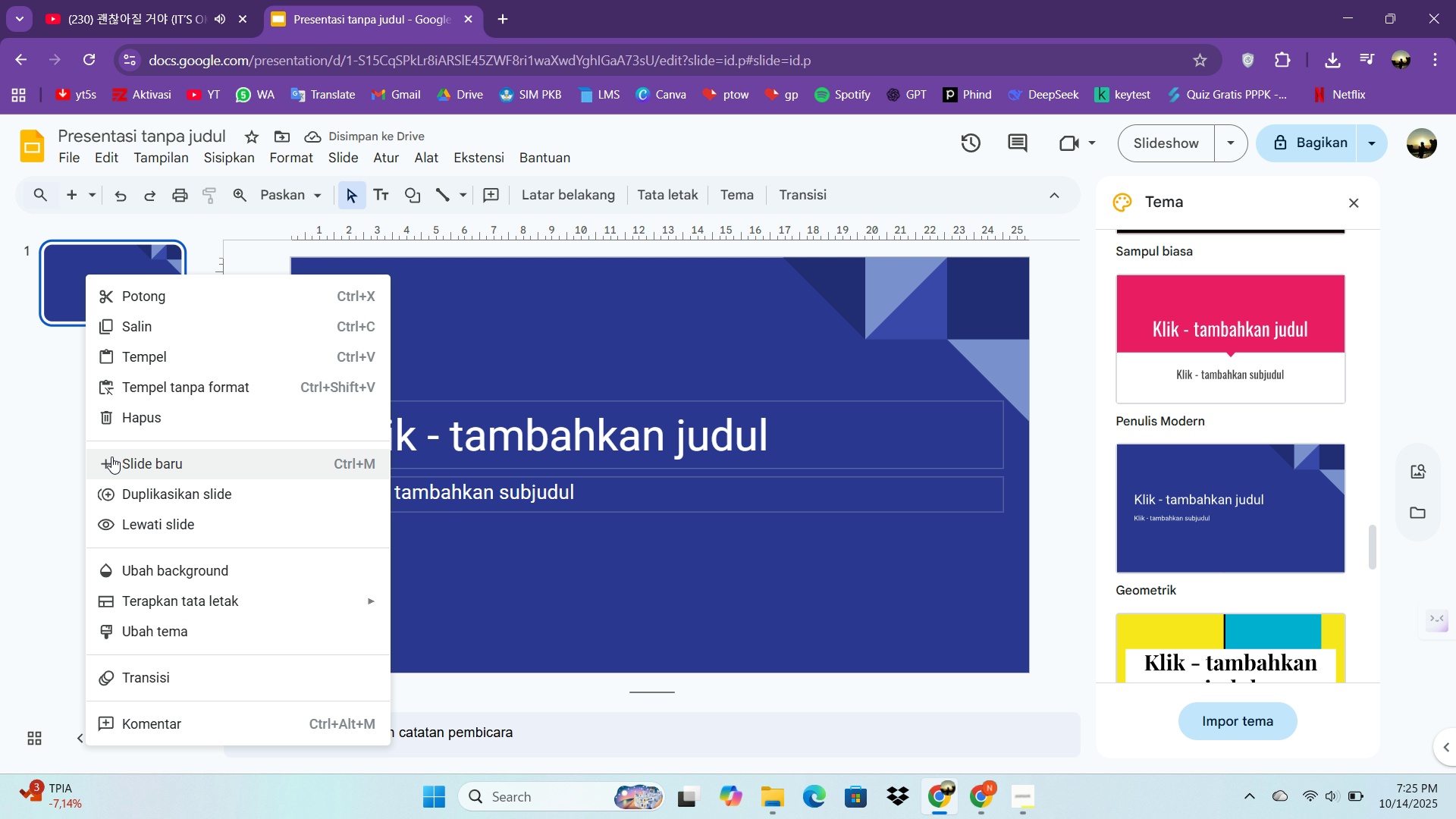 
left_click([114, 458])
 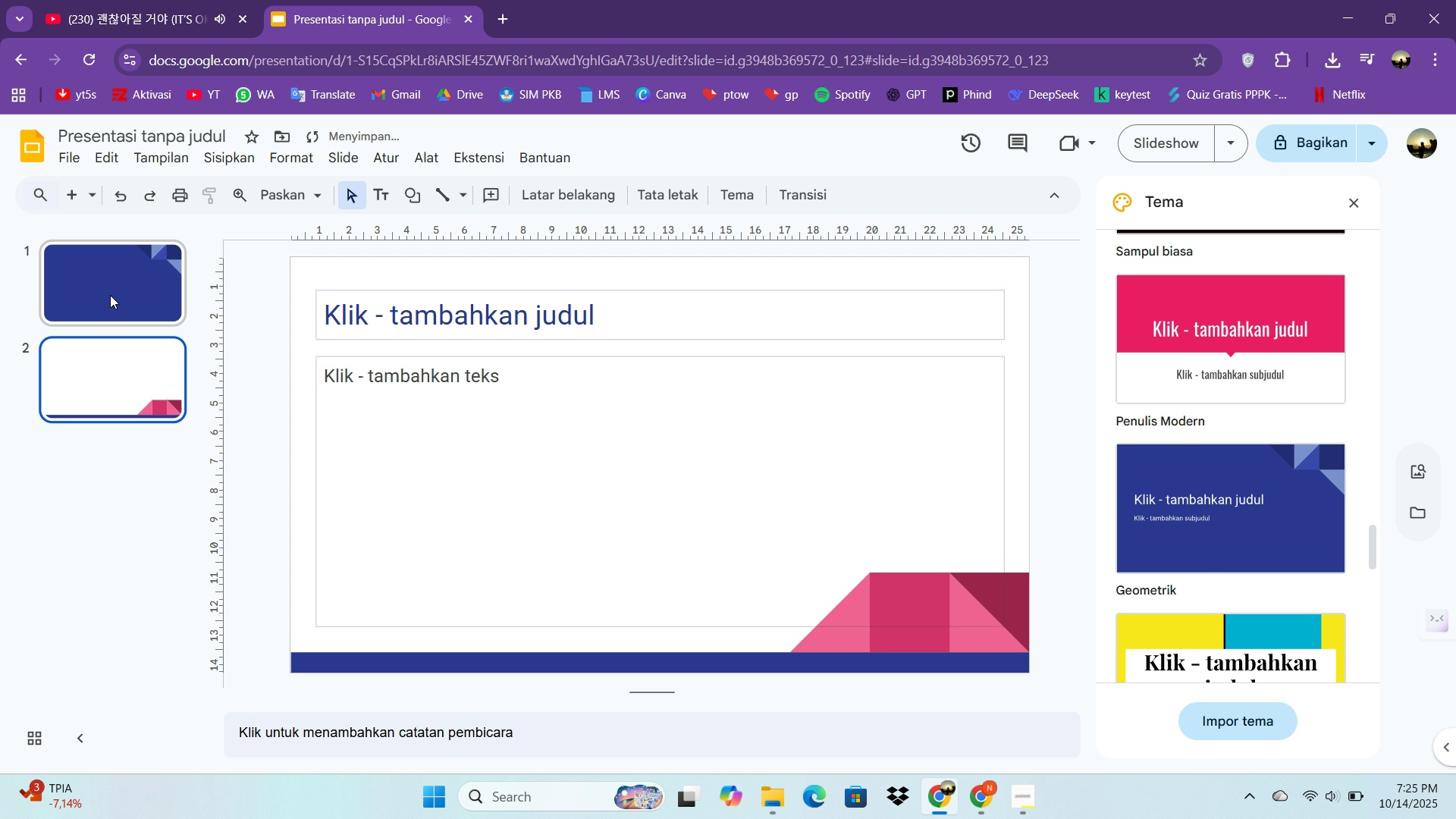 
left_click([110, 293])
 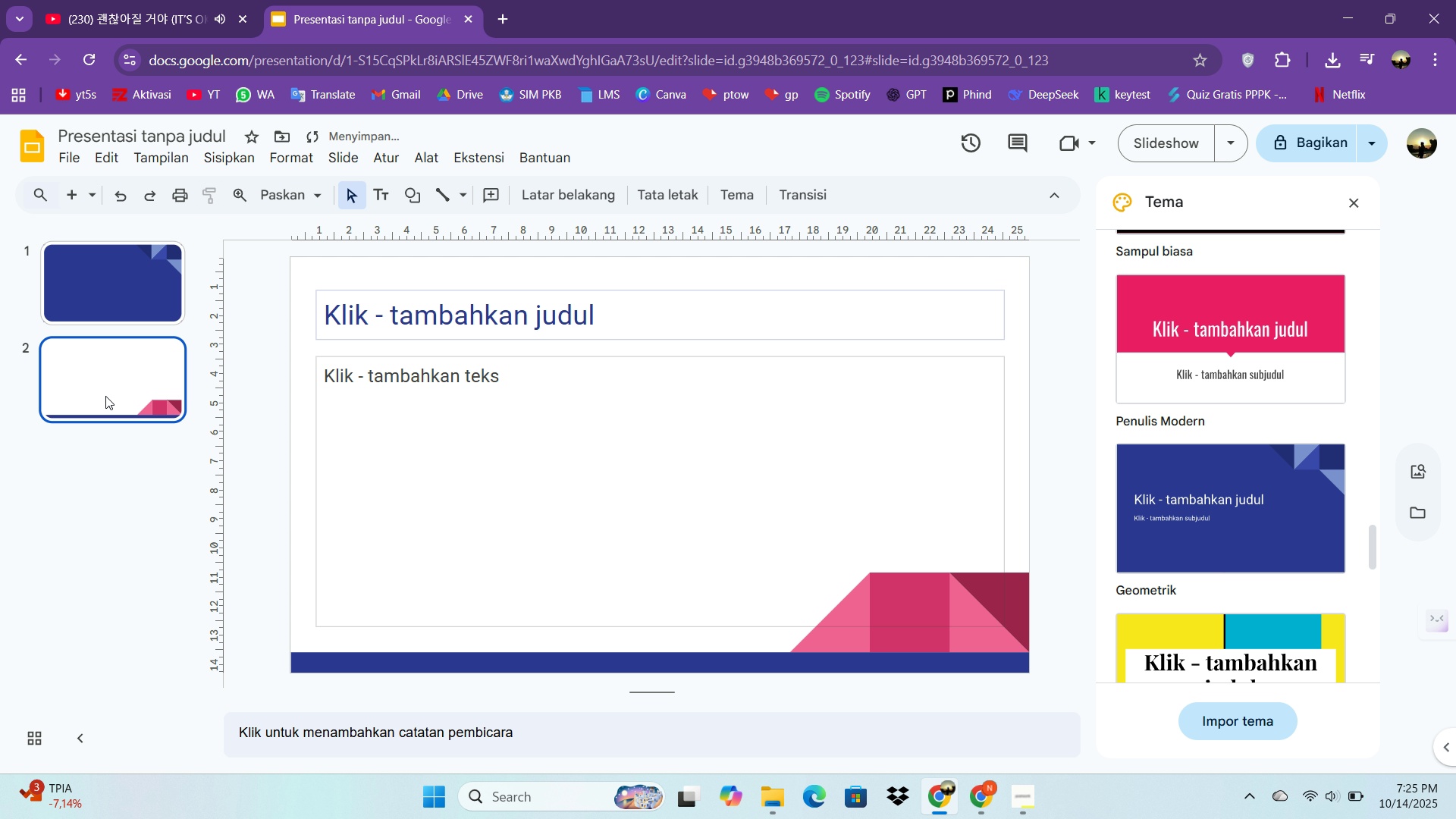 
left_click([105, 396])
 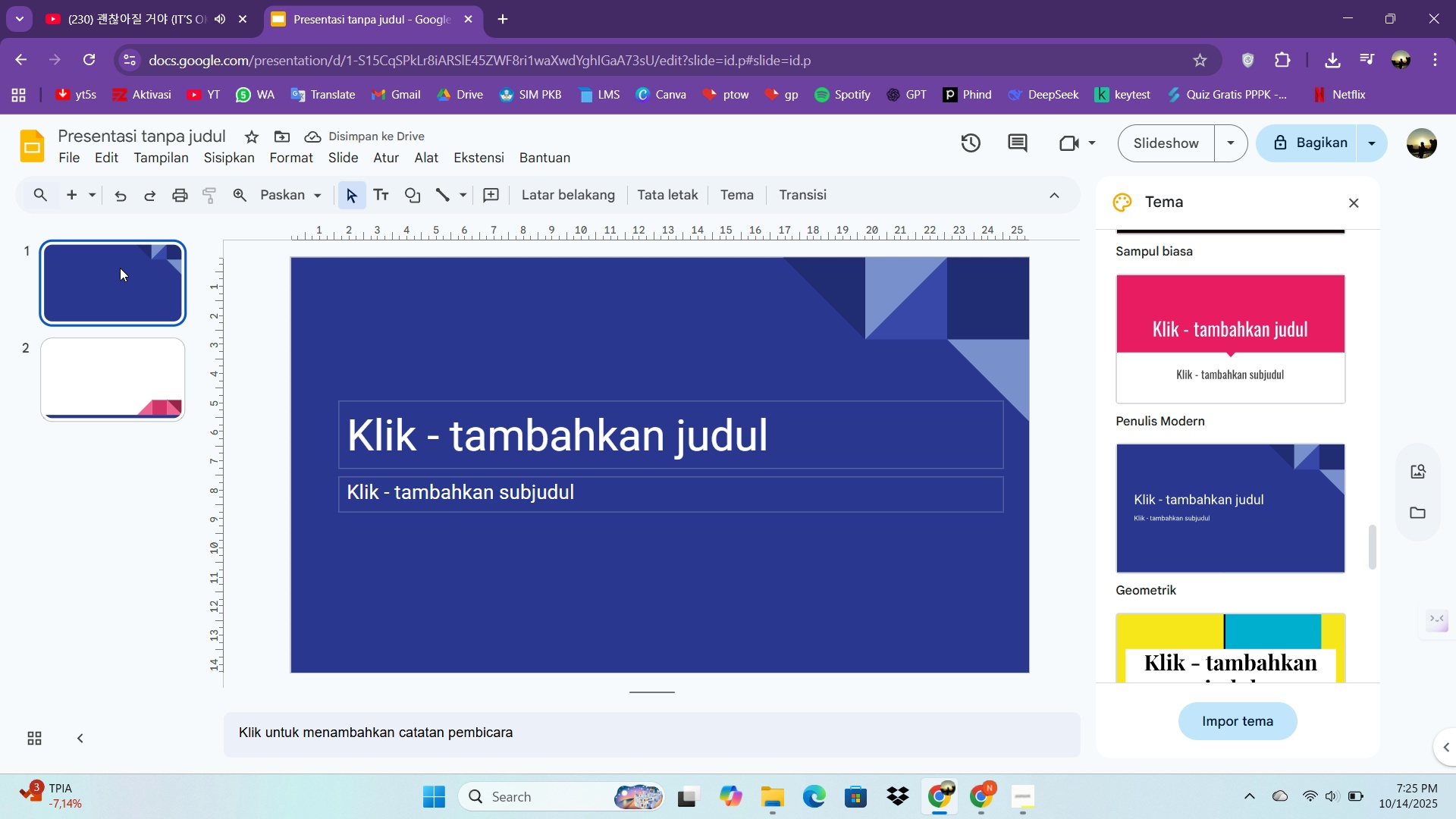 
left_click([120, 268])
 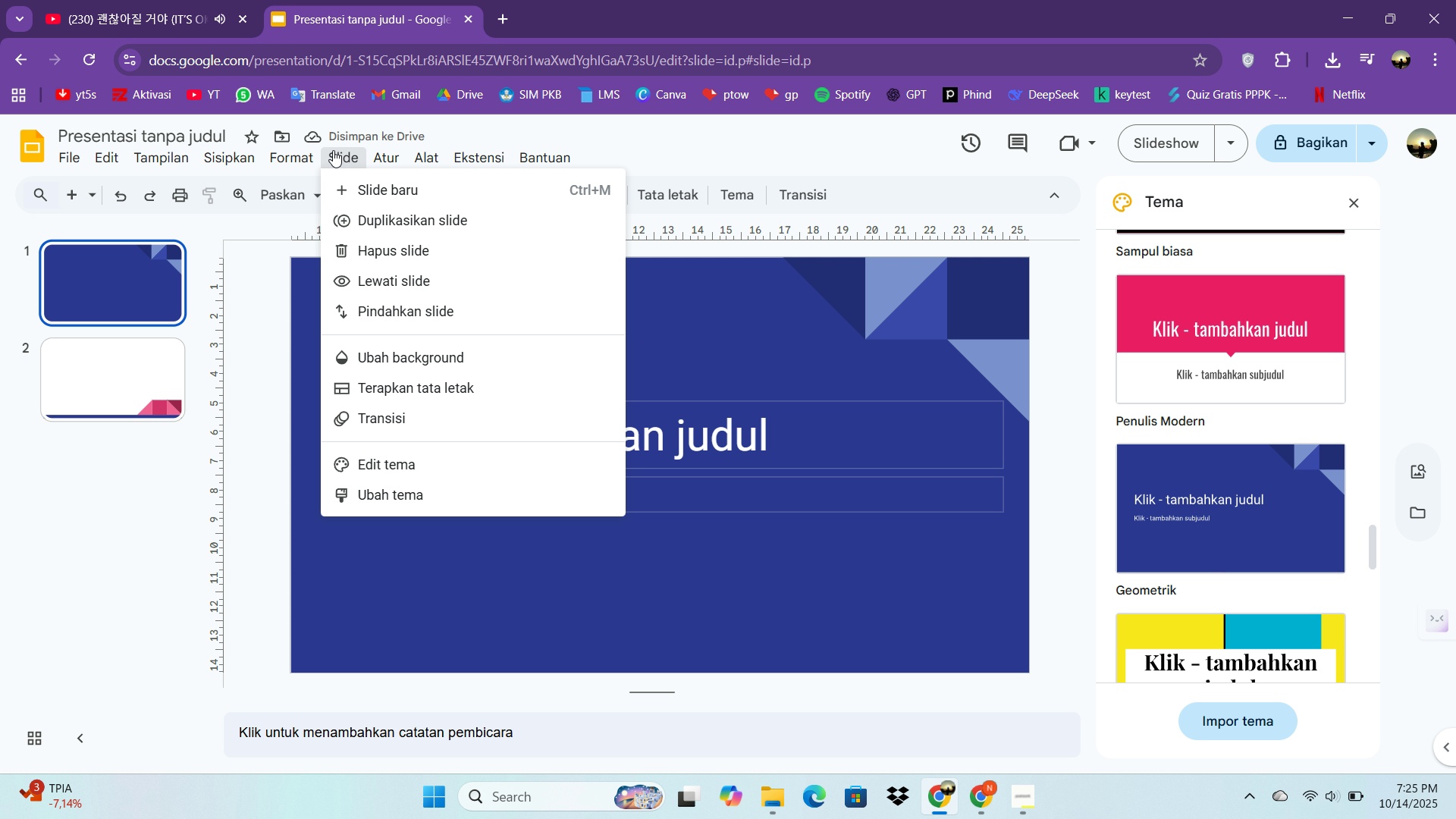 
left_click([333, 150])
 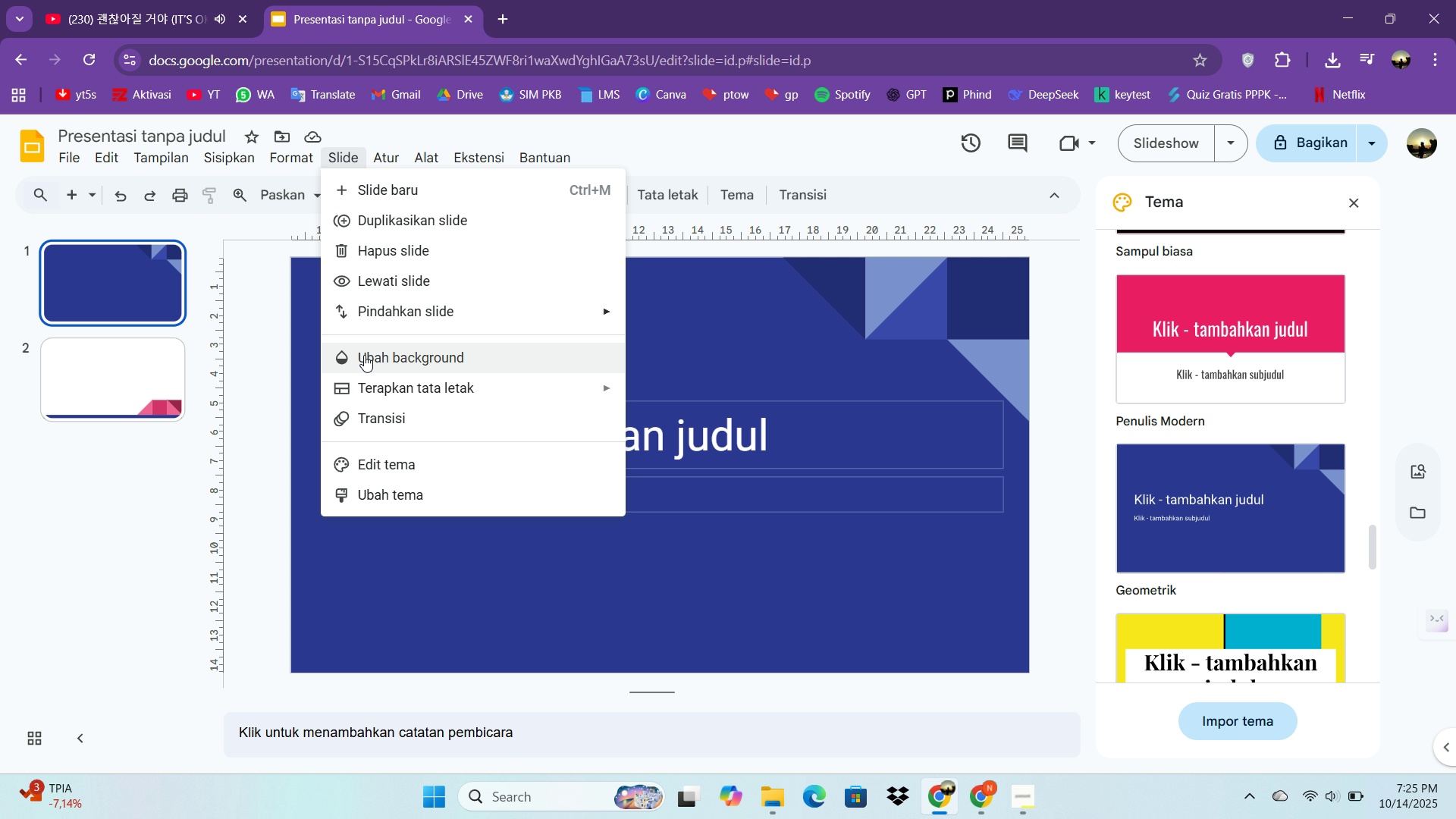 
left_click([364, 355])
 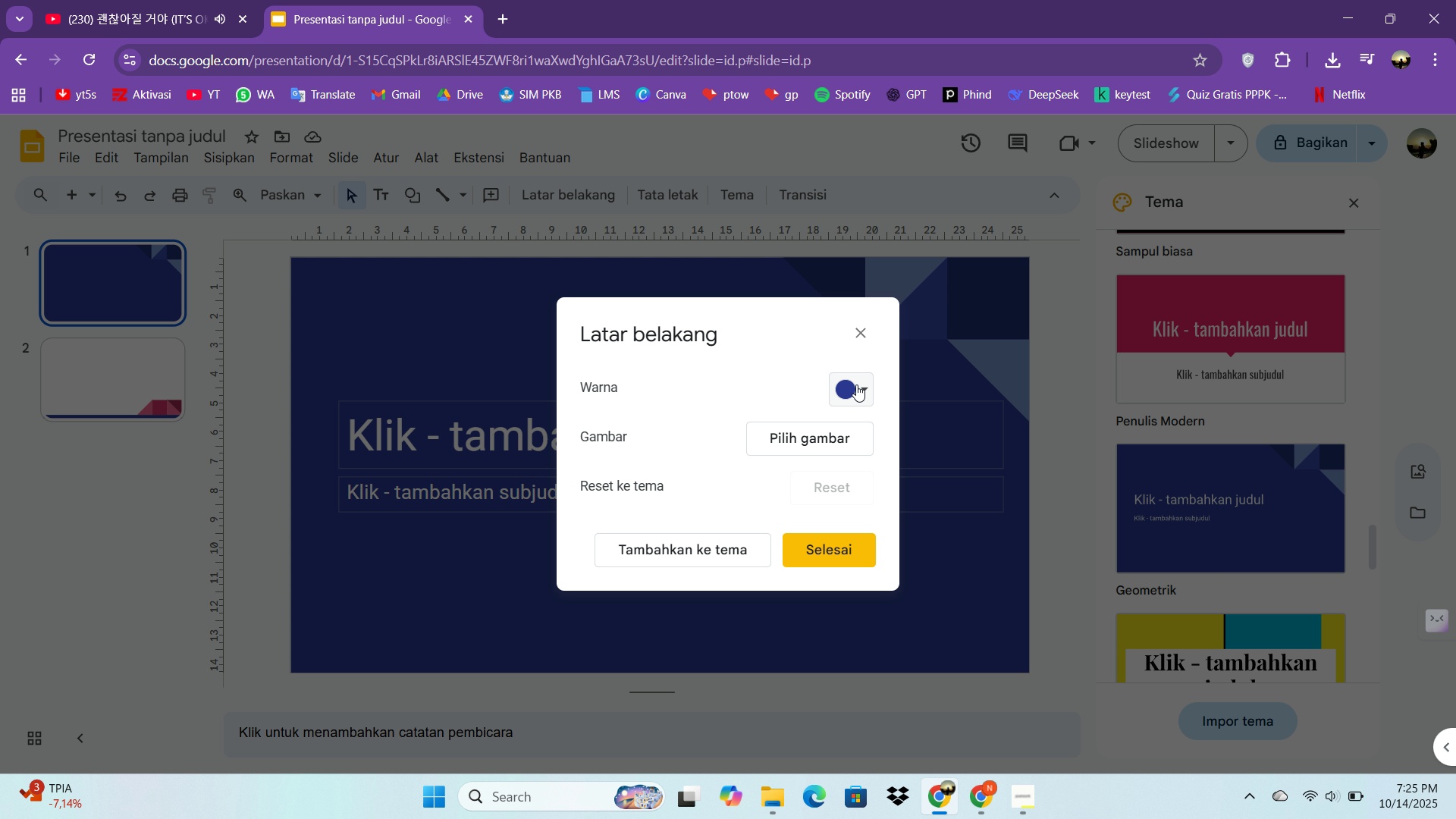 
left_click([859, 384])
 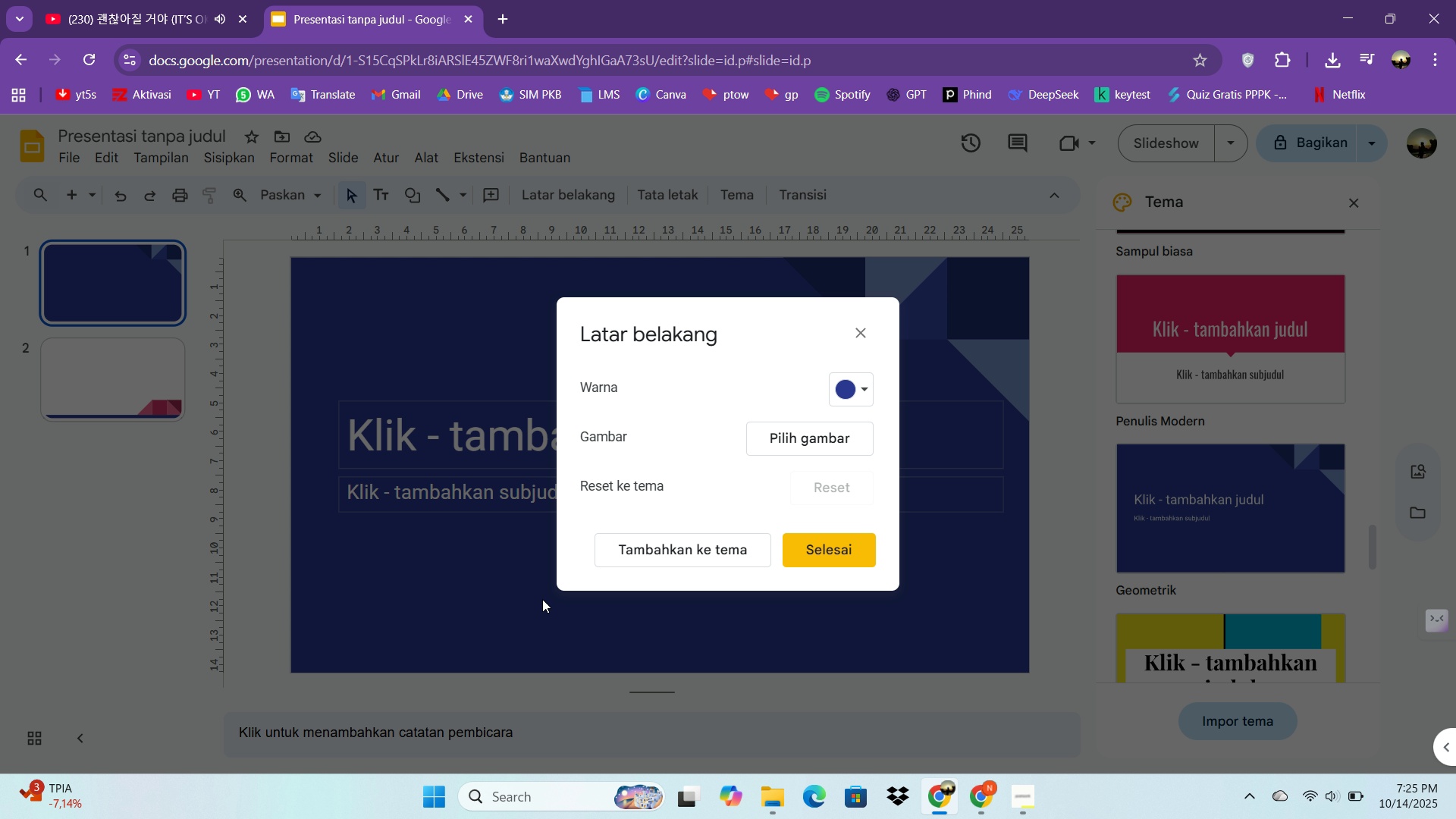 
left_click([542, 599])
 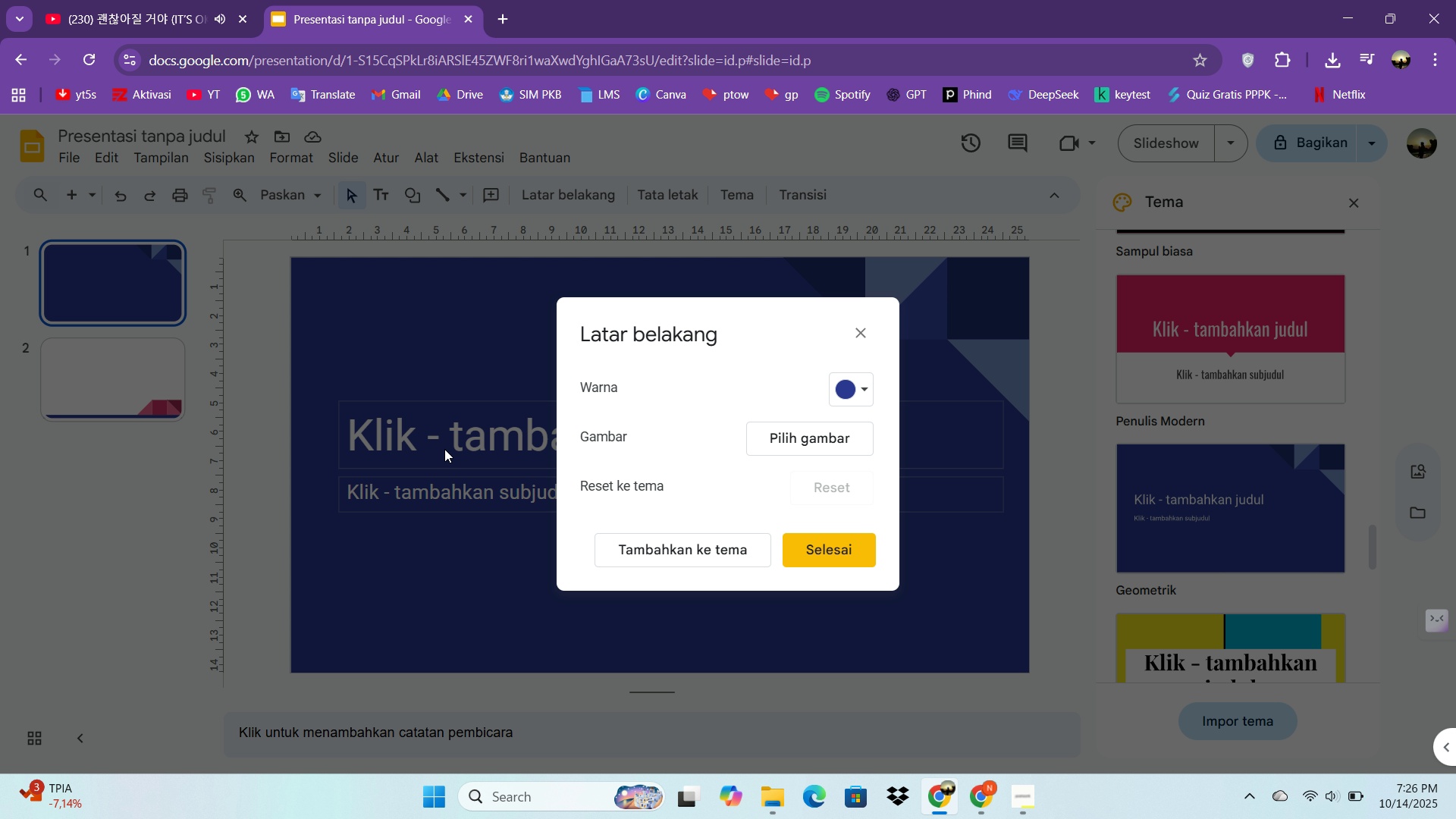 
left_click([444, 449])
 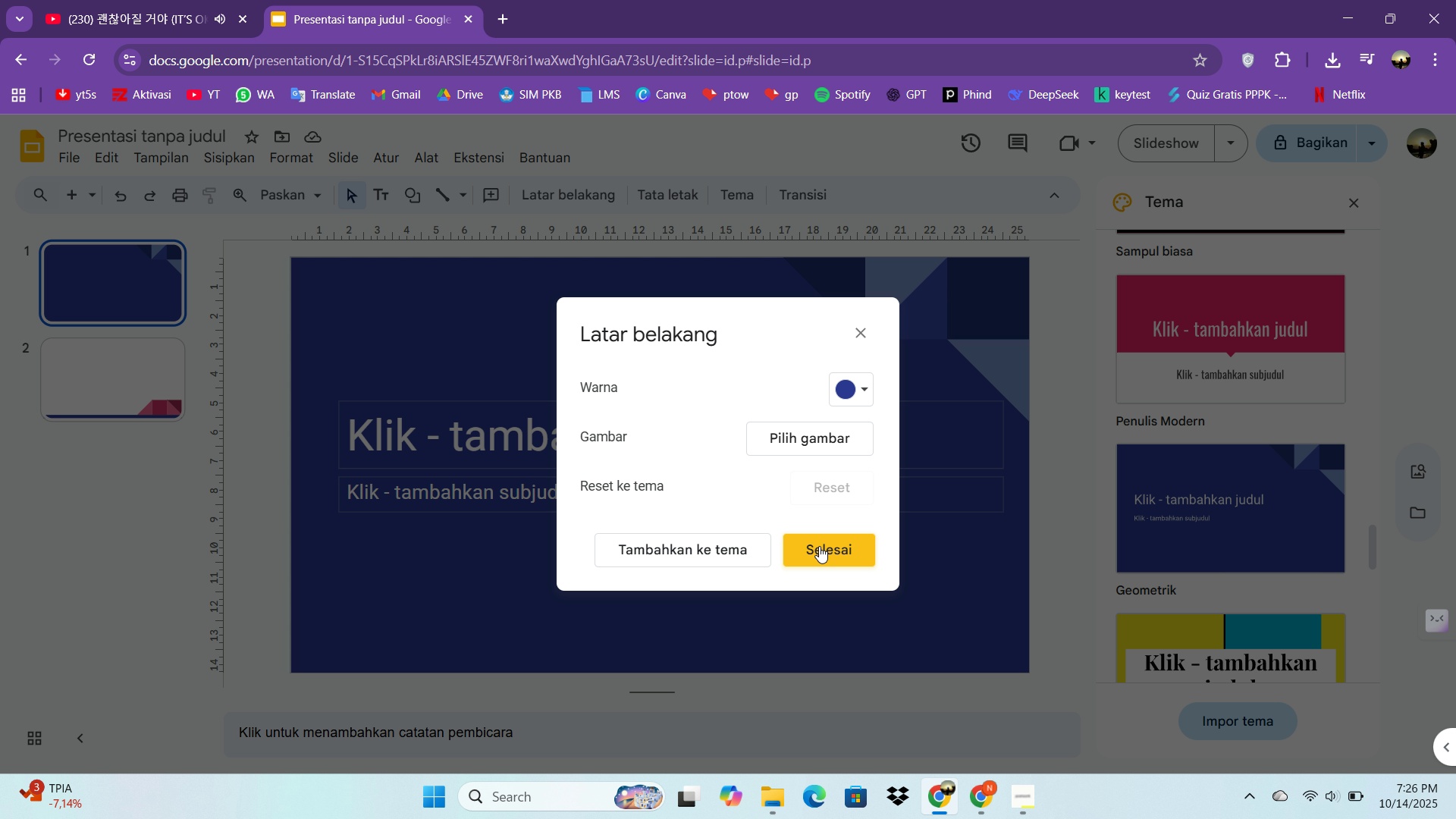 
left_click([819, 546])
 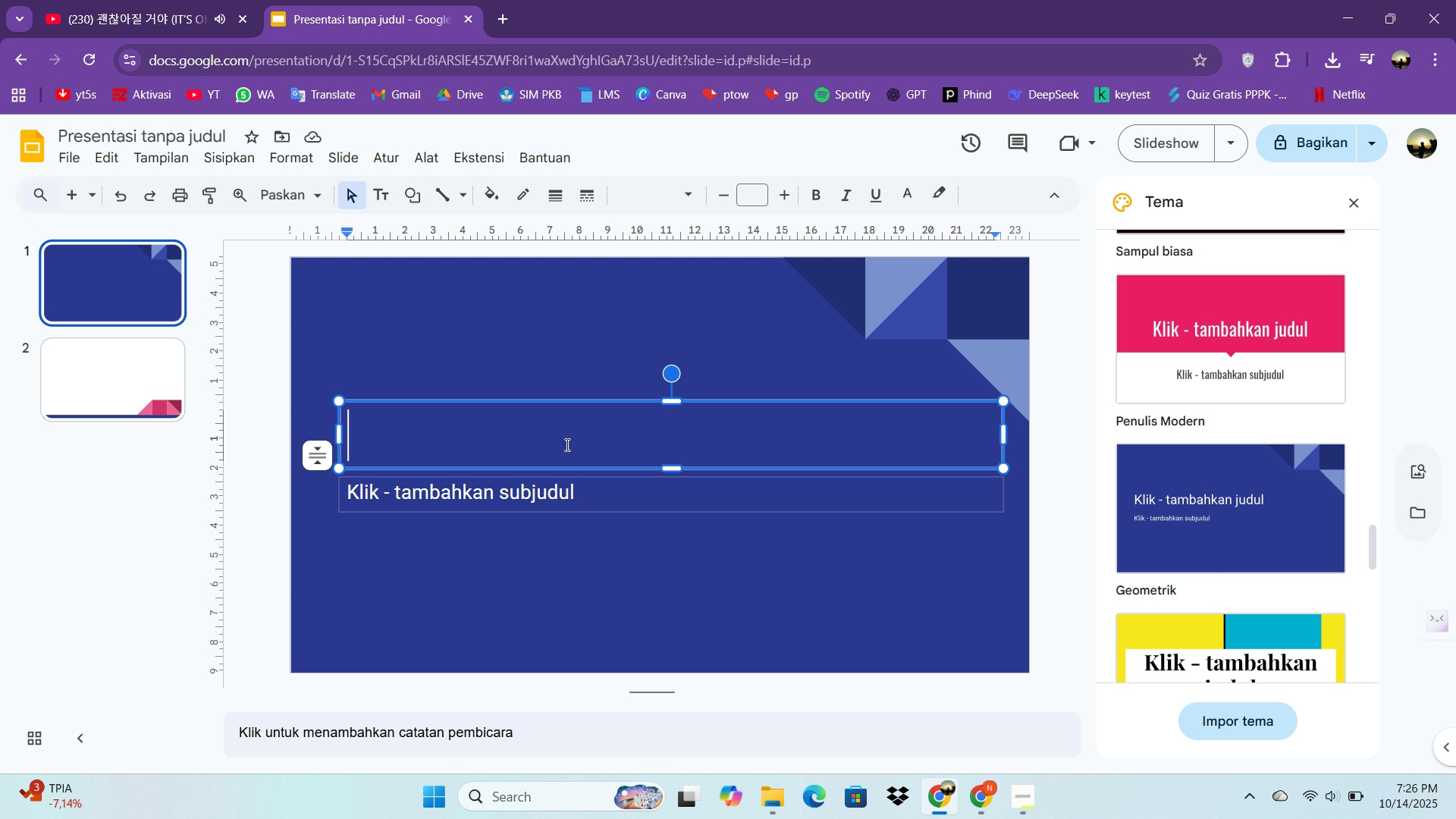 
double_click([566, 444])
 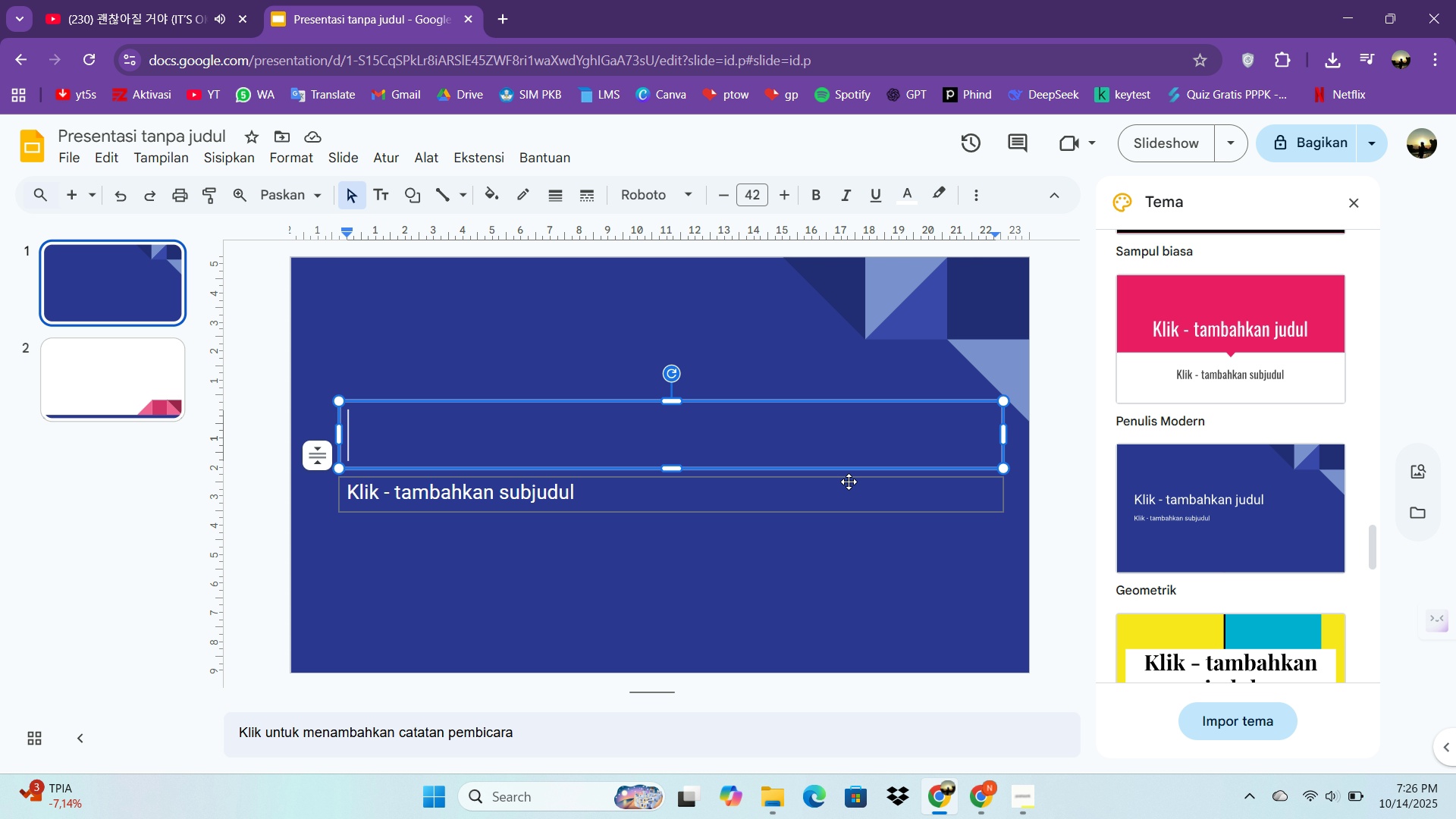 
wait(7.25)
 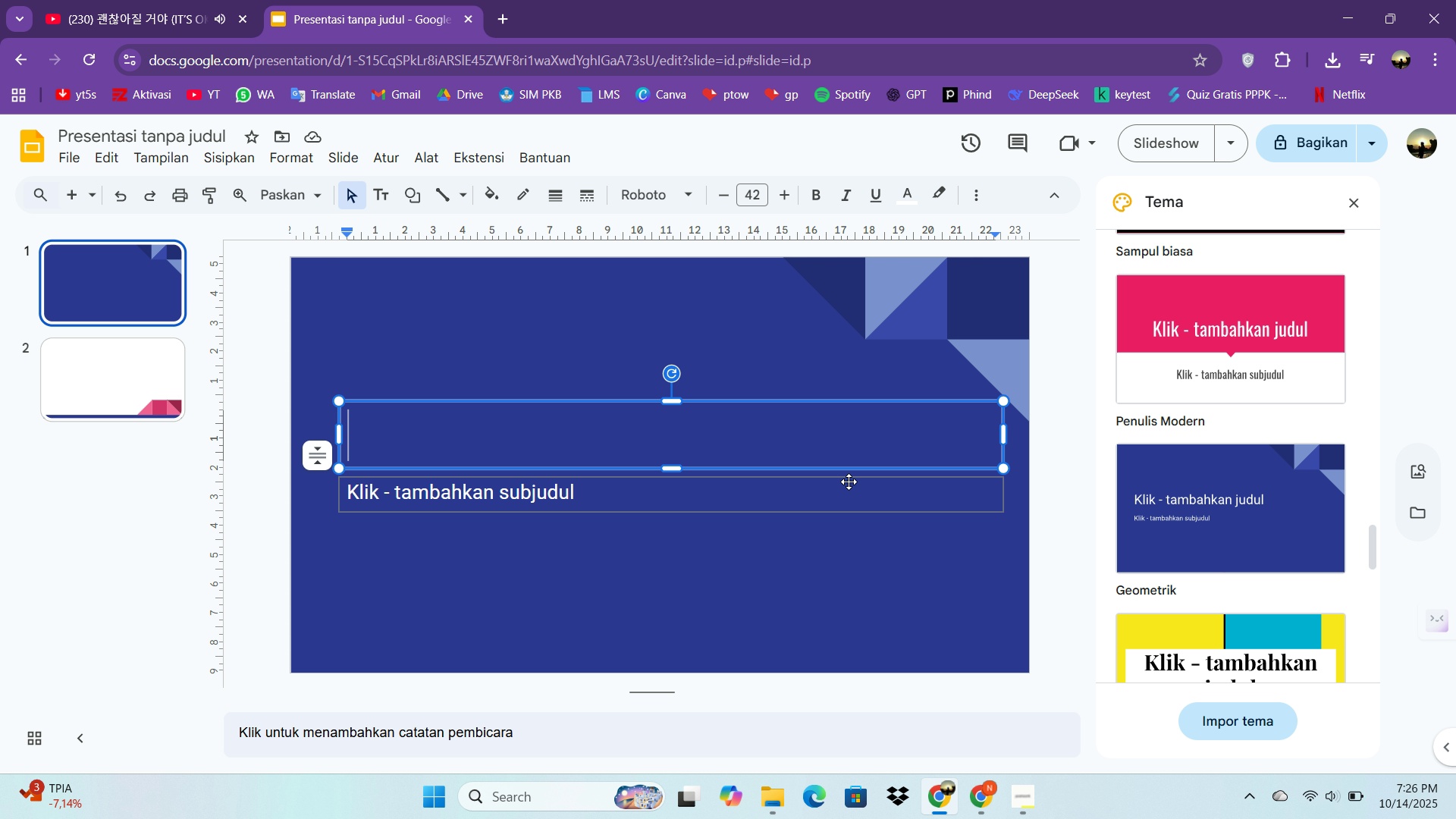 
type(THE EVOLUTION OF EDUCATION)
 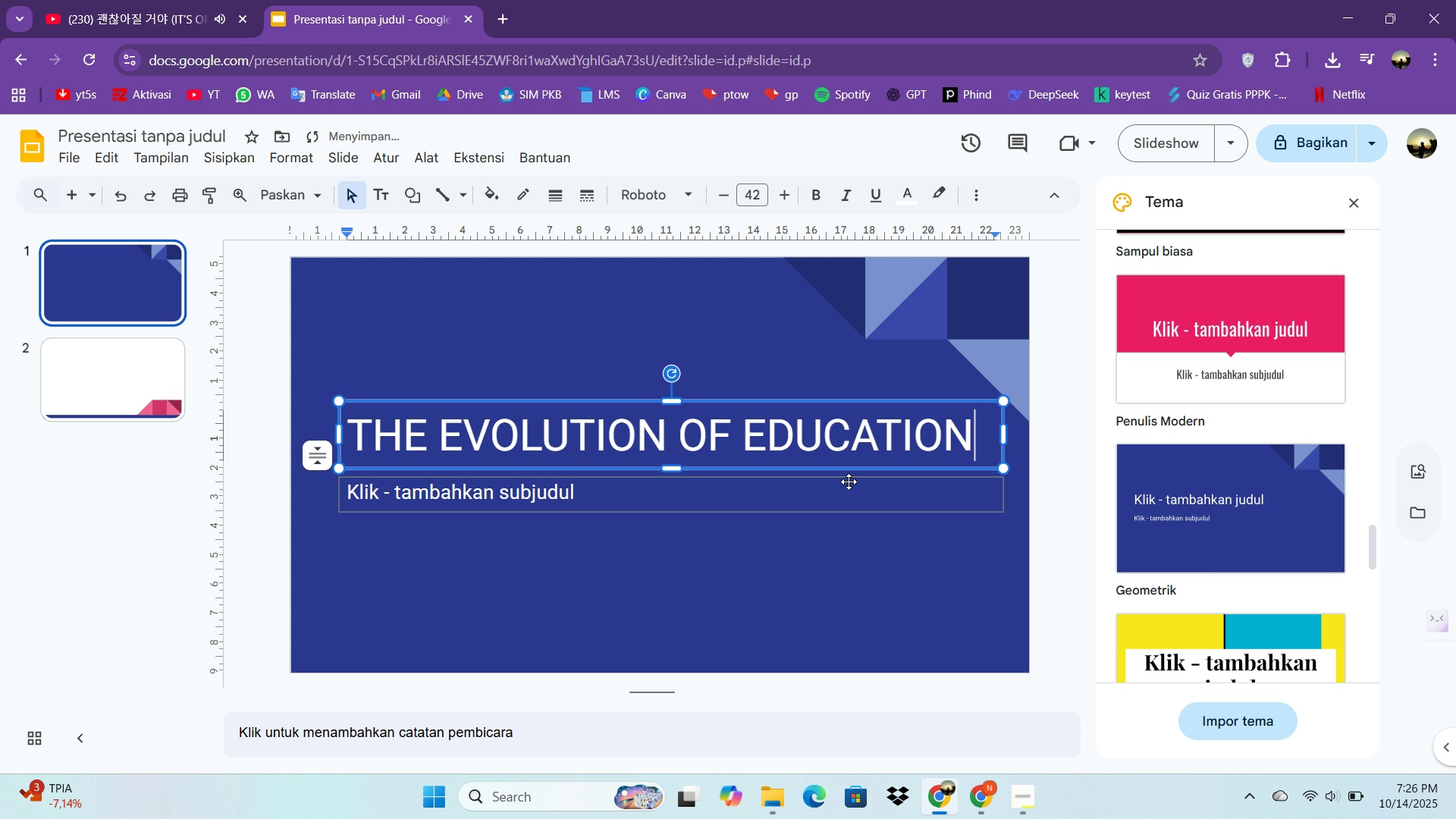 
key(Control+ControlLeft)
 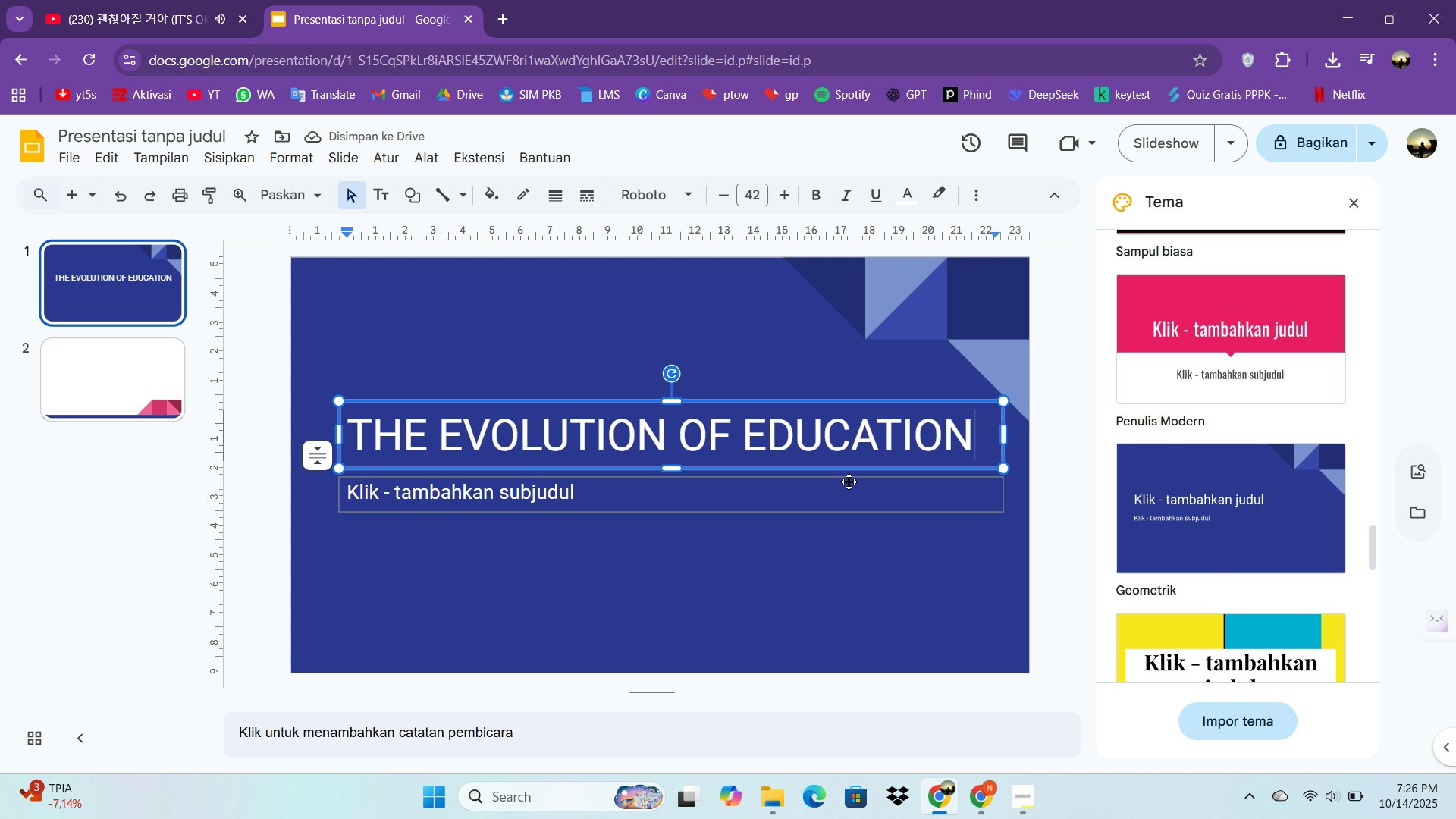 
key(Control+A)
 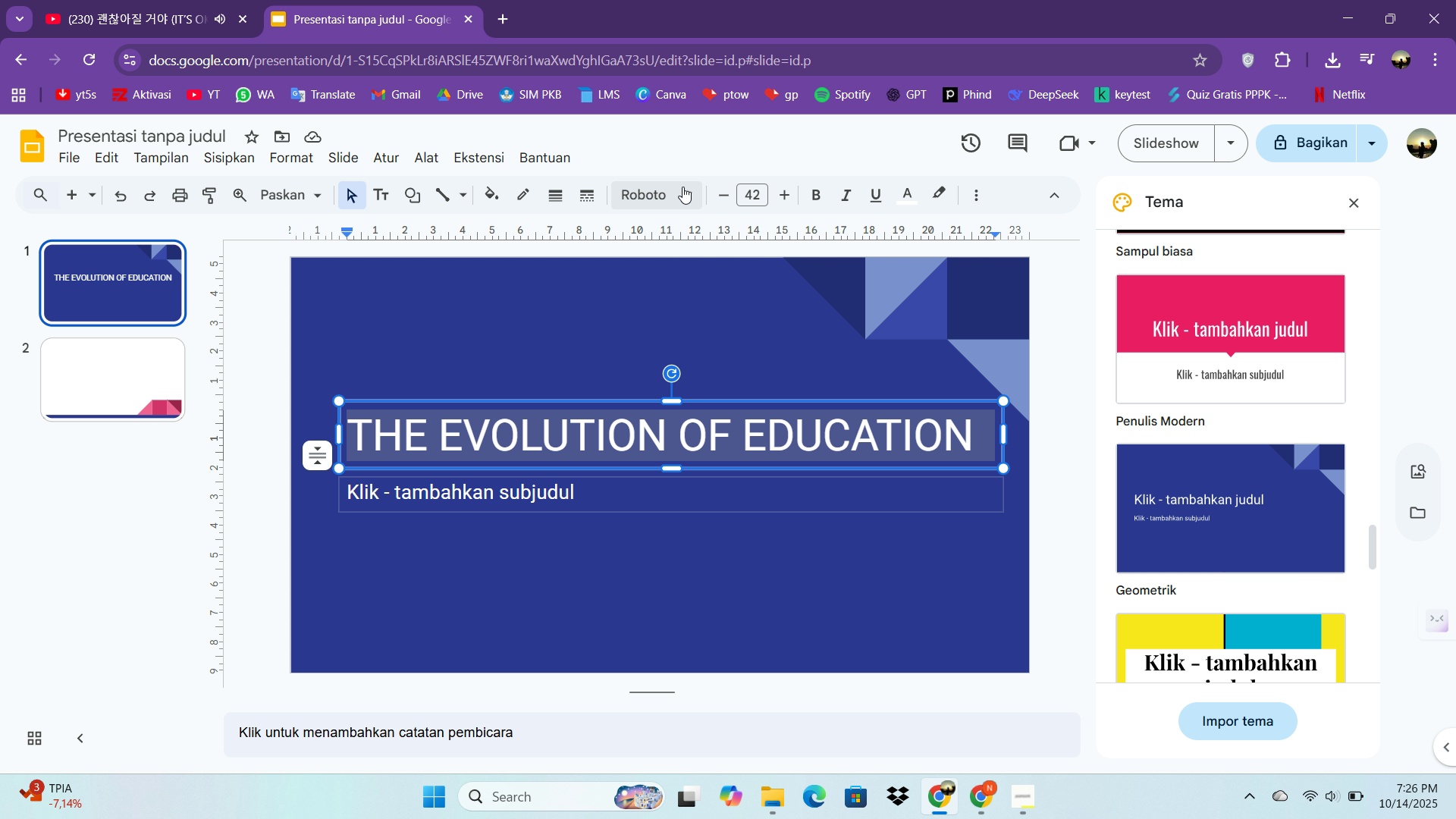 
left_click([682, 187])
 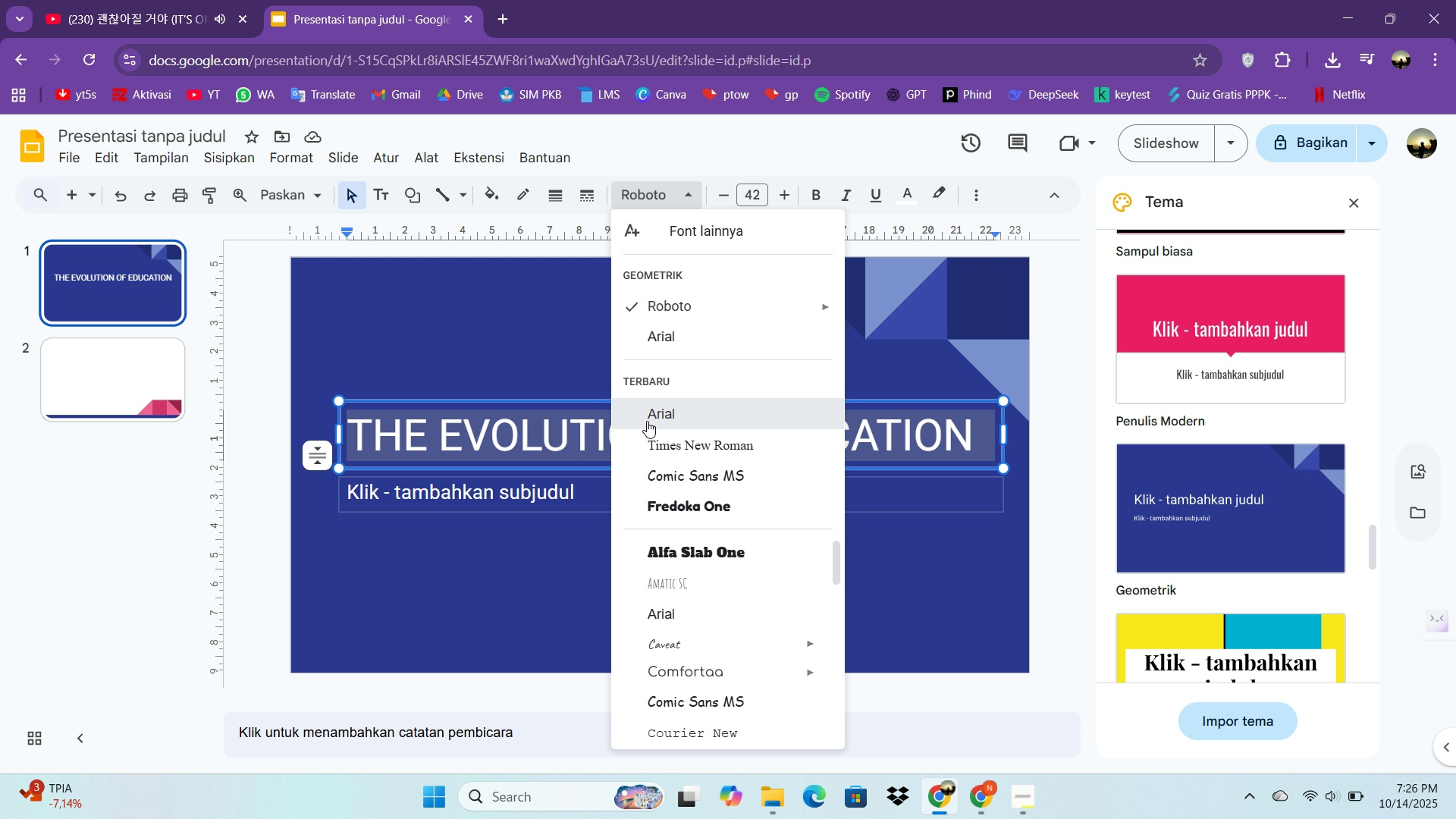 
left_click([647, 421])
 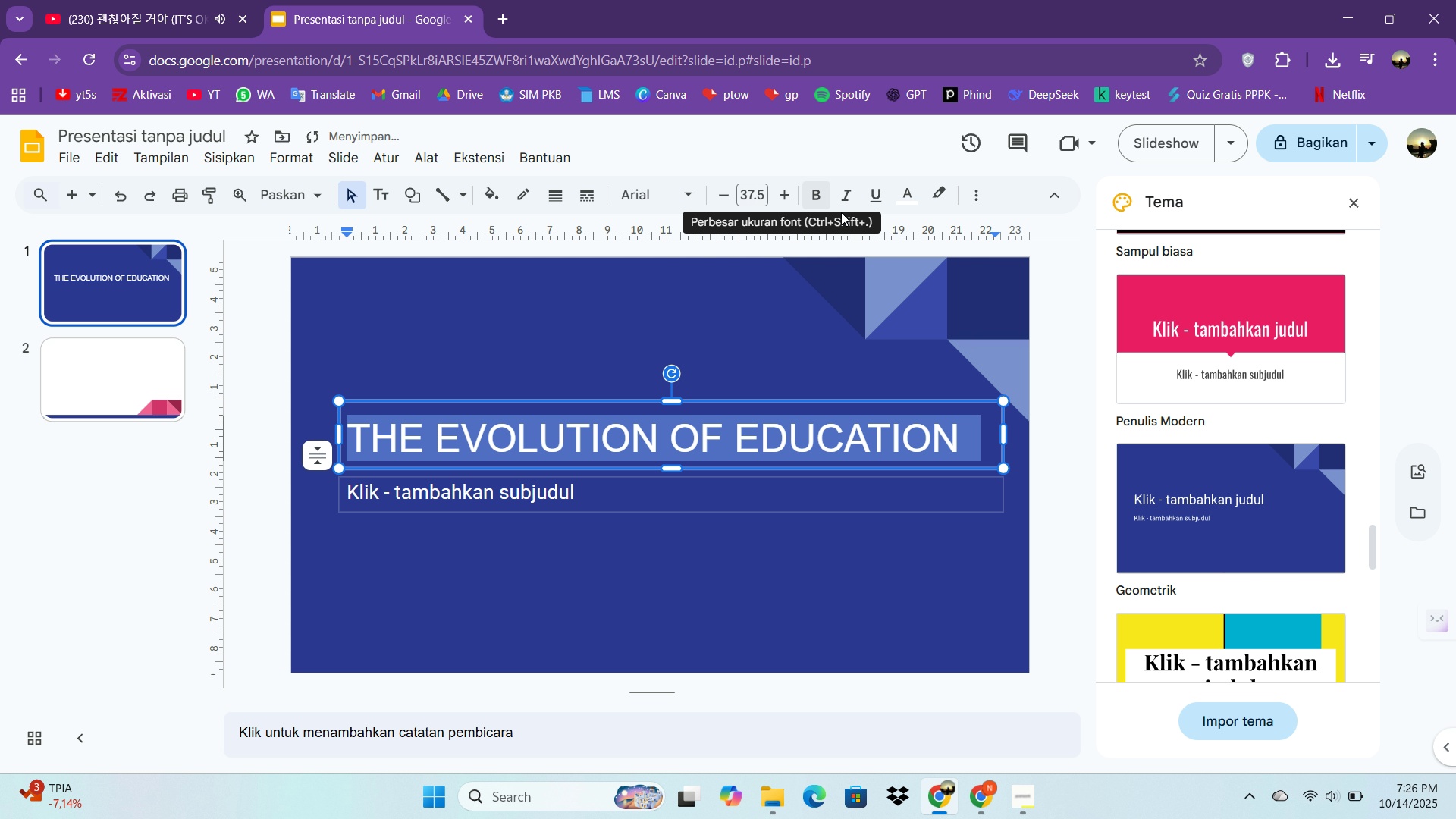 
key(Control+B)
 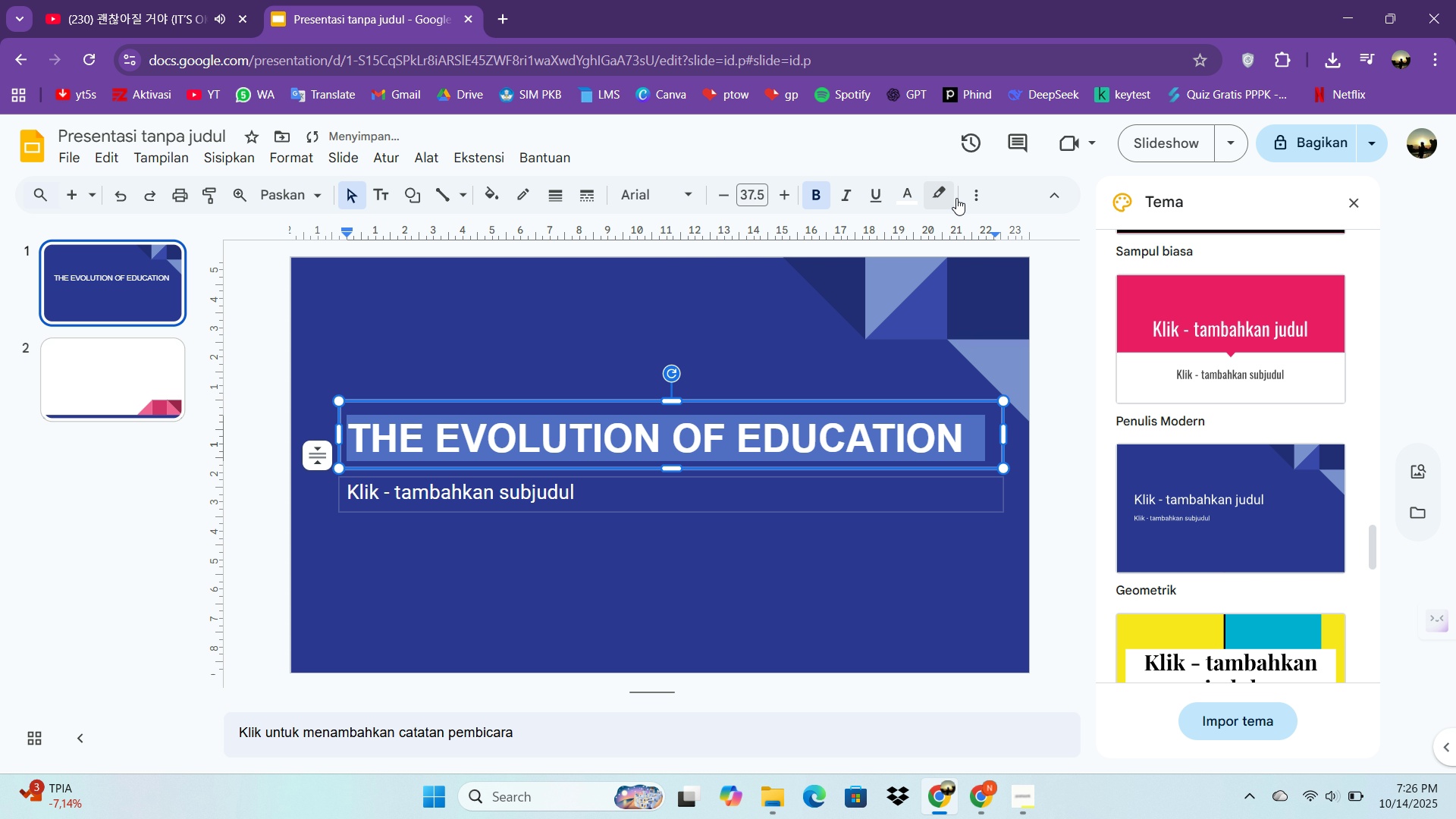 
left_click([974, 190])
 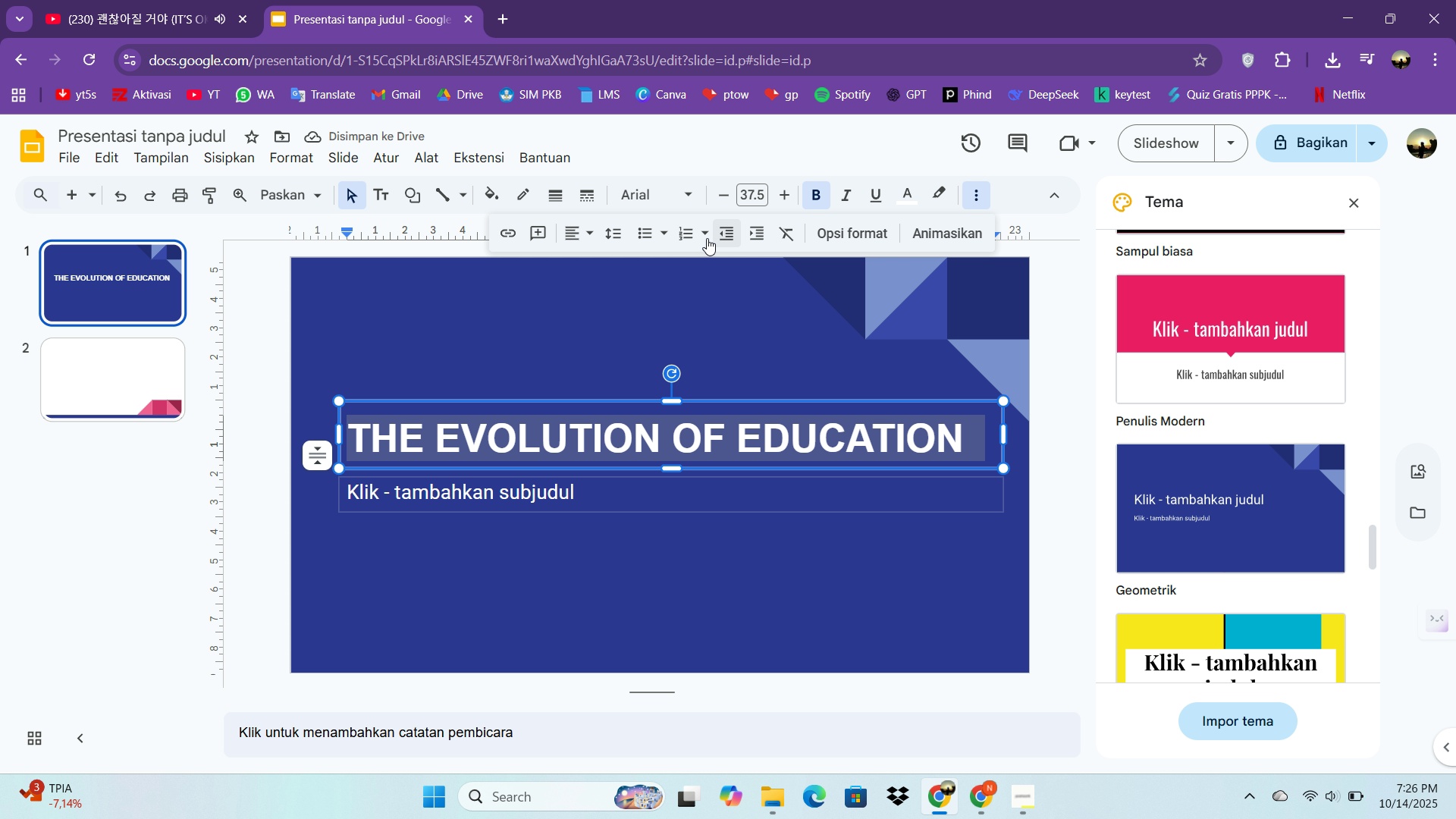 
left_click([584, 241])
 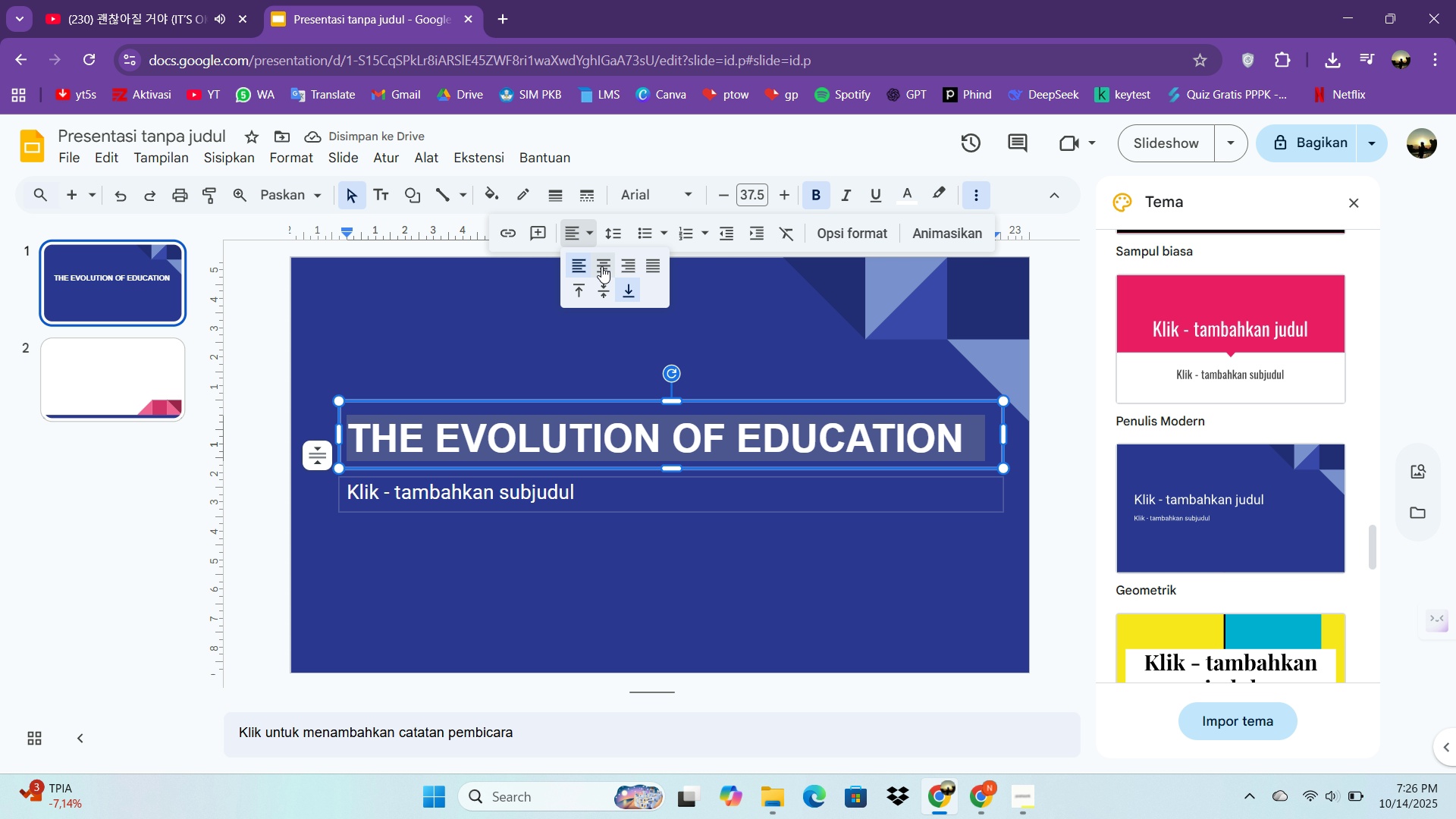 
left_click([601, 266])
 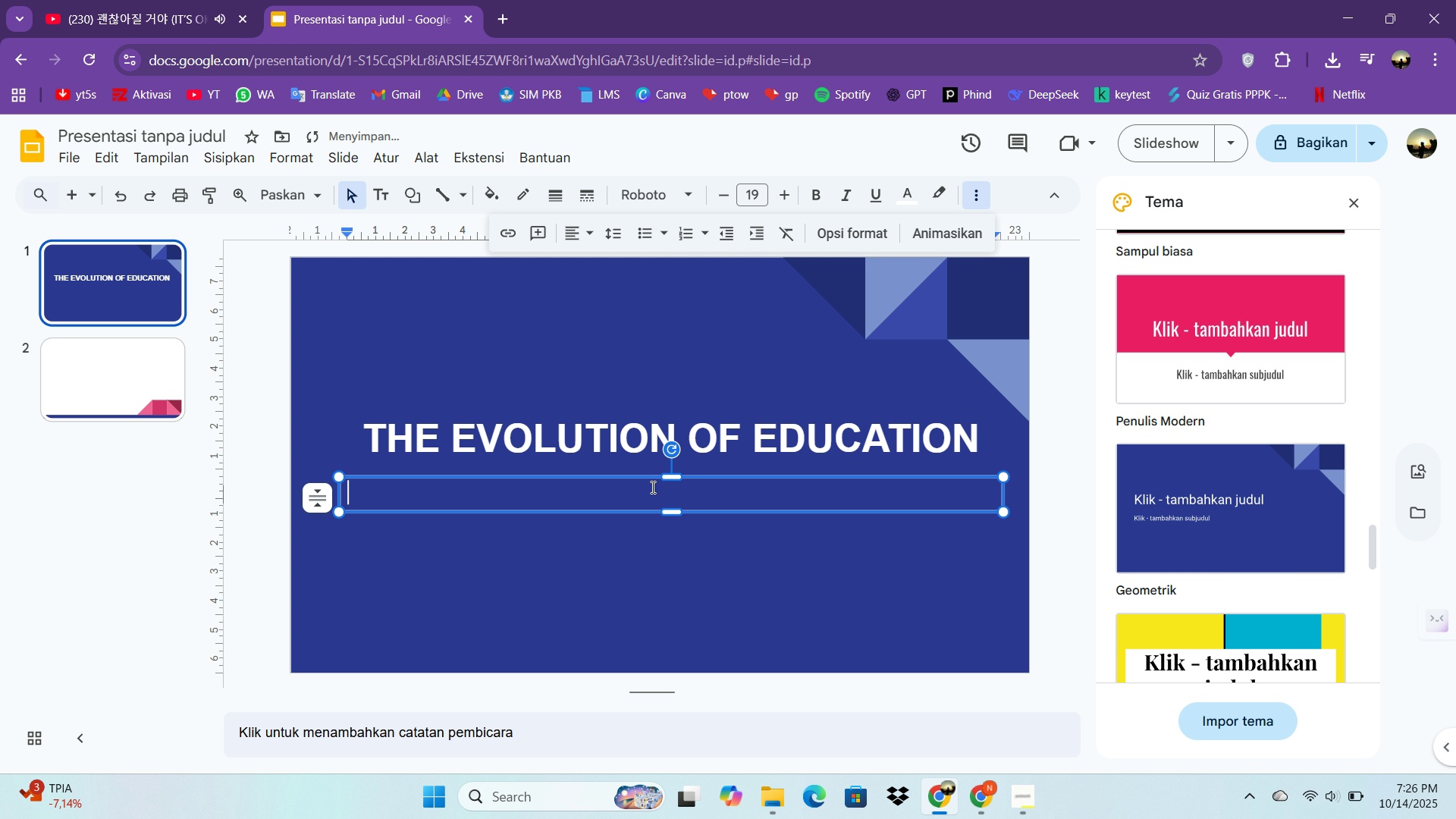 
left_click([651, 487])
 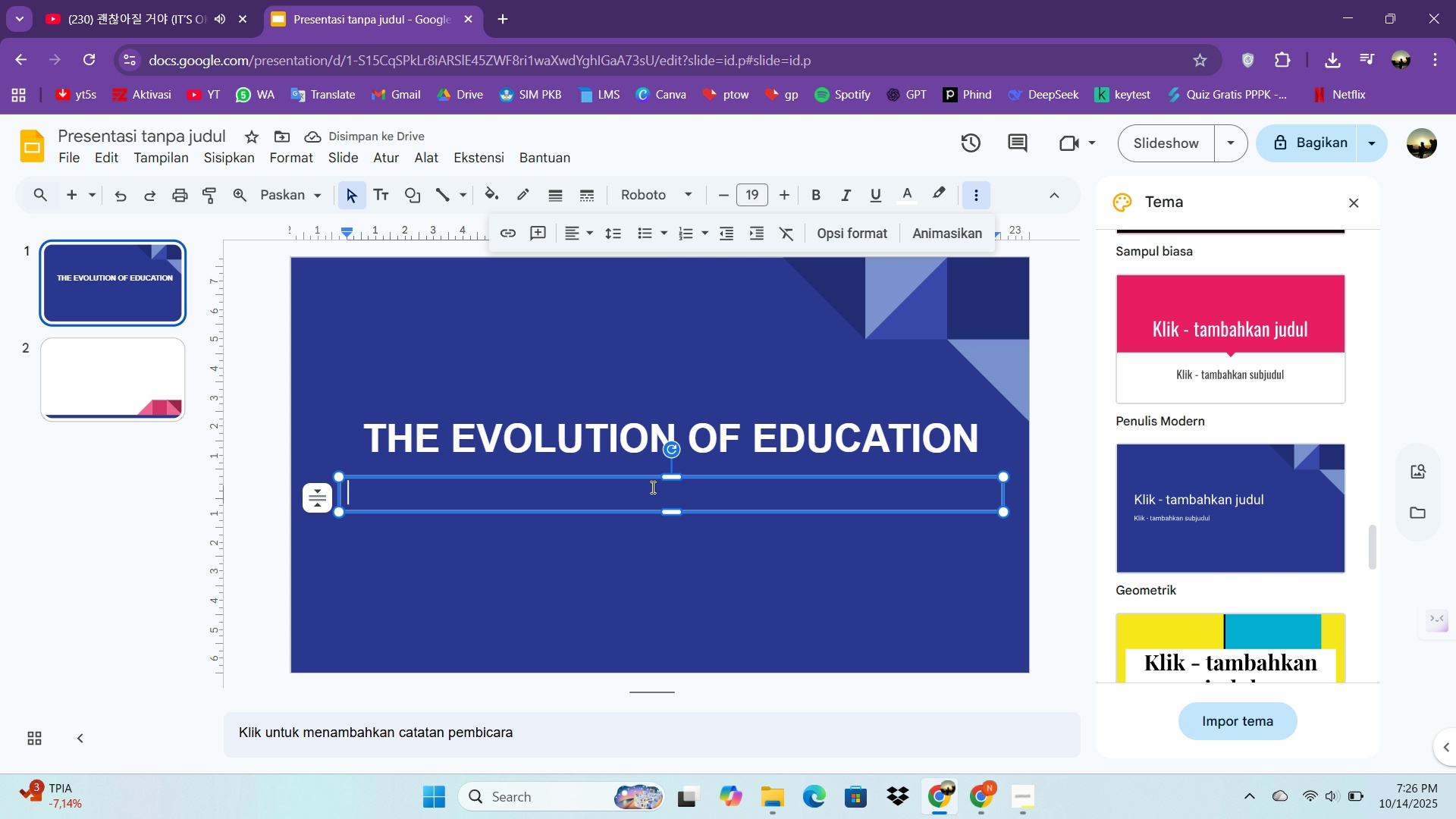 
type(a)
key(Backspace)
type(A Century of Change)
 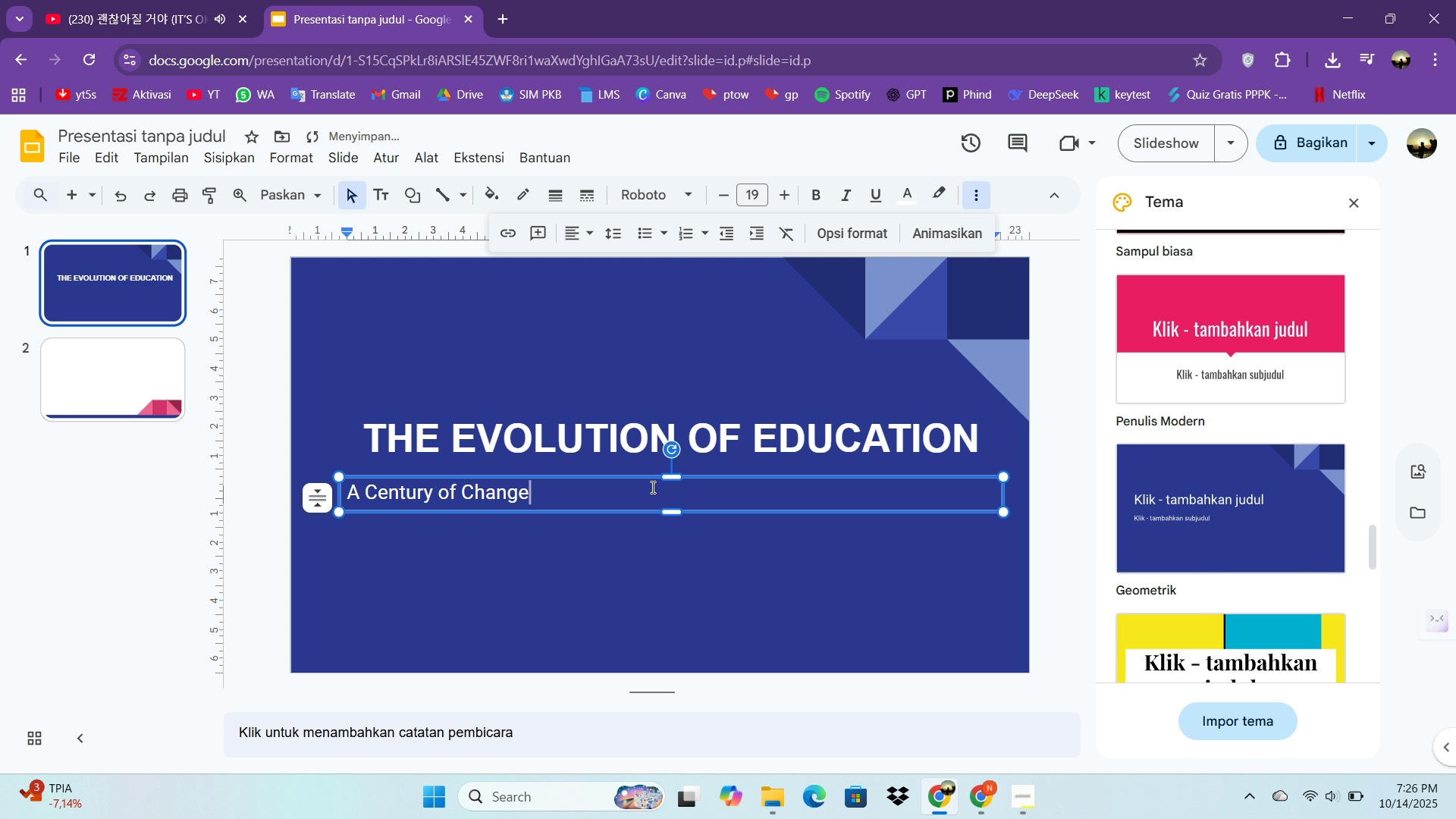 
wait(6.94)
 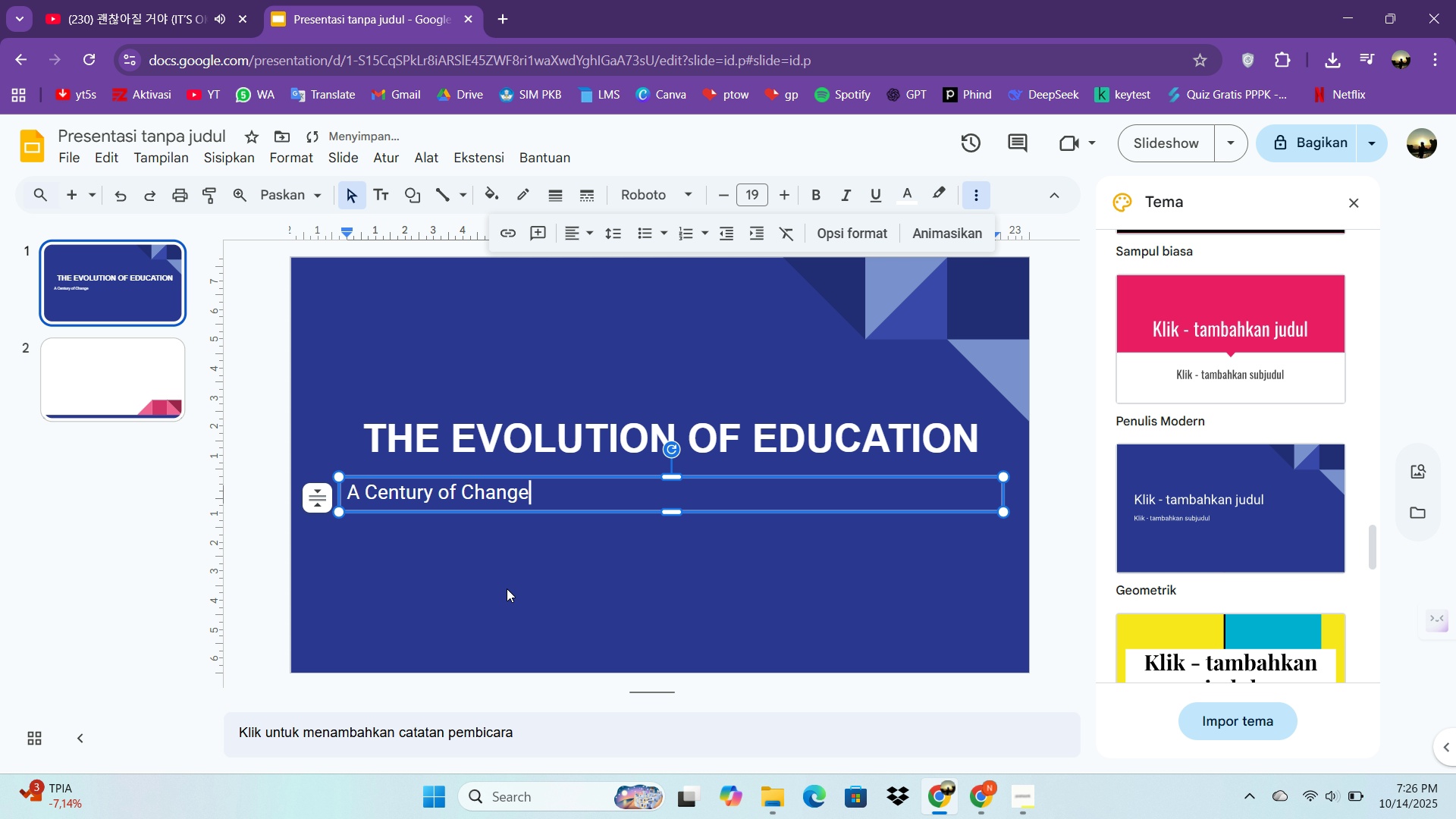 
left_click([699, 523])
 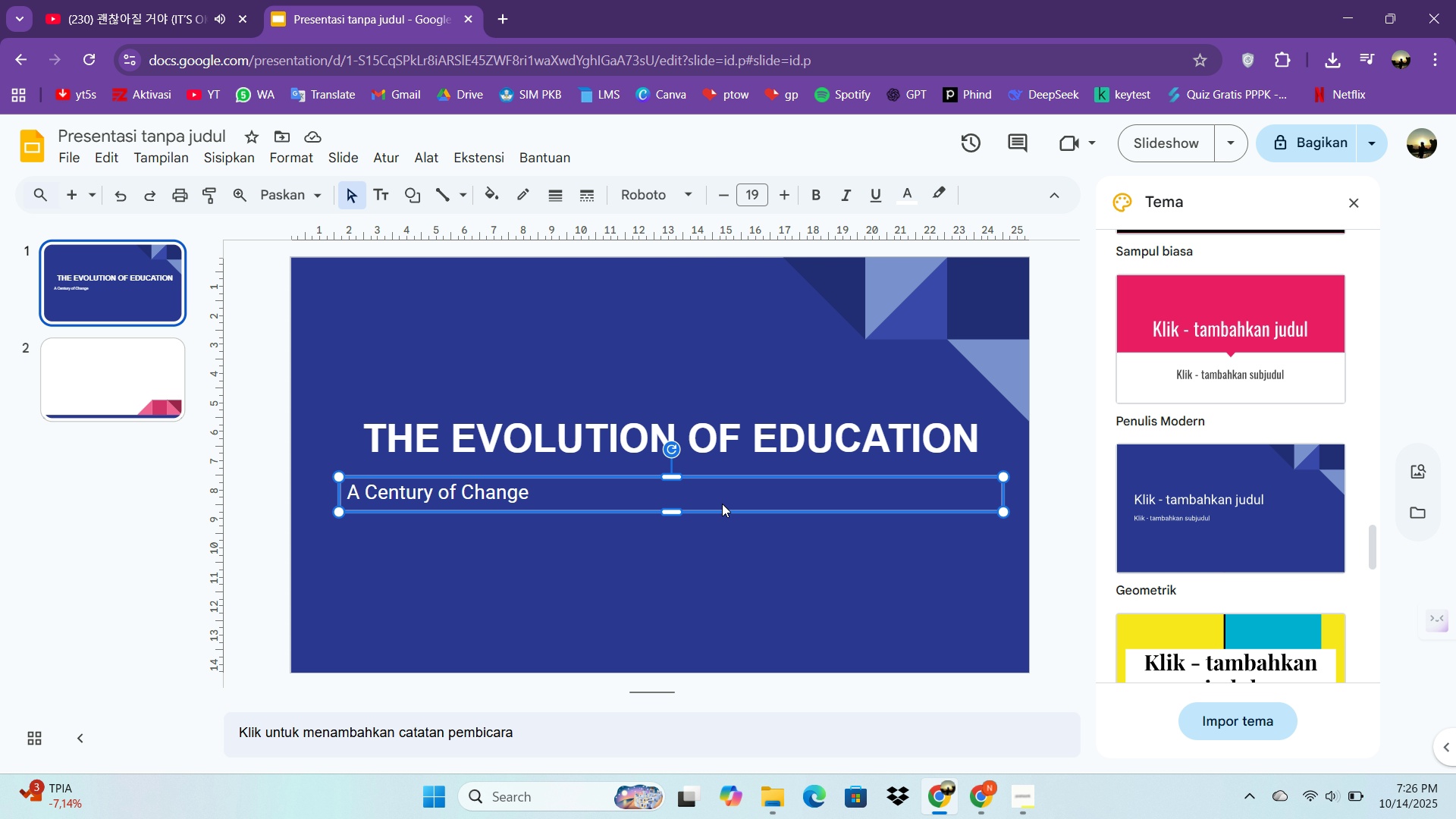 
left_click([727, 508])
 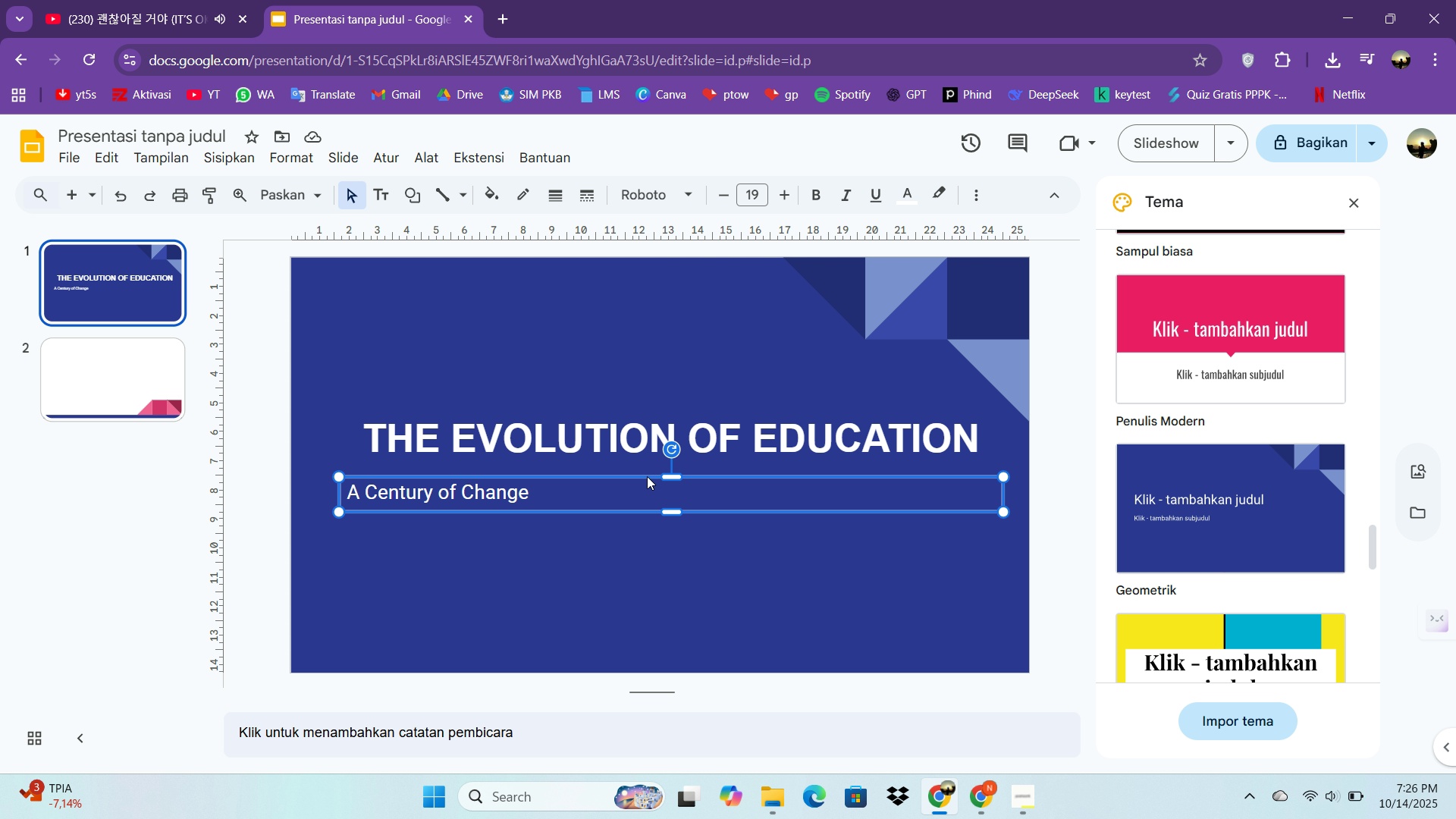 
left_click([647, 476])
 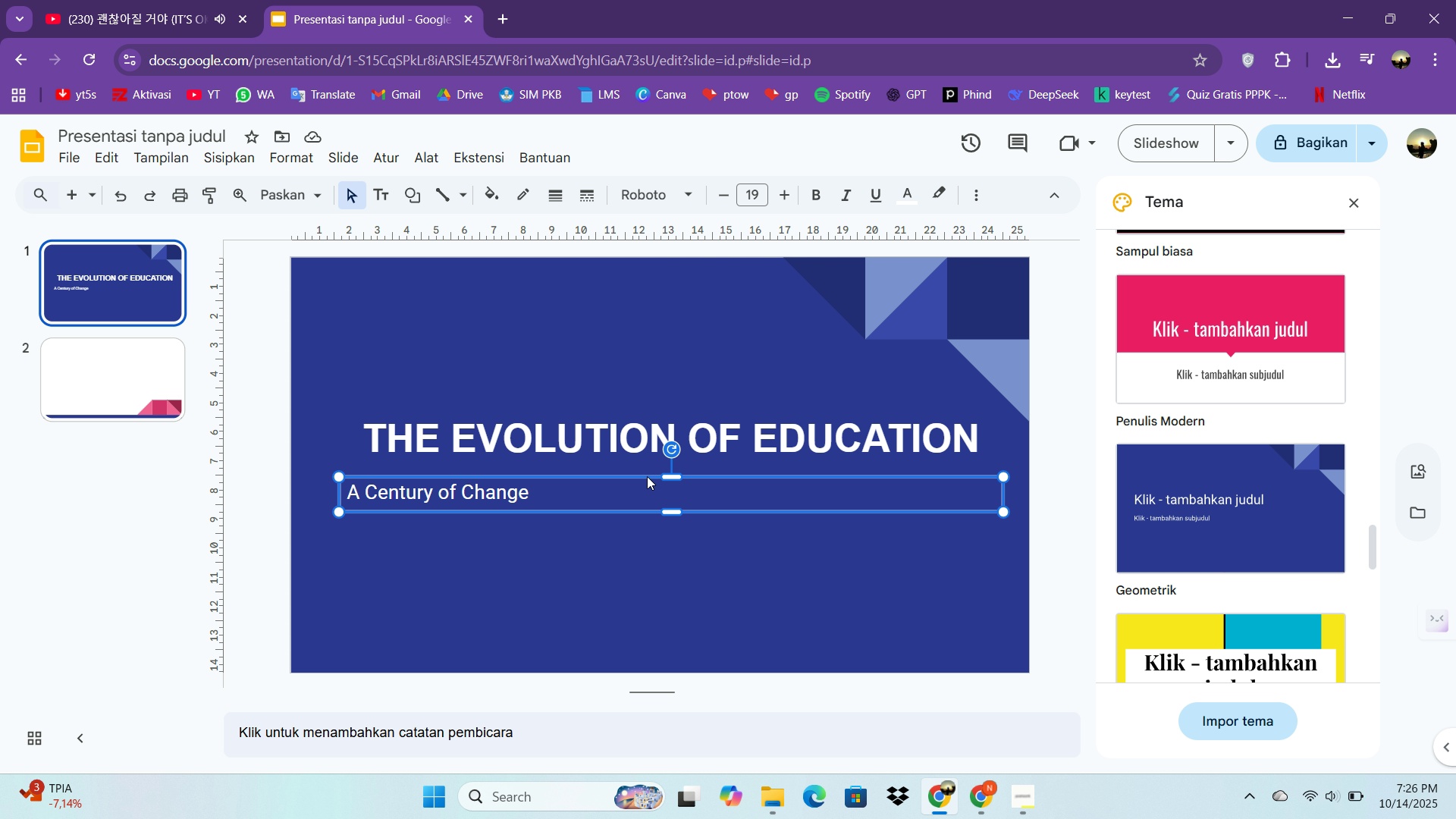 
key(Control+C)
 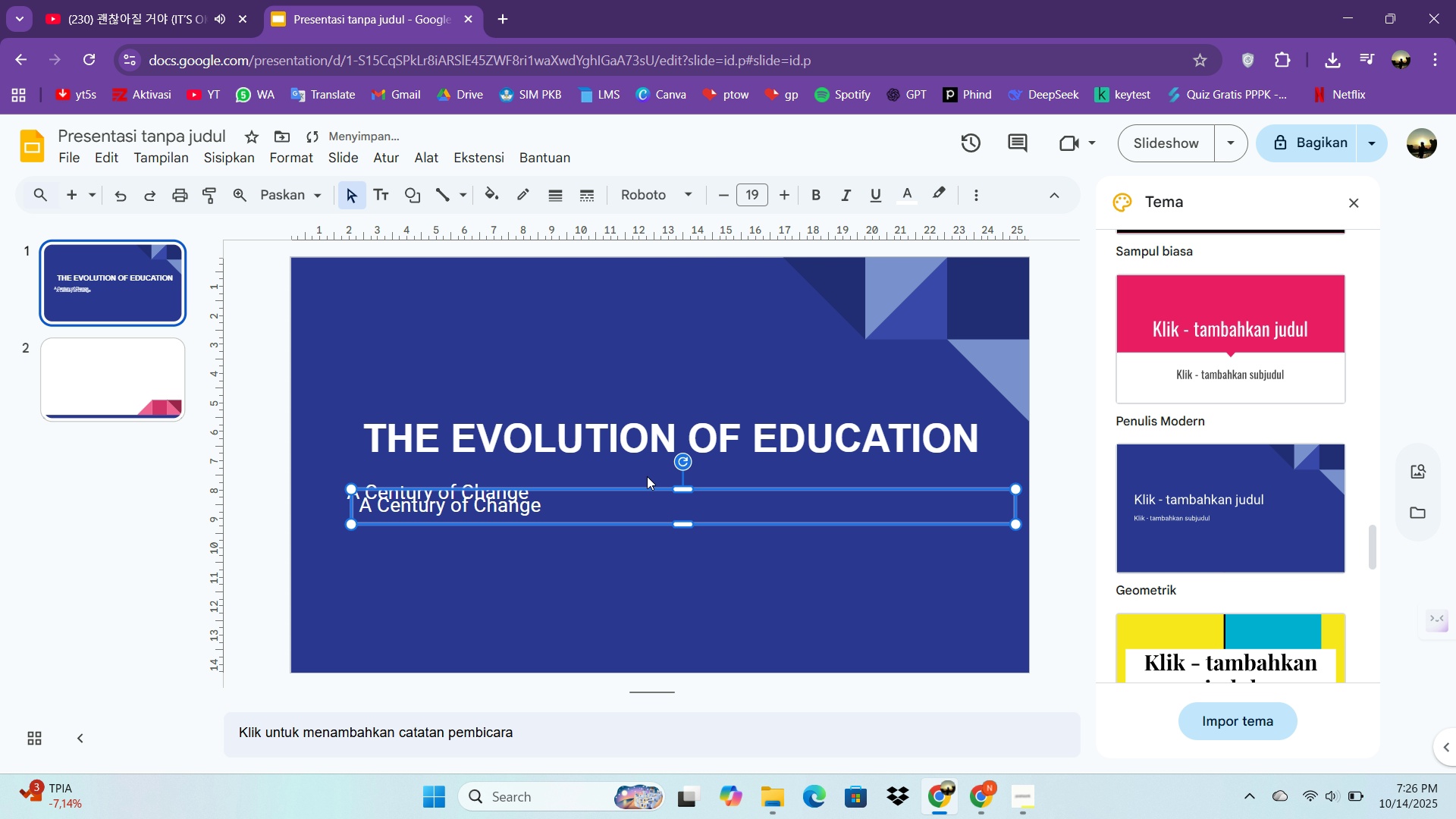 
key(Control+V)
 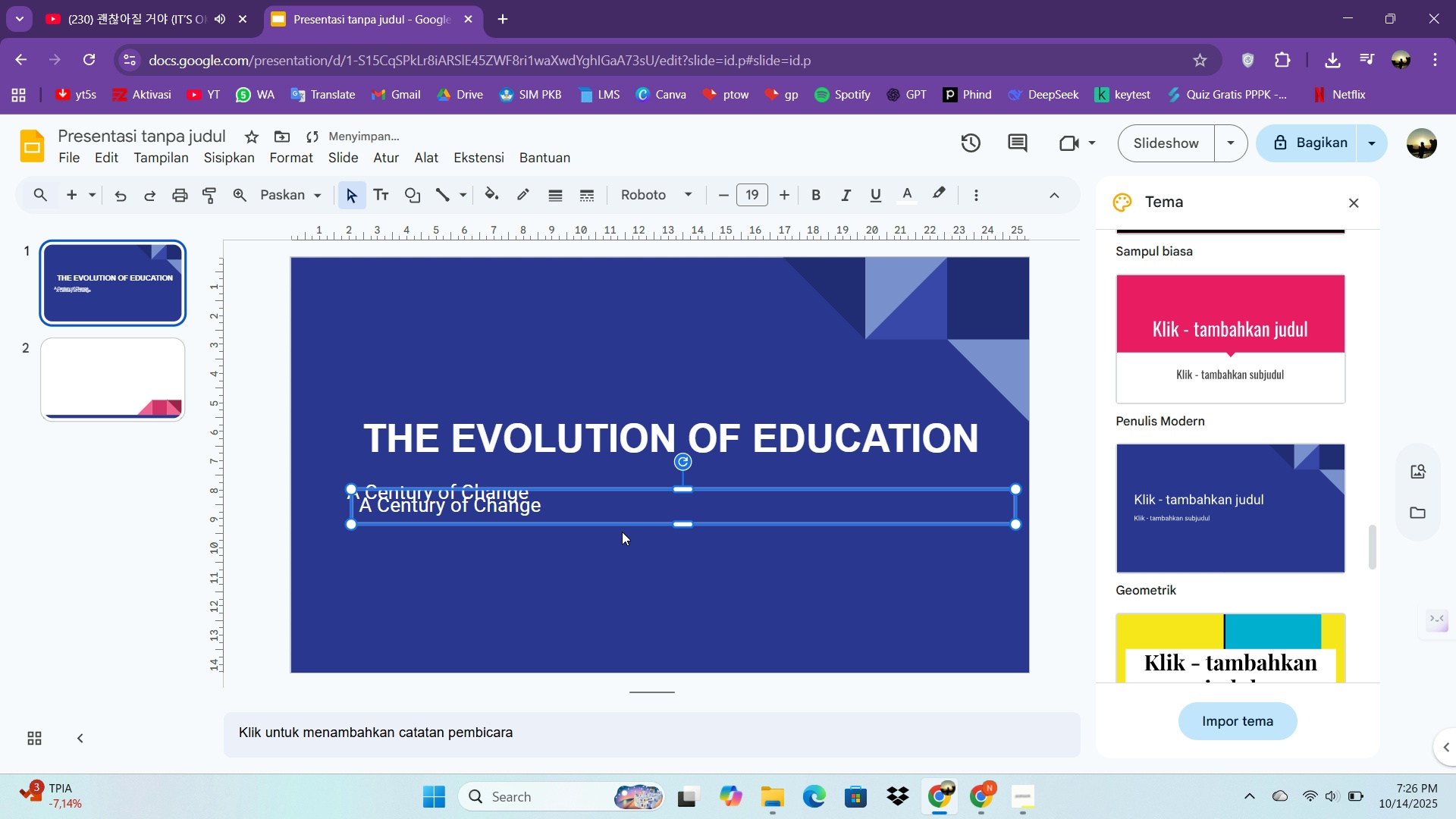 
left_click_drag(start_coordinate=[635, 507], to_coordinate=[604, 569])
 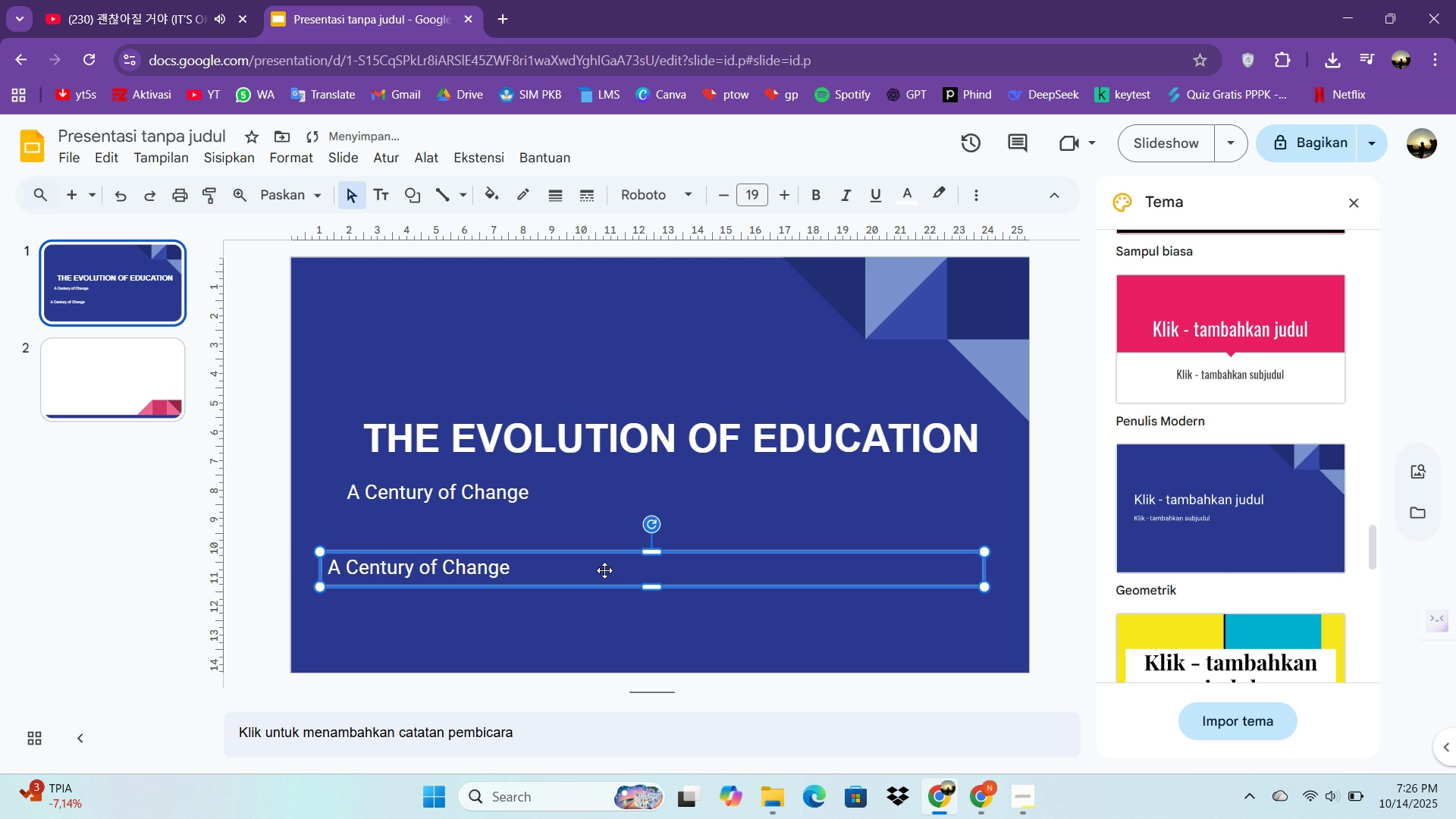 
double_click([604, 570])
 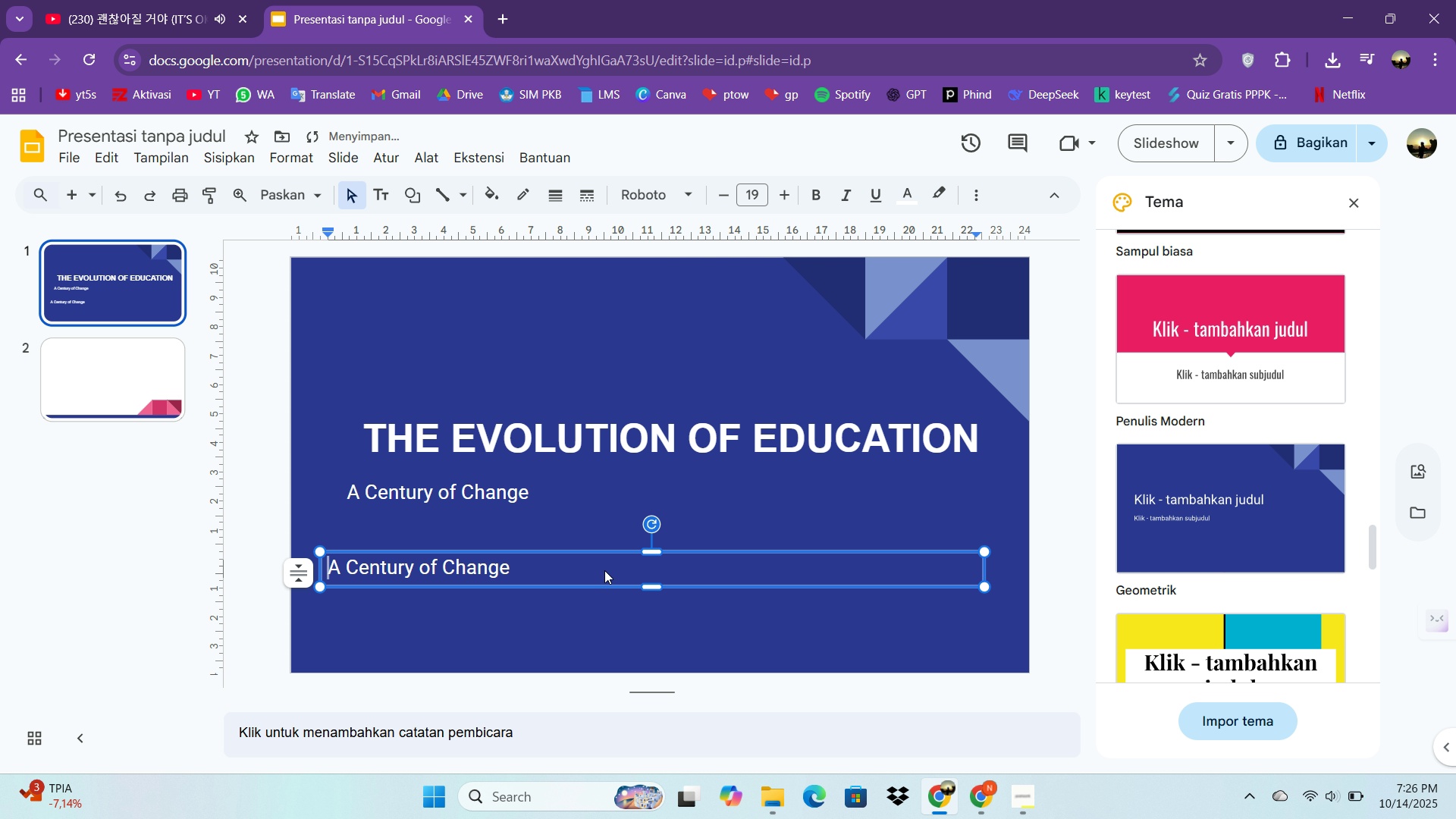 
key(Control+A)
 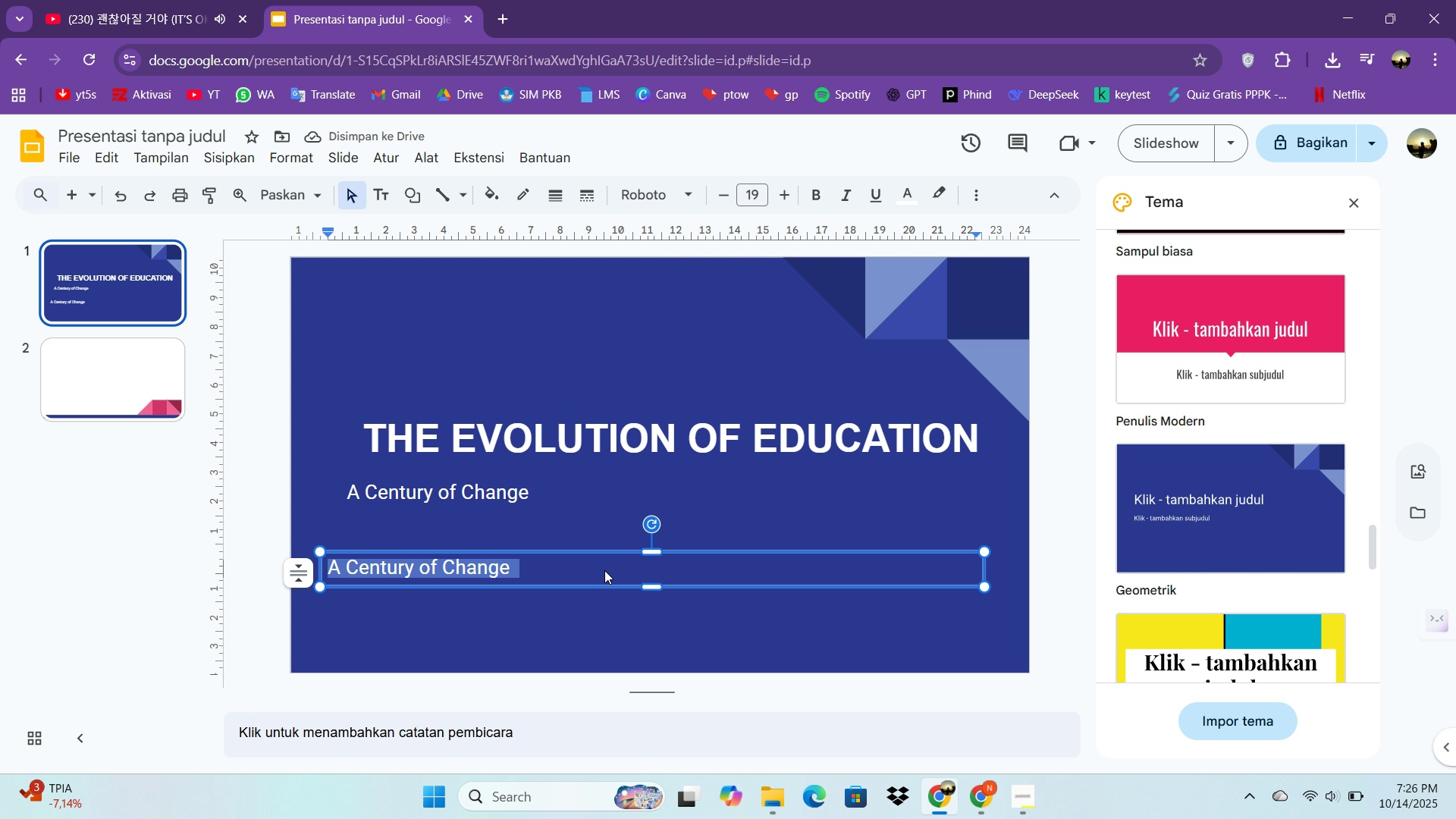 
type(Presented n)
key(Backspace)
type(by: Nur Laialr)
key(Backspace)
type(tul isnai)
key(Backspace)
key(Backspace)
key(Backspace)
key(Backspace)
key(Backspace)
type(Isnaini)
 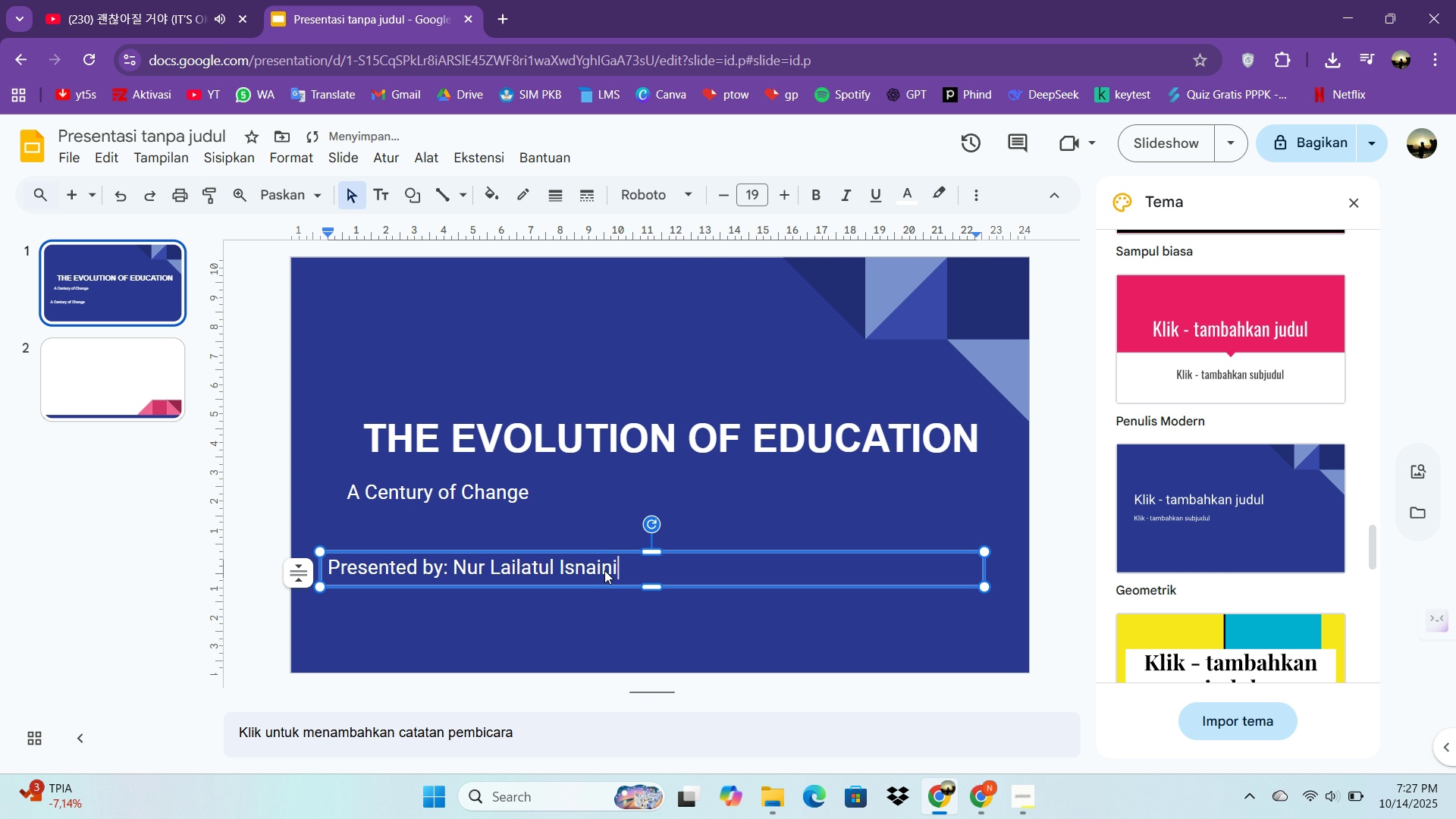 
key(Enter)
 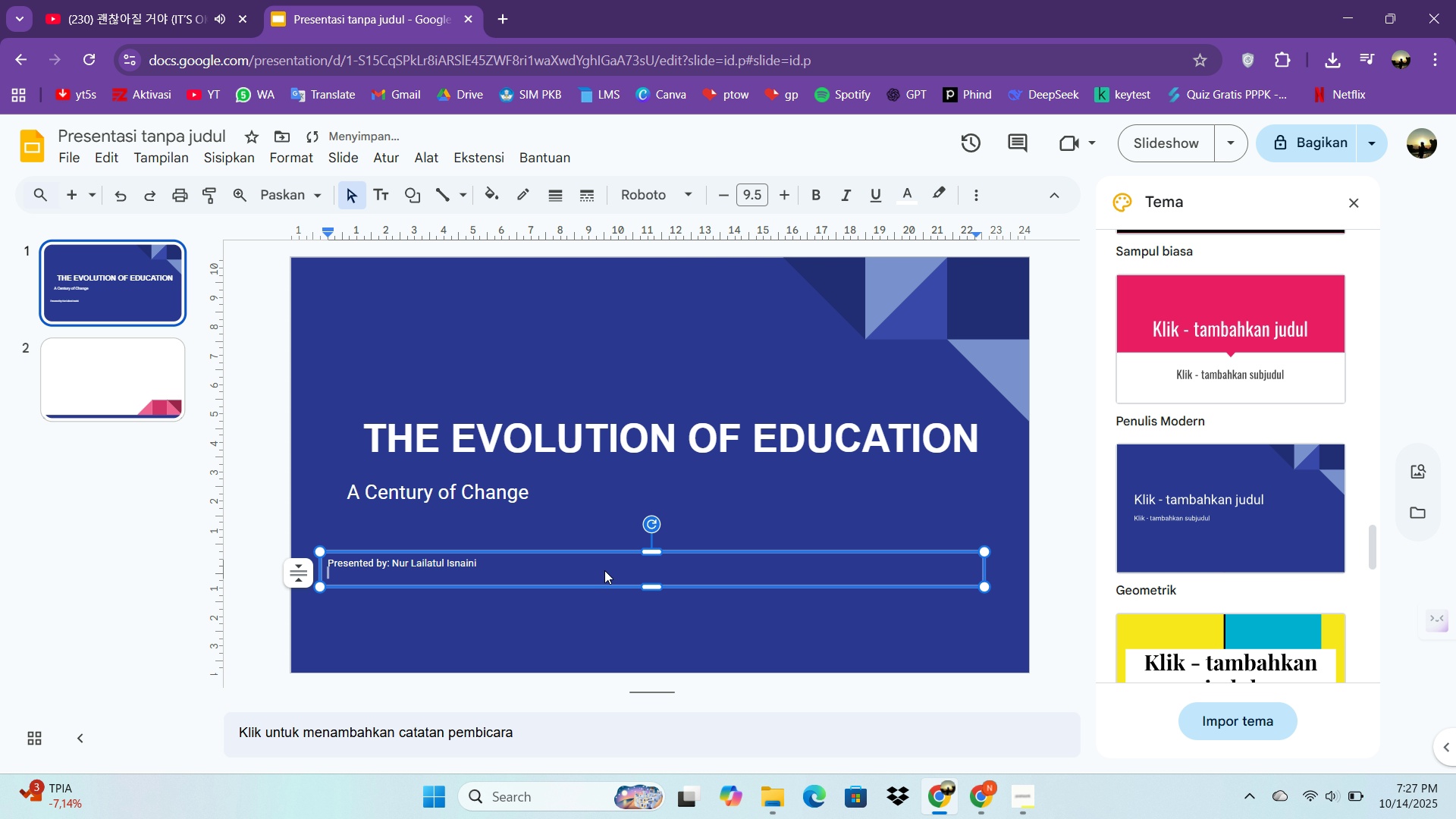 
type(fo)
key(Backspace)
key(Backspace)
type(For: teachers of )
 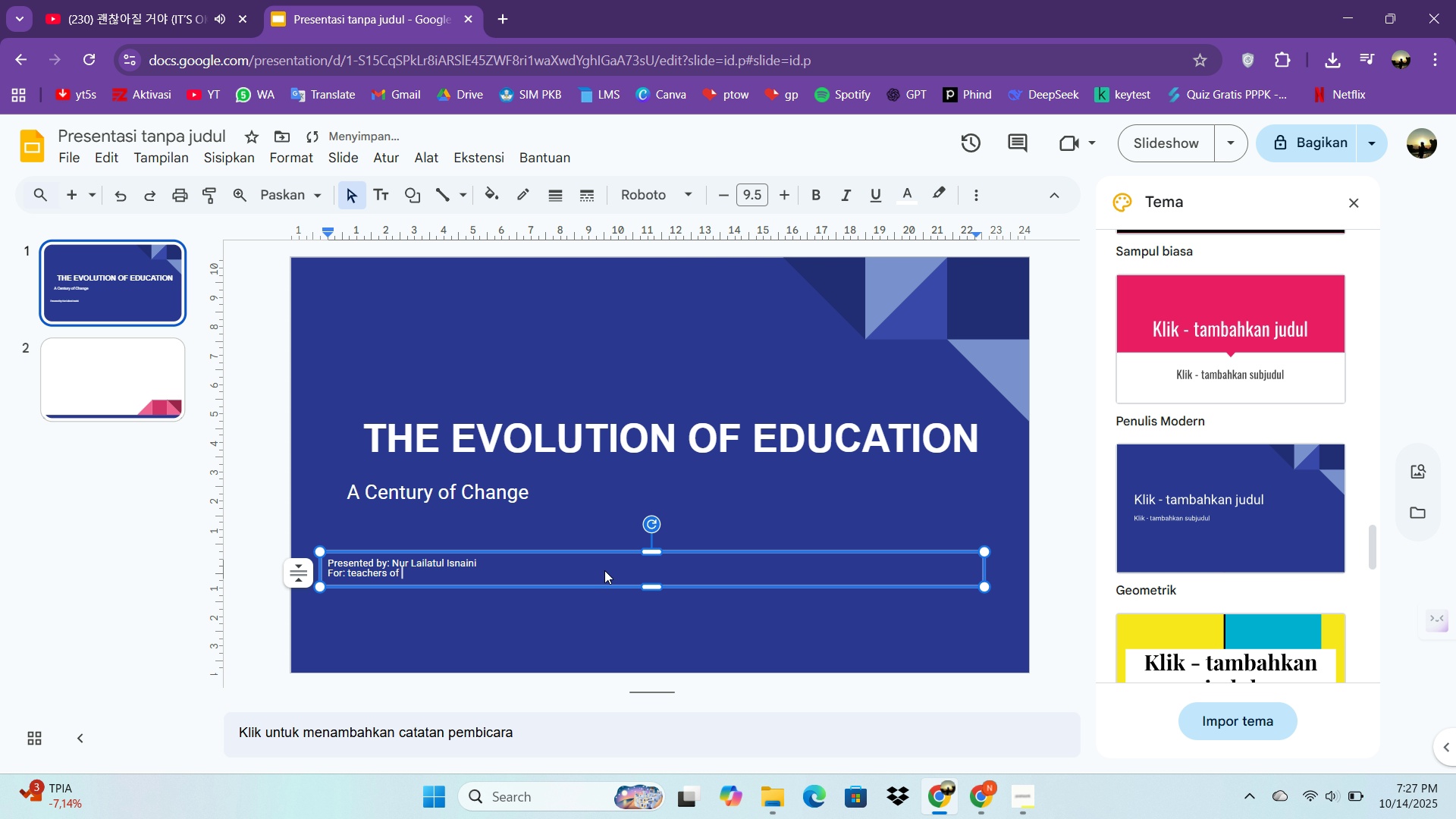 
wait(6.72)
 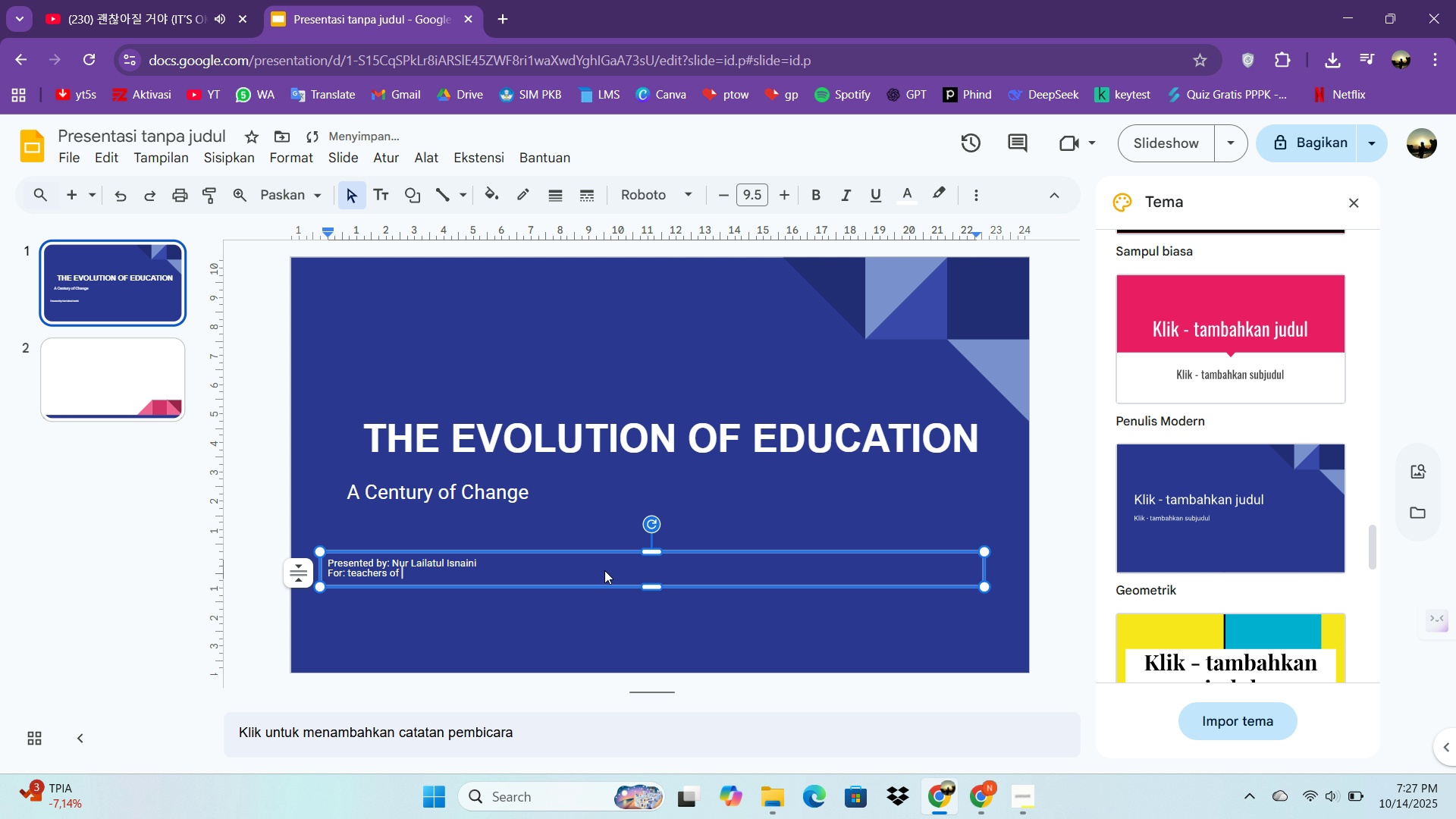 
type(HIg)
key(Backspace)
key(Backspace)
key(Backspace)
type(SDN Tutur 02)
key(Backspace)
key(Backspace)
key(Backspace)
key(Backspace)
key(Backspace)
key(Backspace)
key(Backspace)
key(Backspace)
type(Agung 2)
 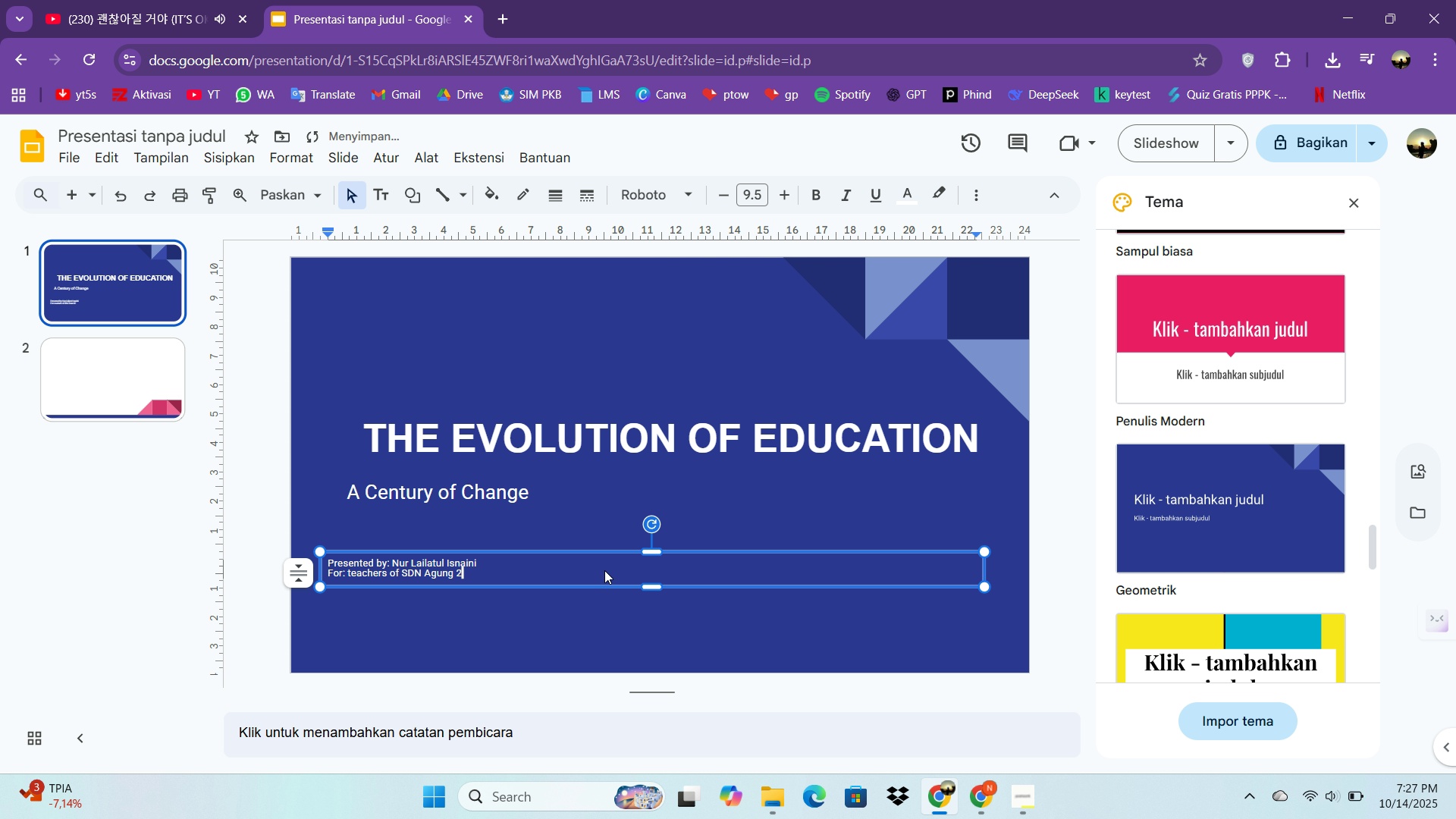 
key(Enter)
 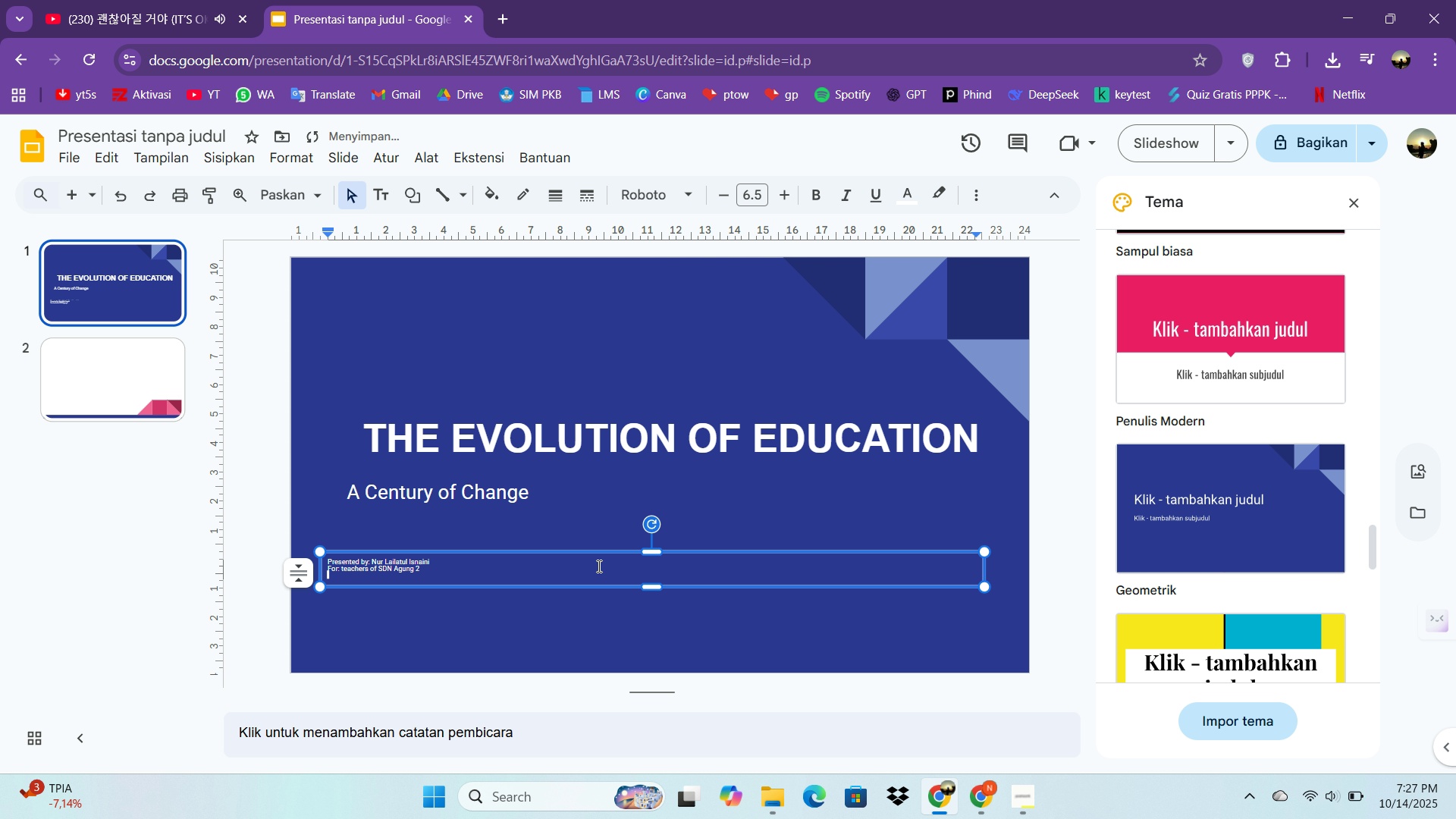 
type(Year :)
key(Backspace)
key(Backspace)
type(: 2024)
 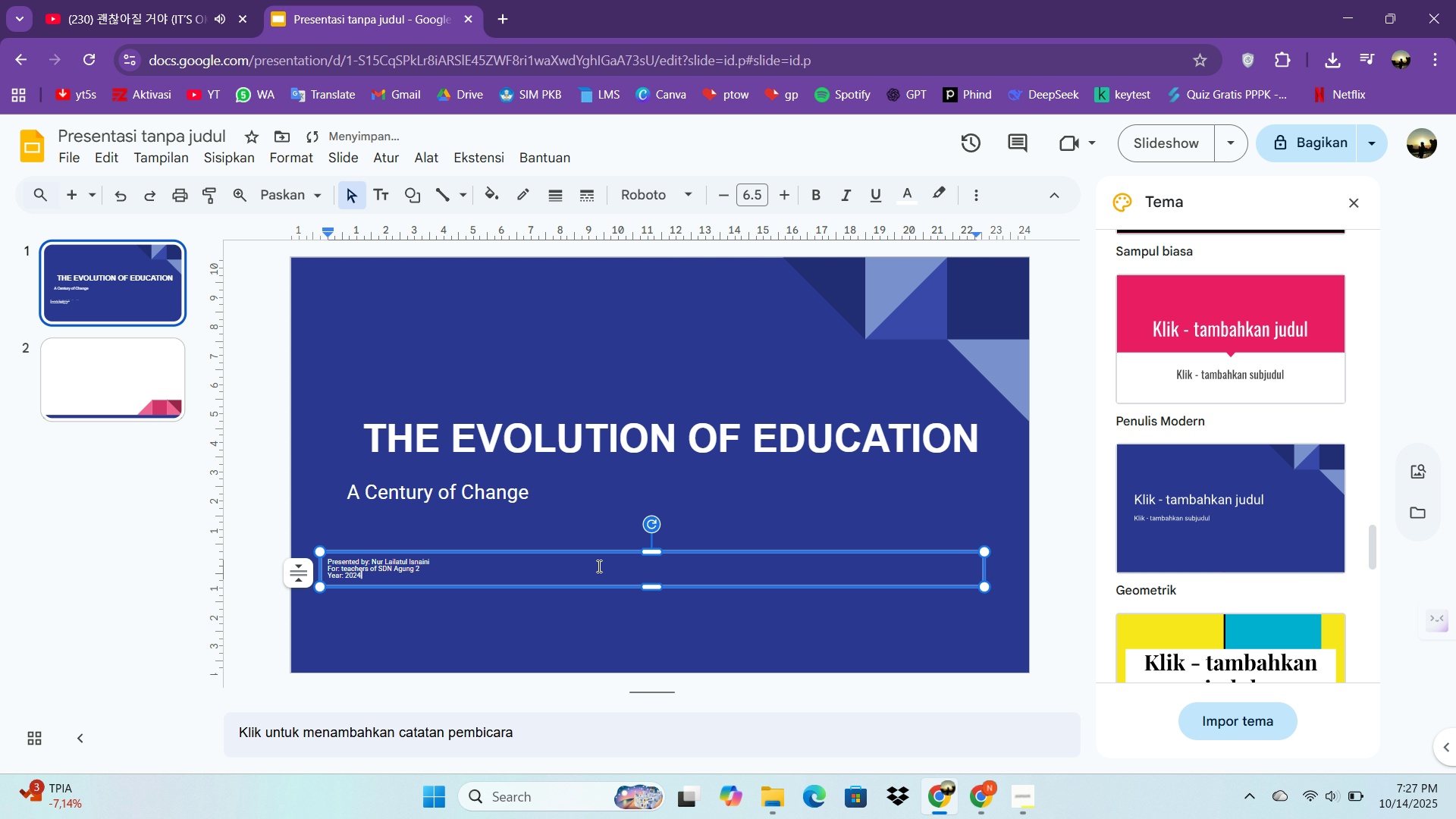 
key(Control+A)
 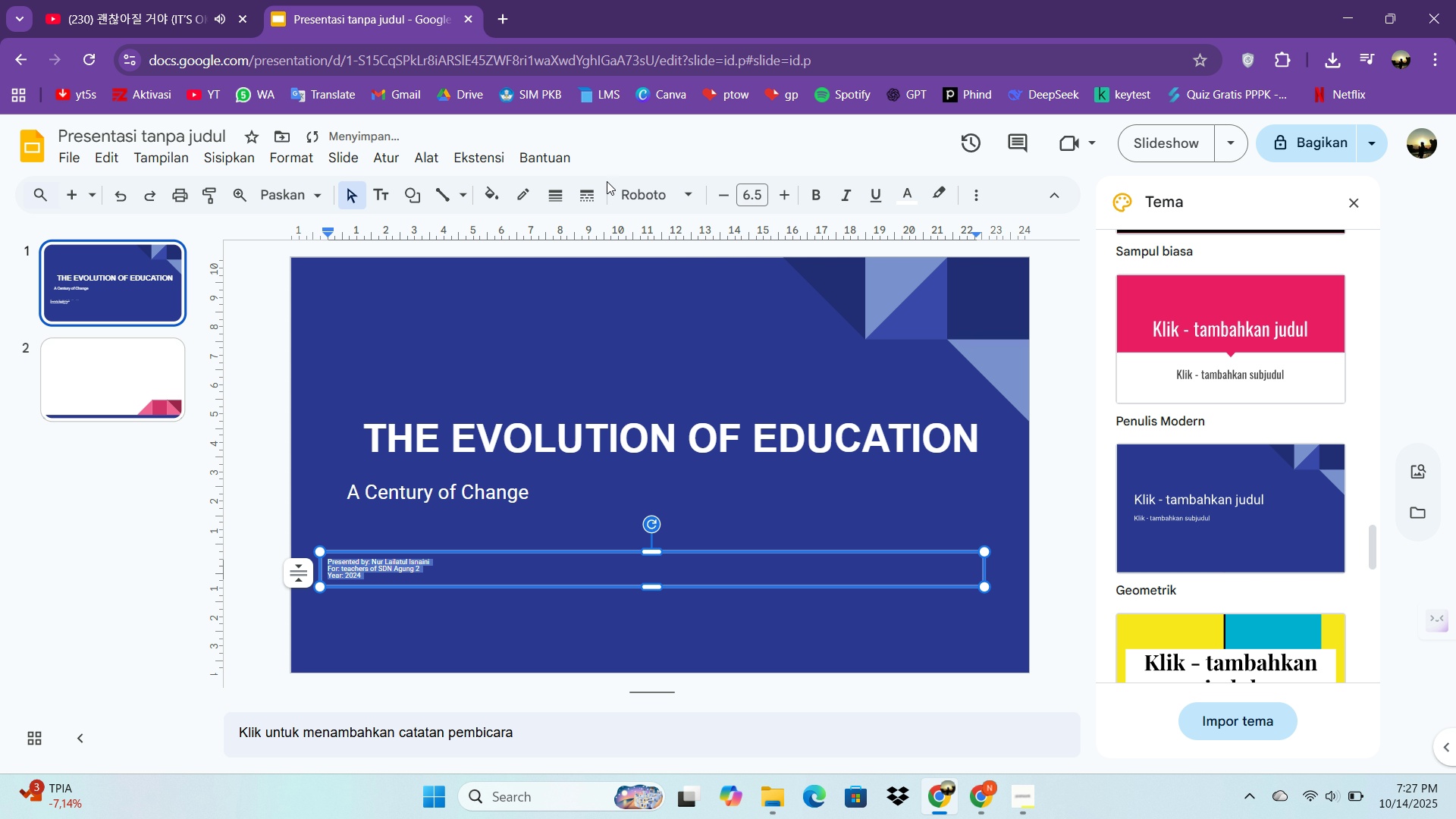 
left_click([630, 191])
 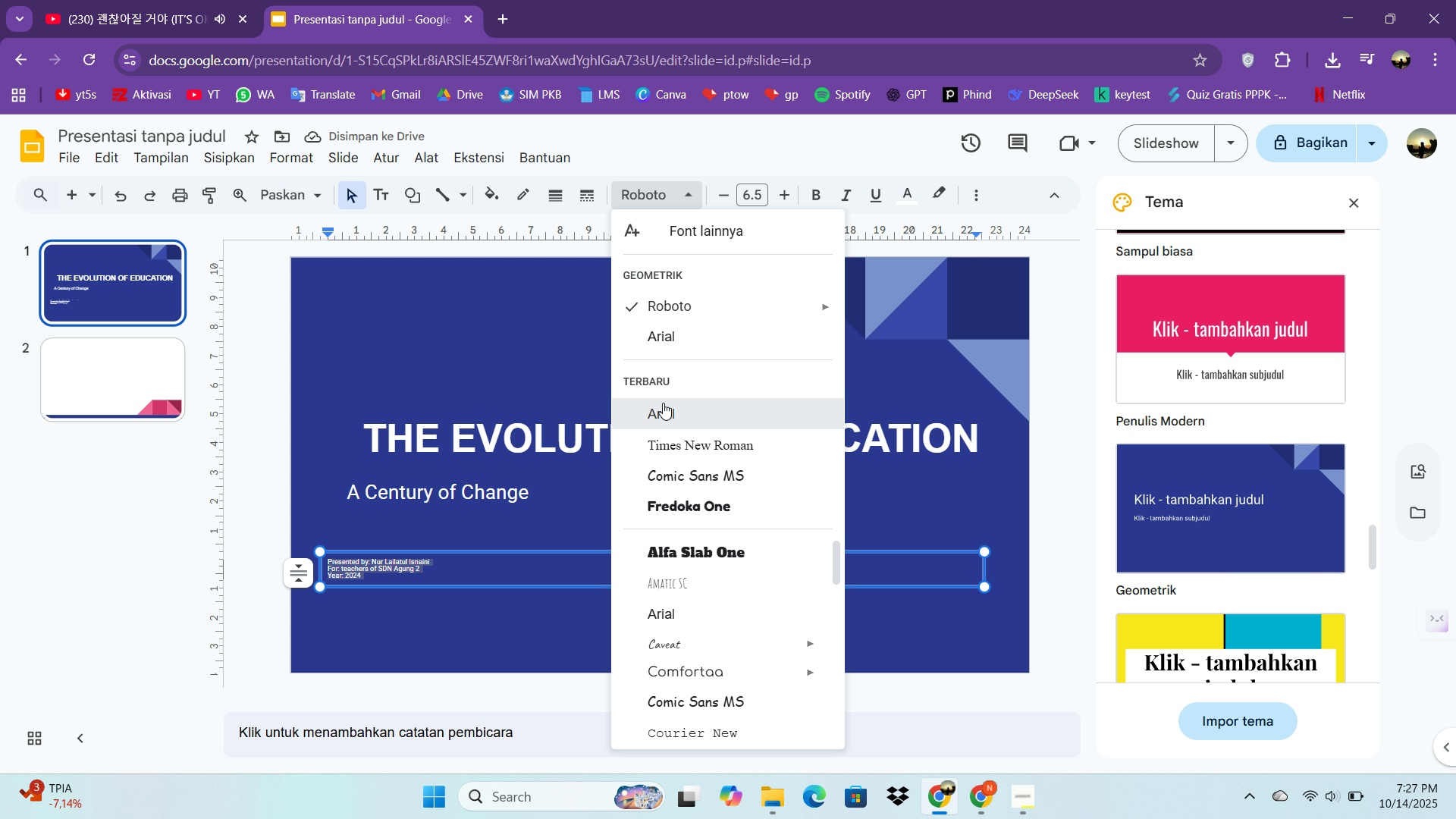 
left_click([663, 403])
 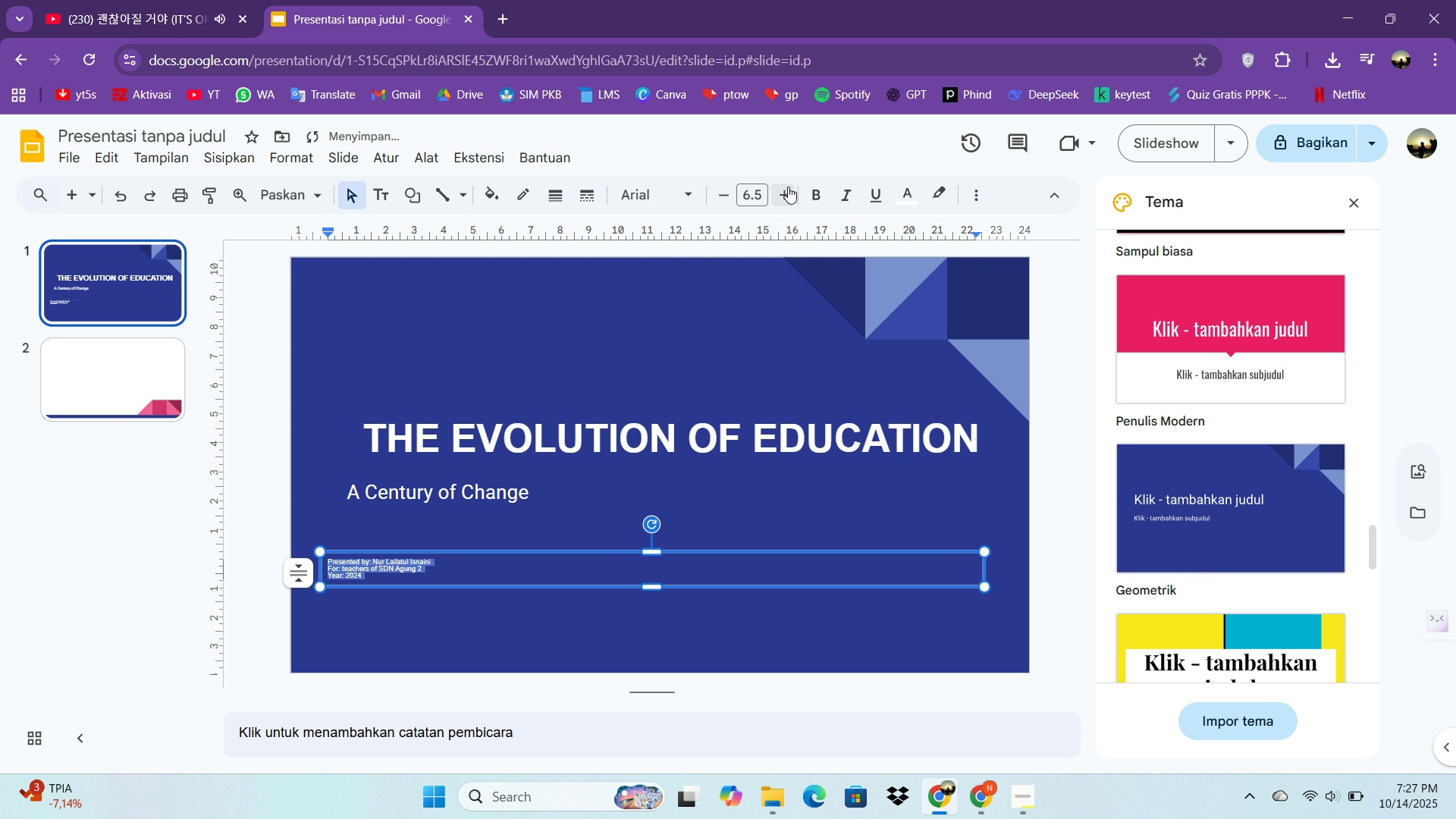 
double_click([788, 187])
 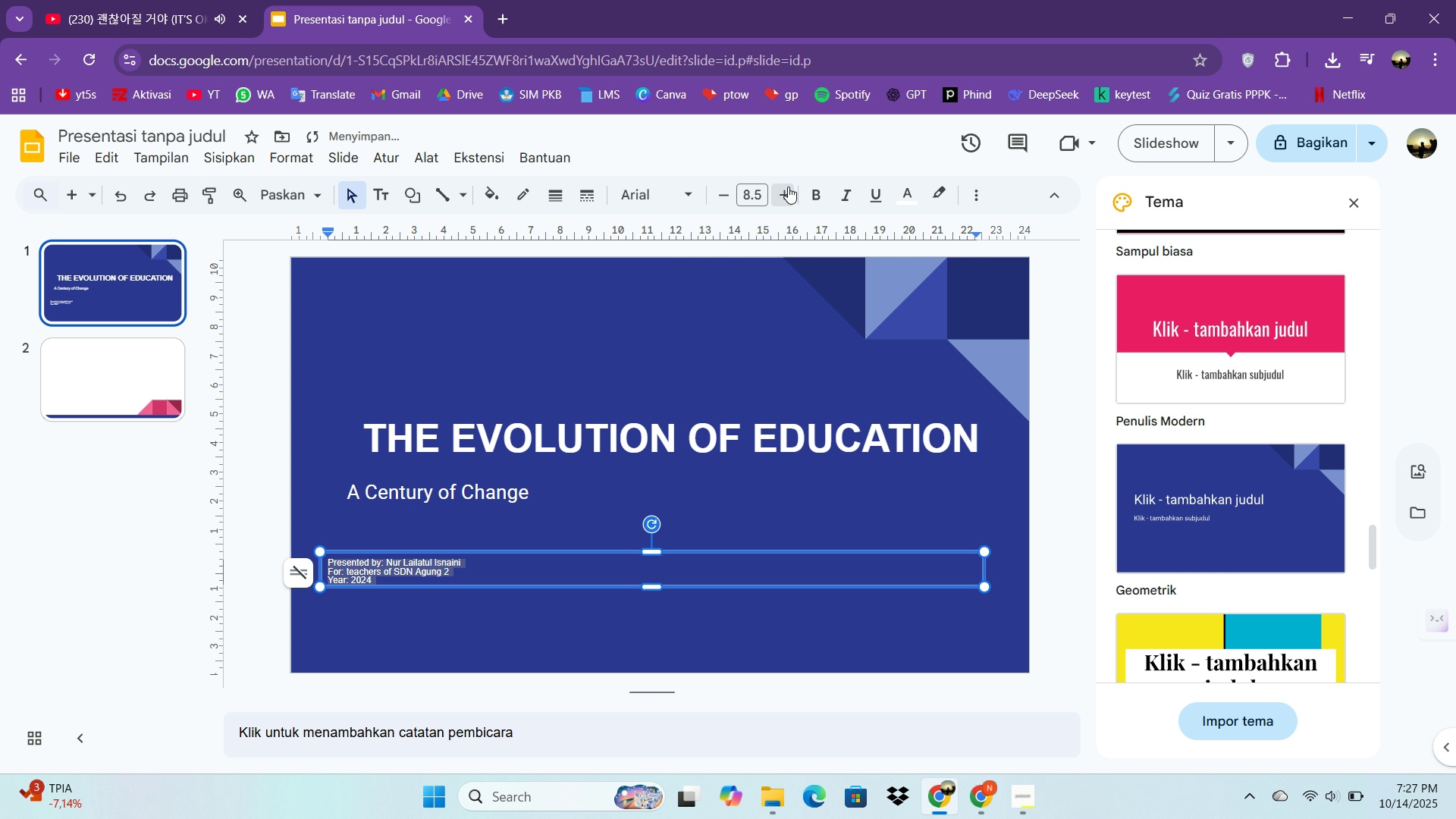 
triple_click([788, 187])
 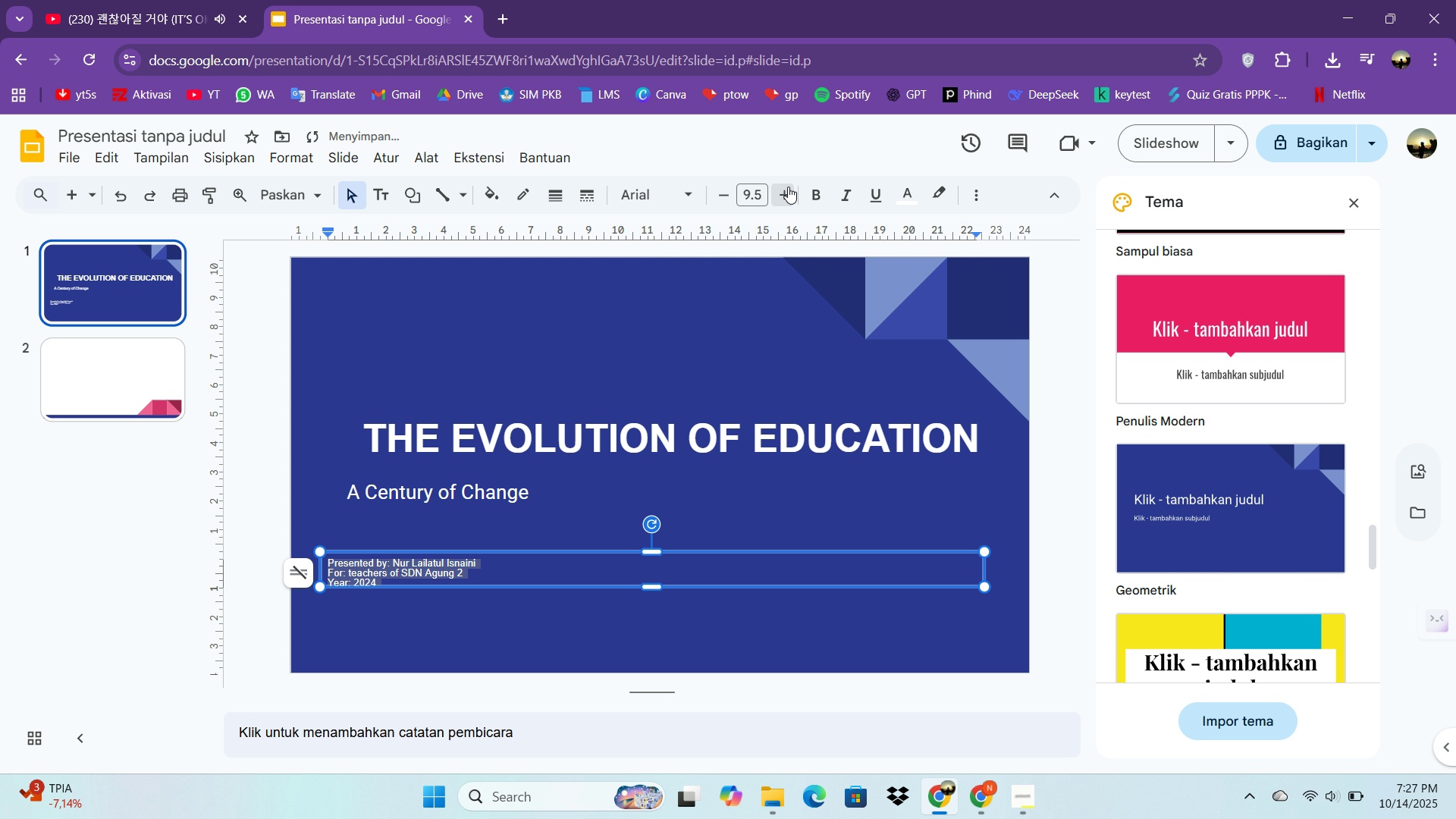 
triple_click([788, 187])
 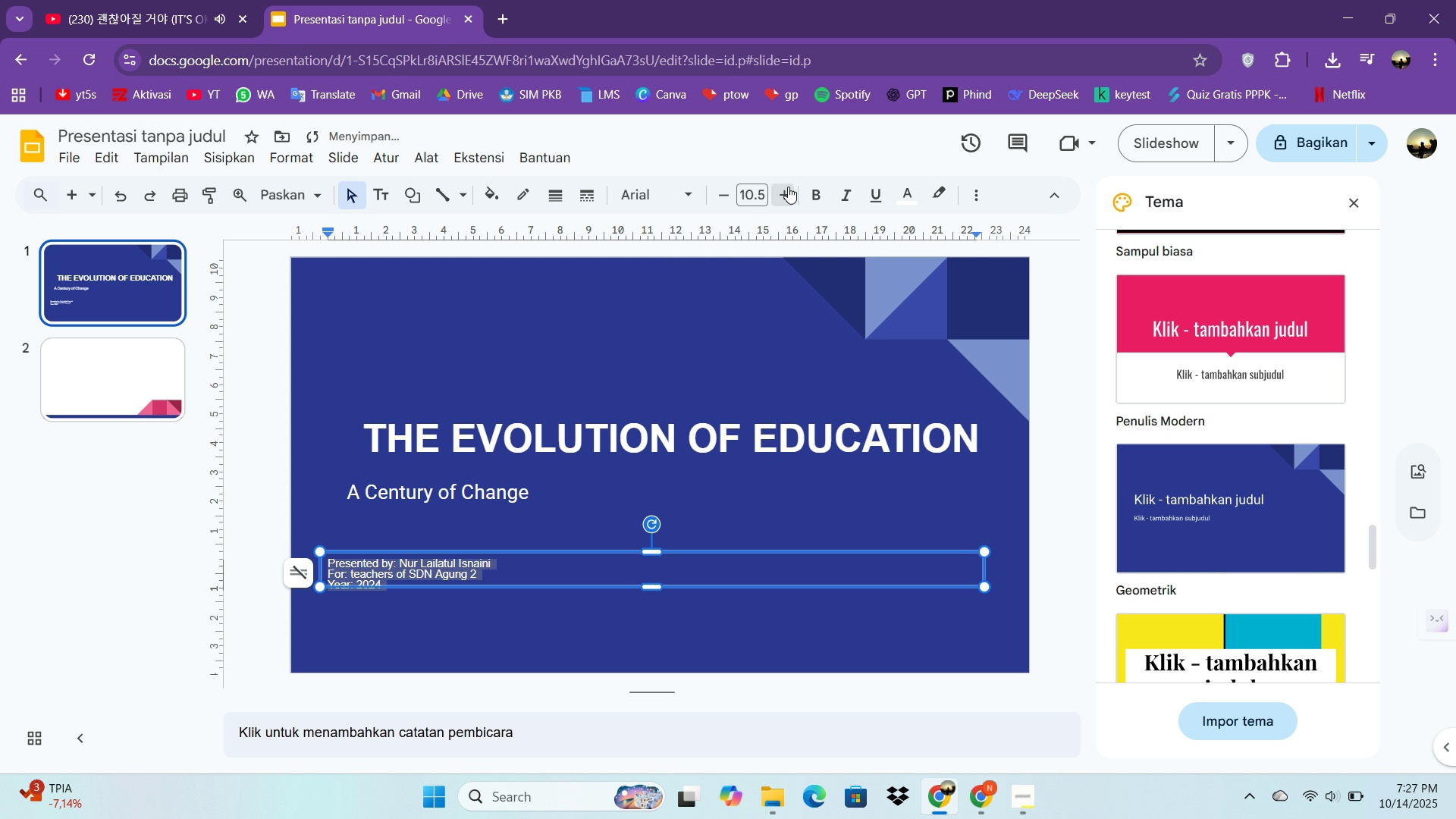 
triple_click([788, 187])
 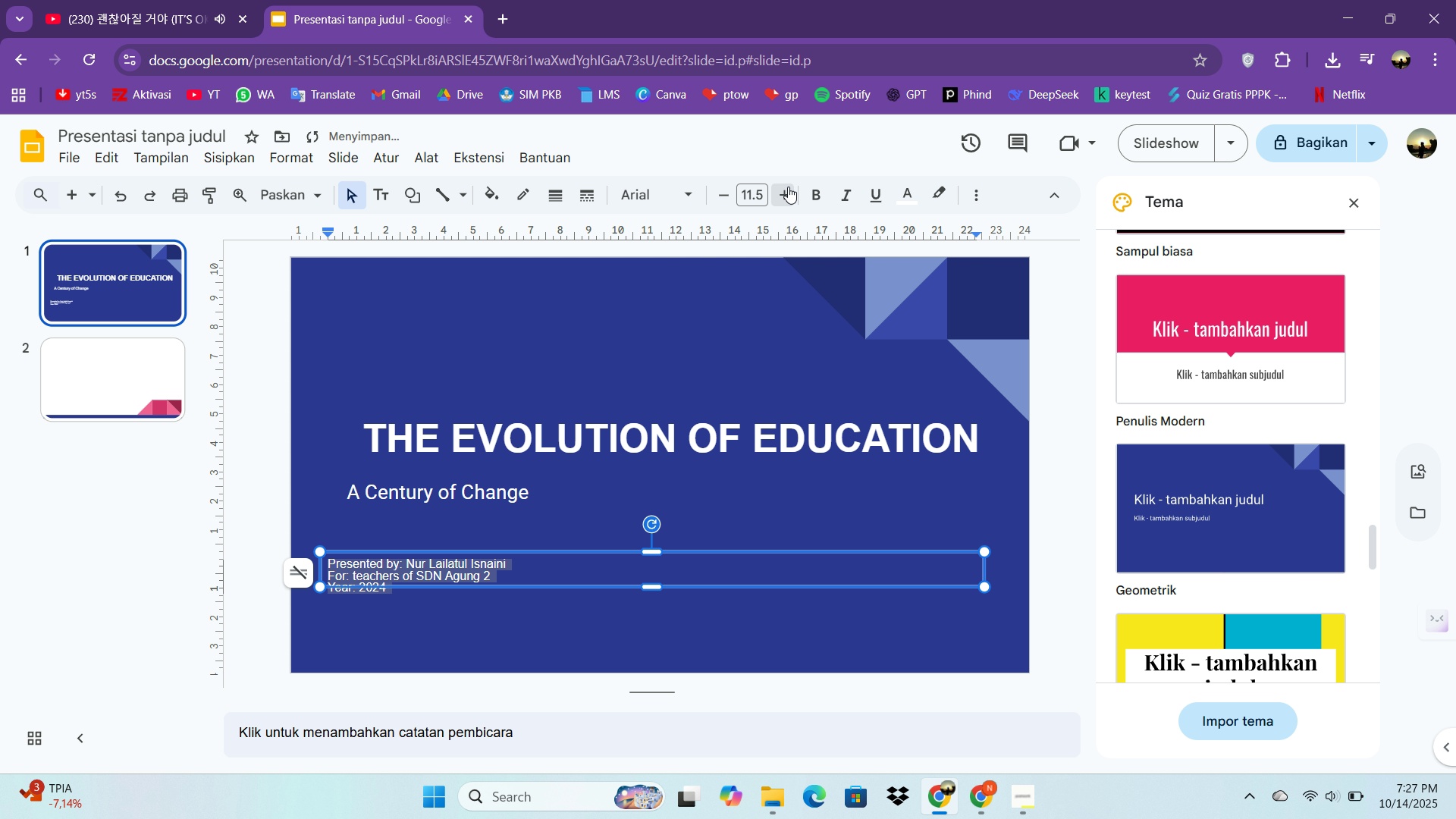 
triple_click([788, 187])
 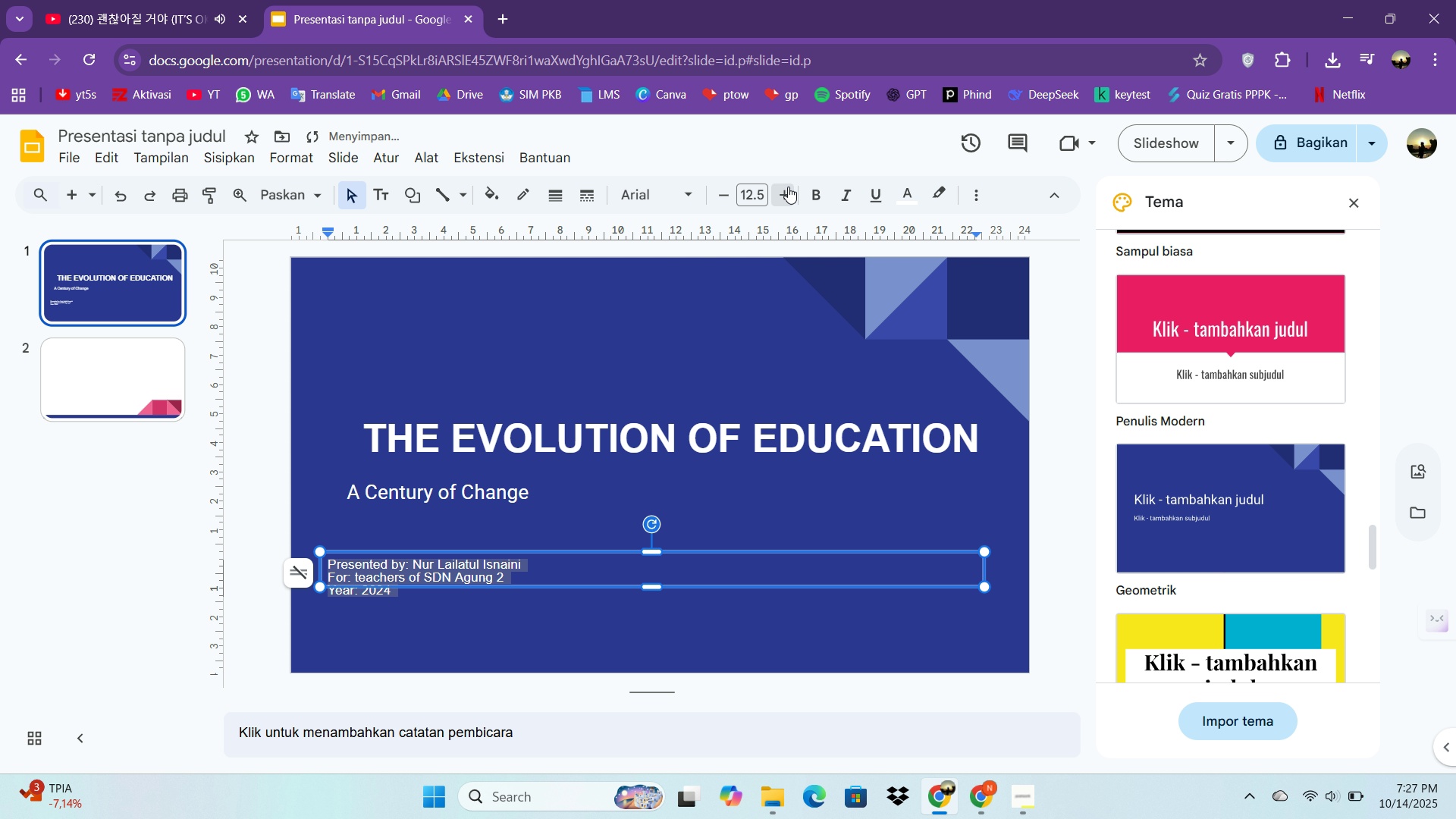 
triple_click([788, 187])
 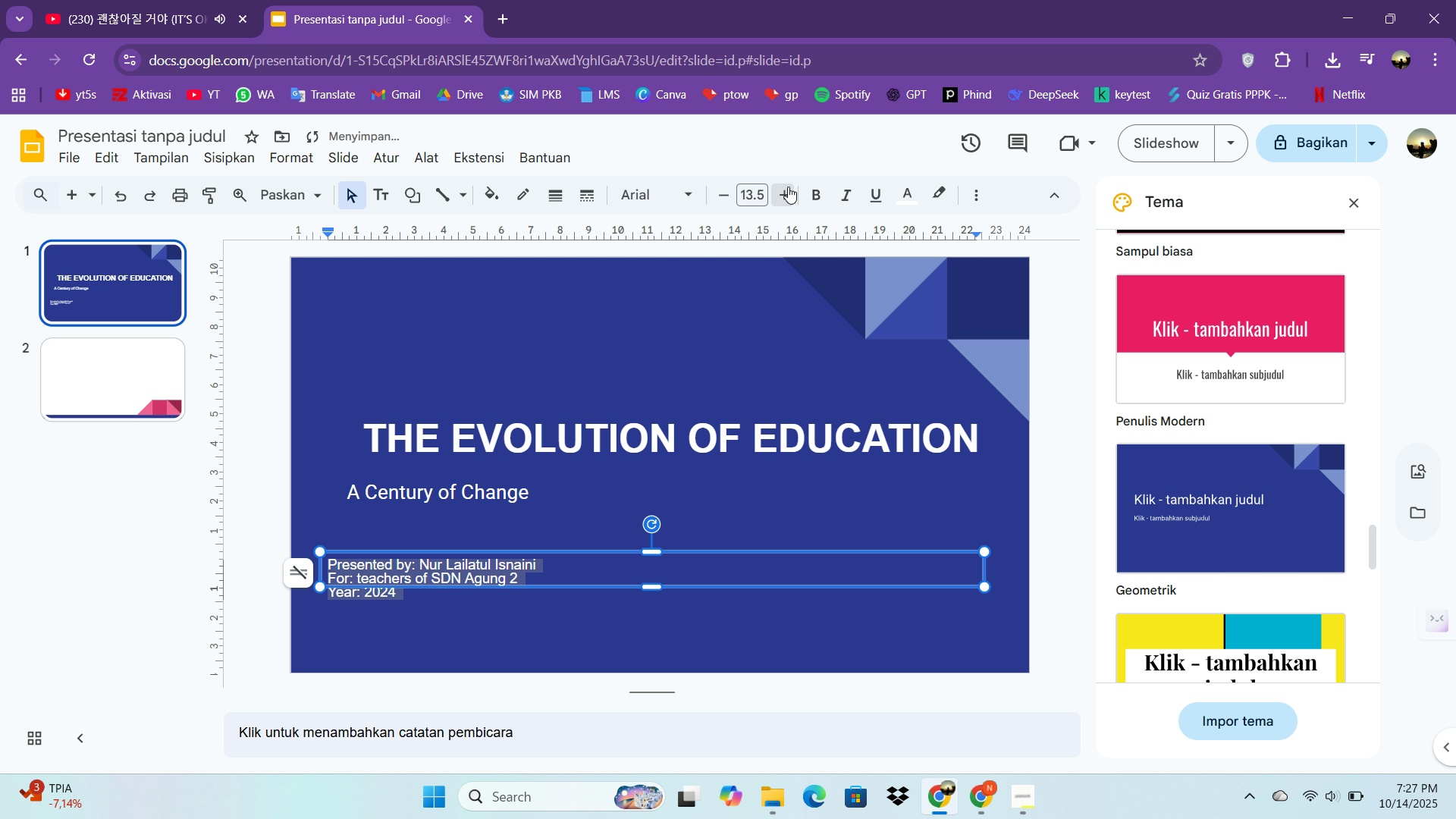 
triple_click([788, 187])
 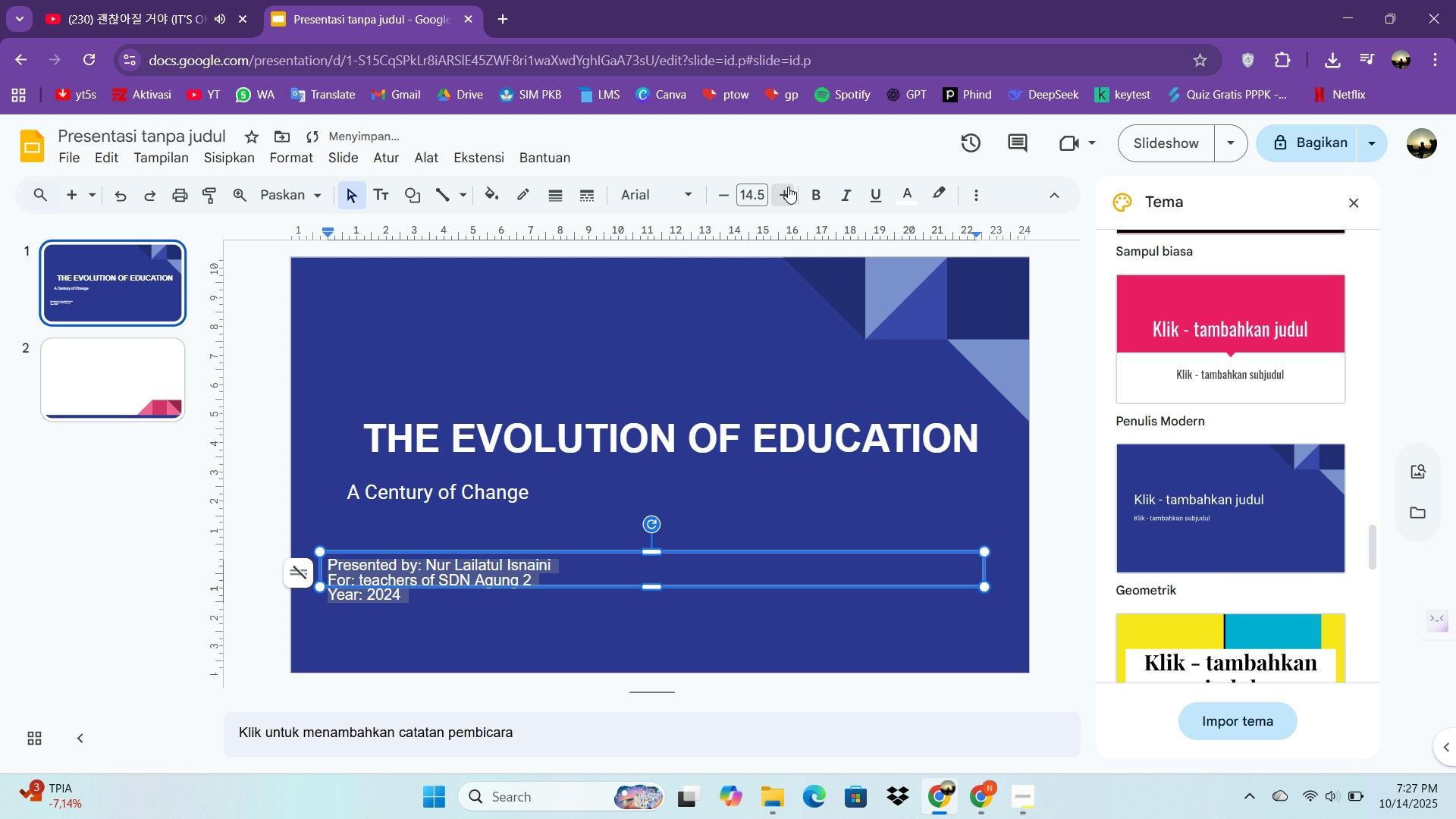 
triple_click([788, 187])
 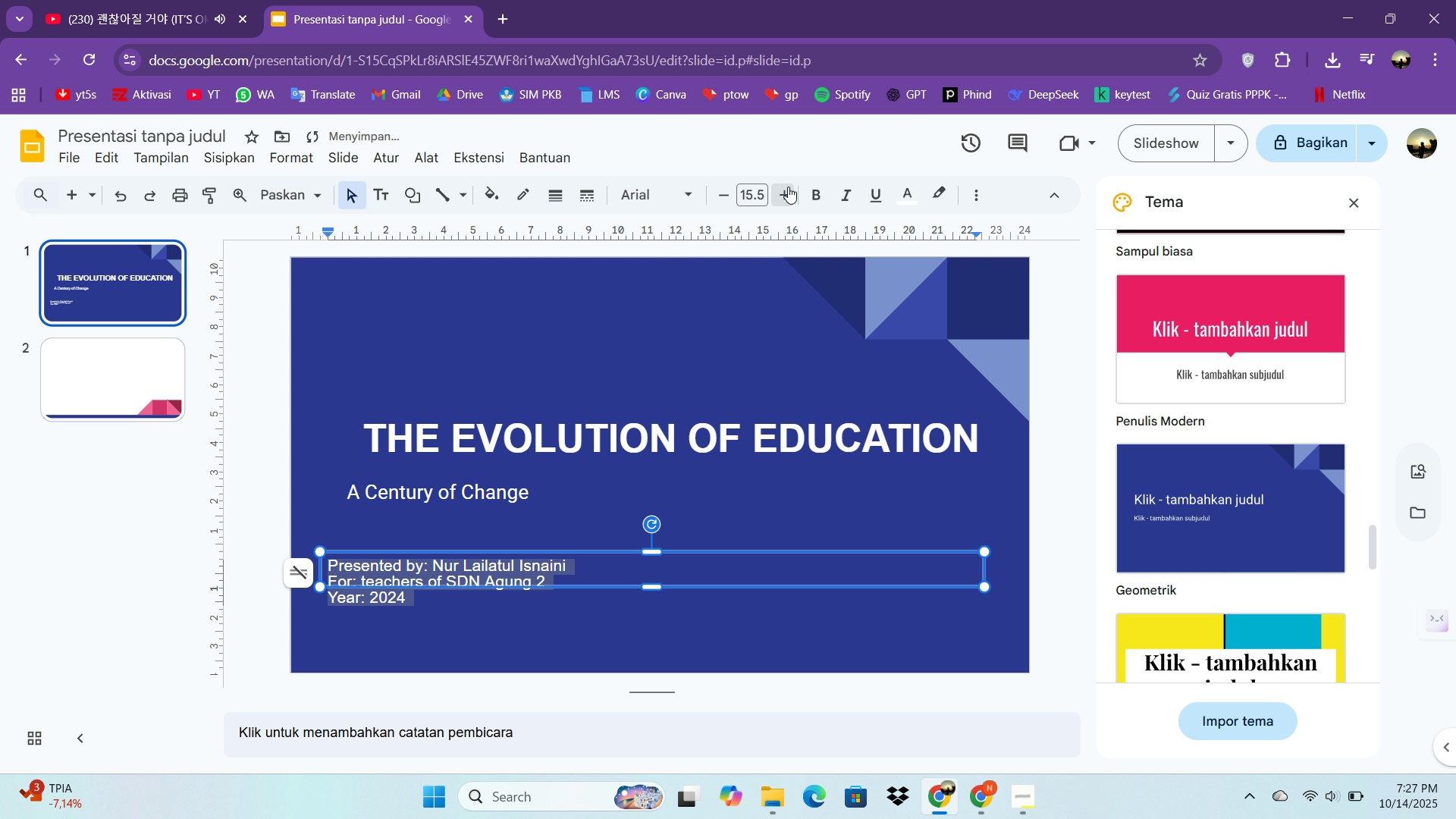 
triple_click([788, 187])
 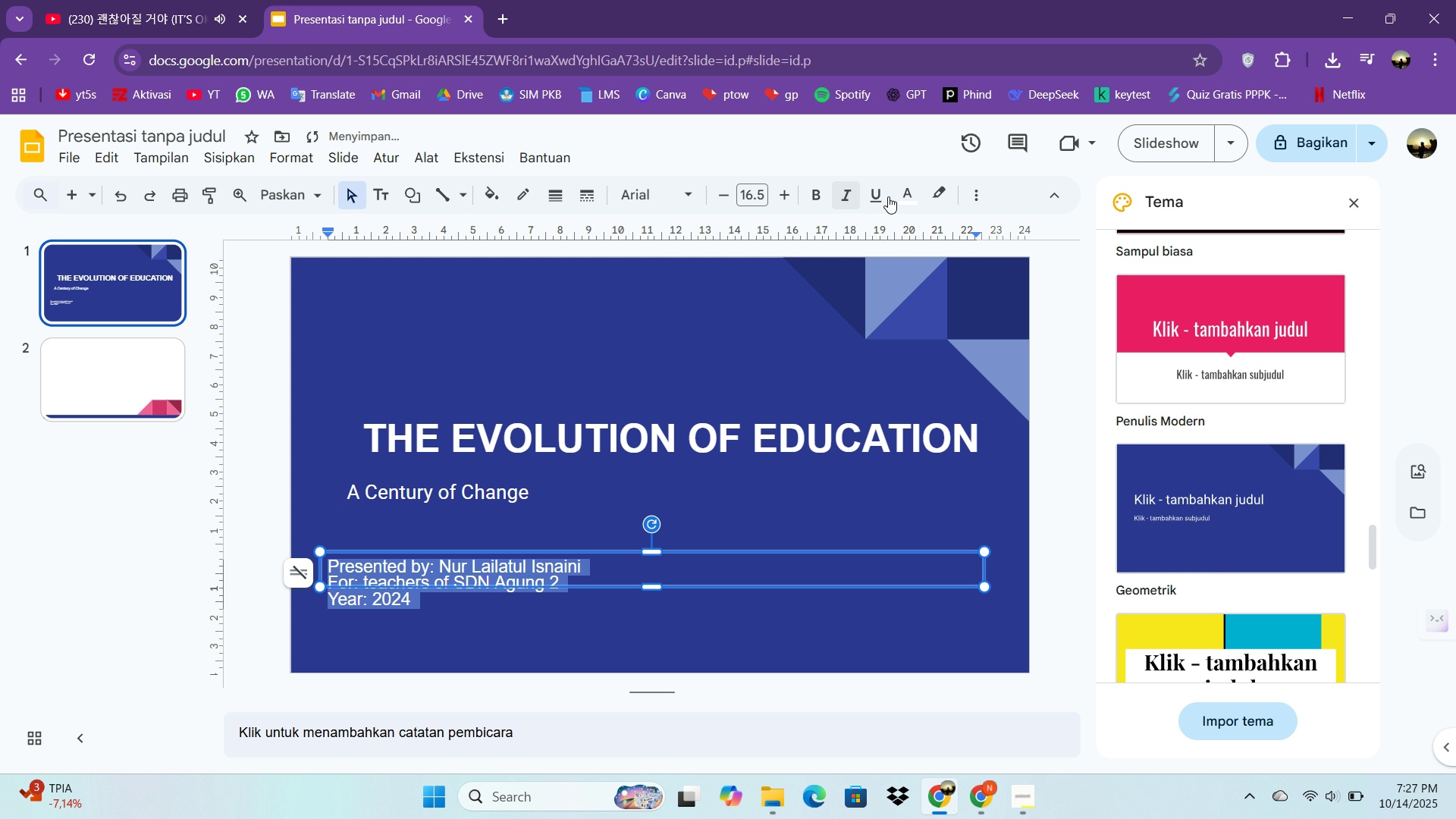 
left_click([980, 196])
 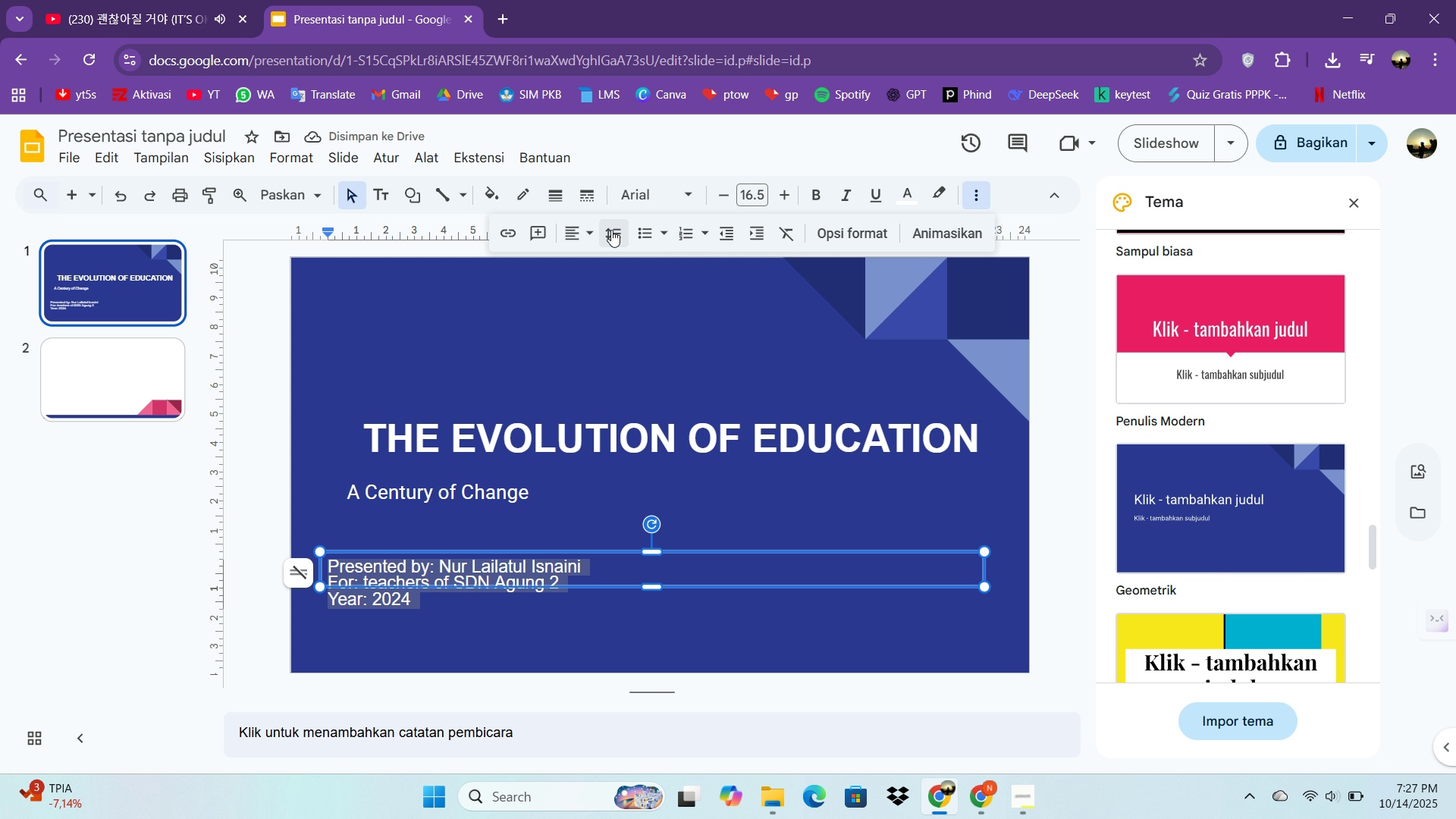 
left_click([585, 227])
 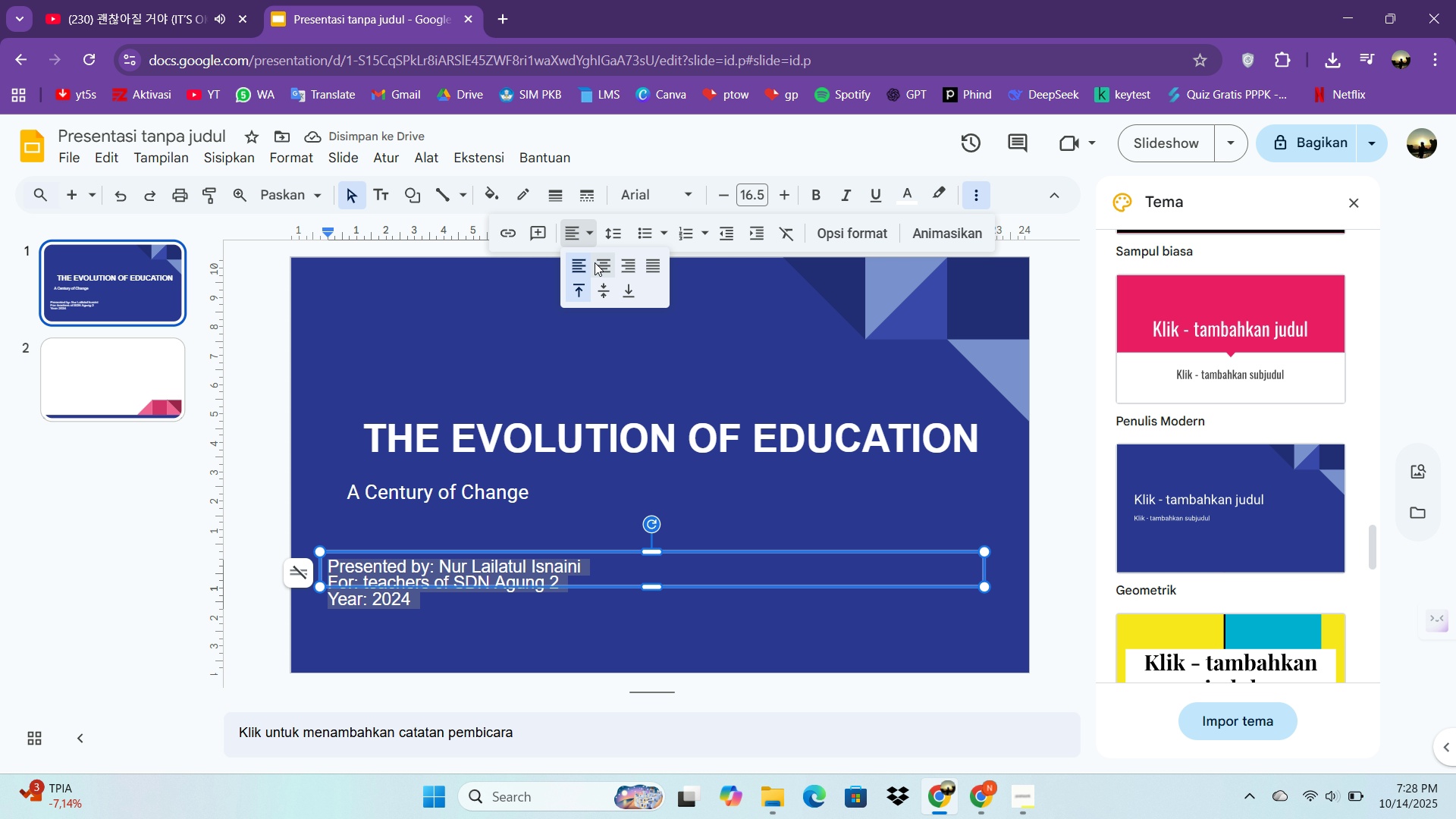 
left_click([595, 262])
 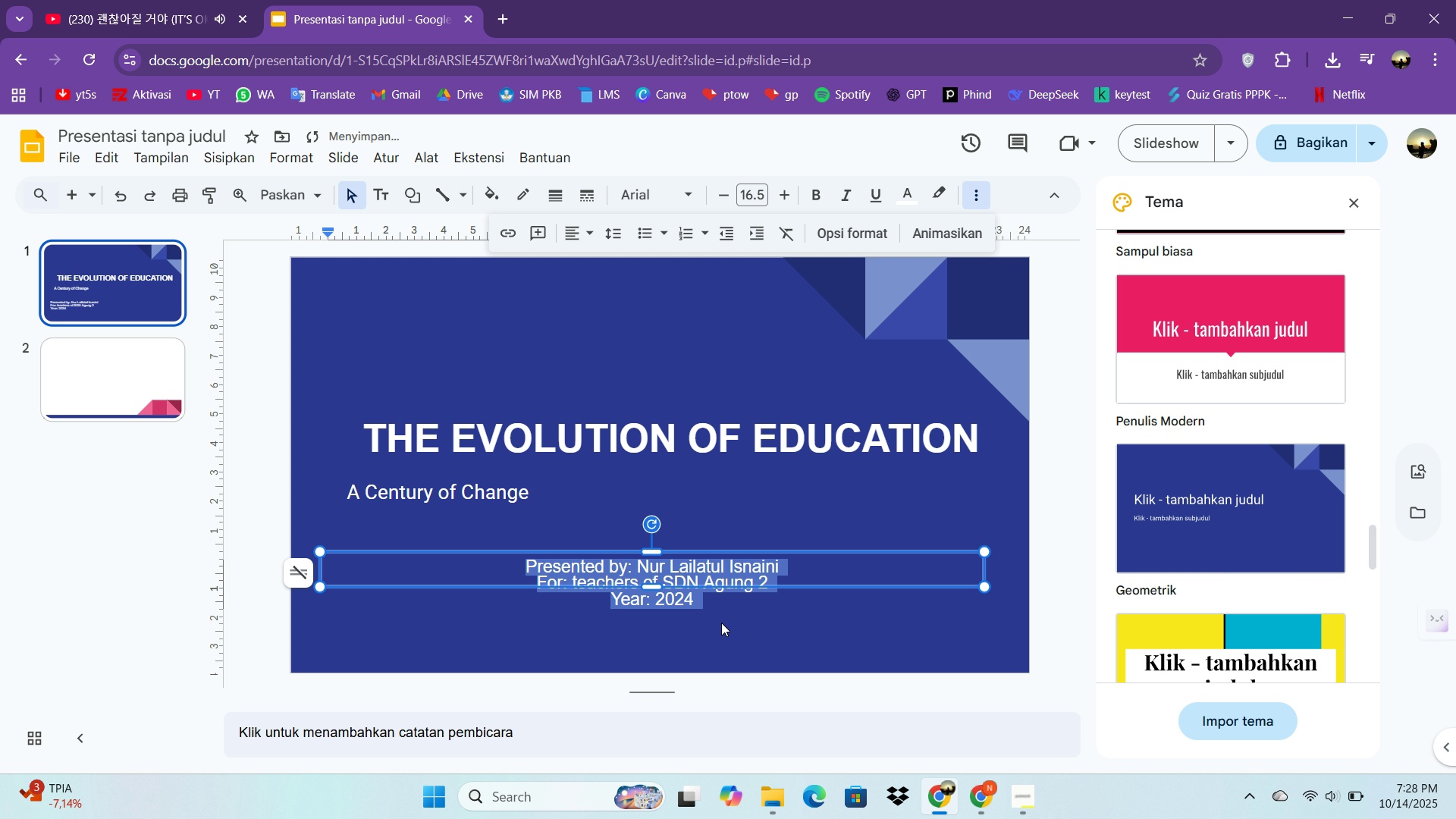 
left_click([723, 624])
 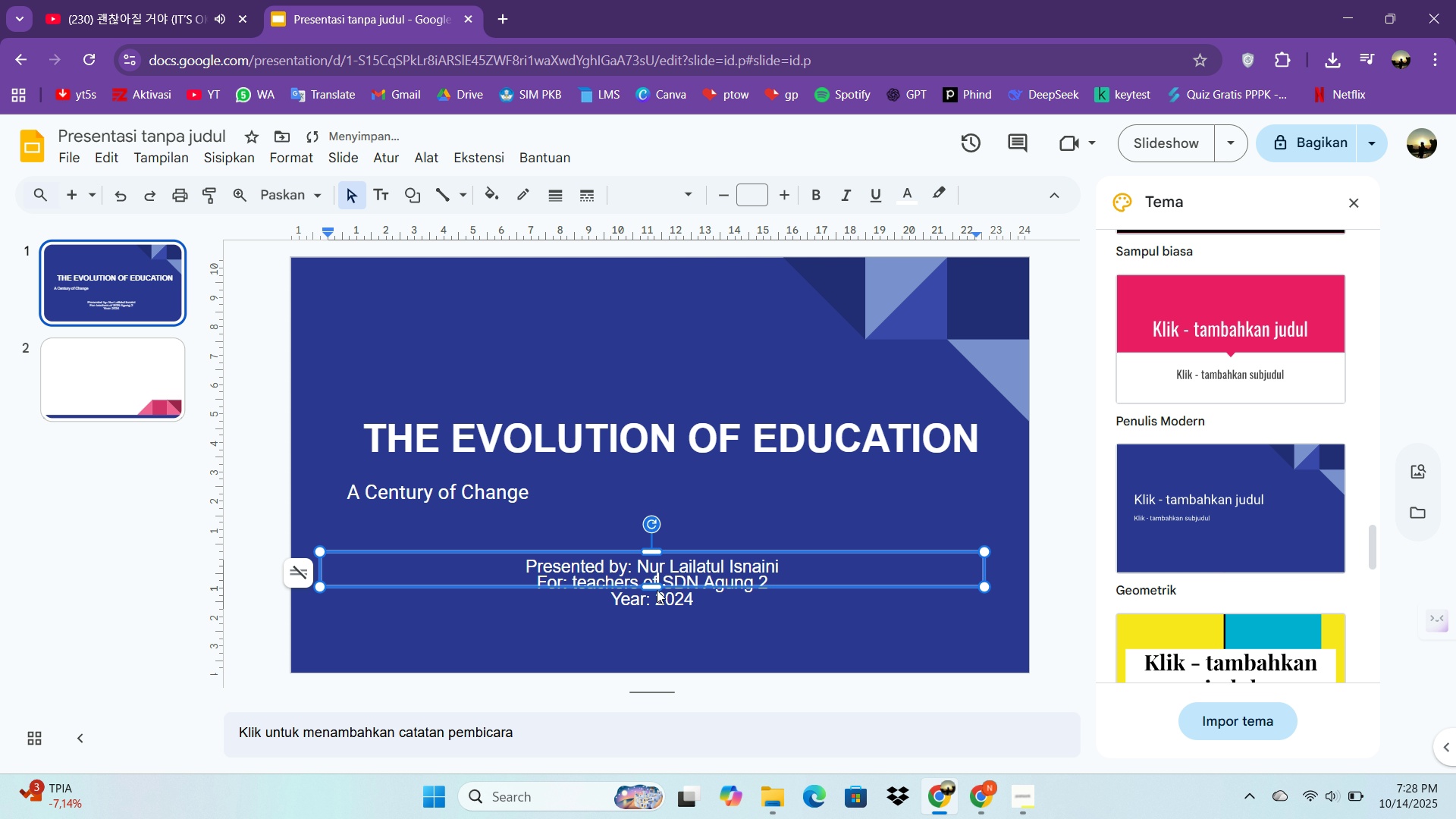 
left_click([657, 590])
 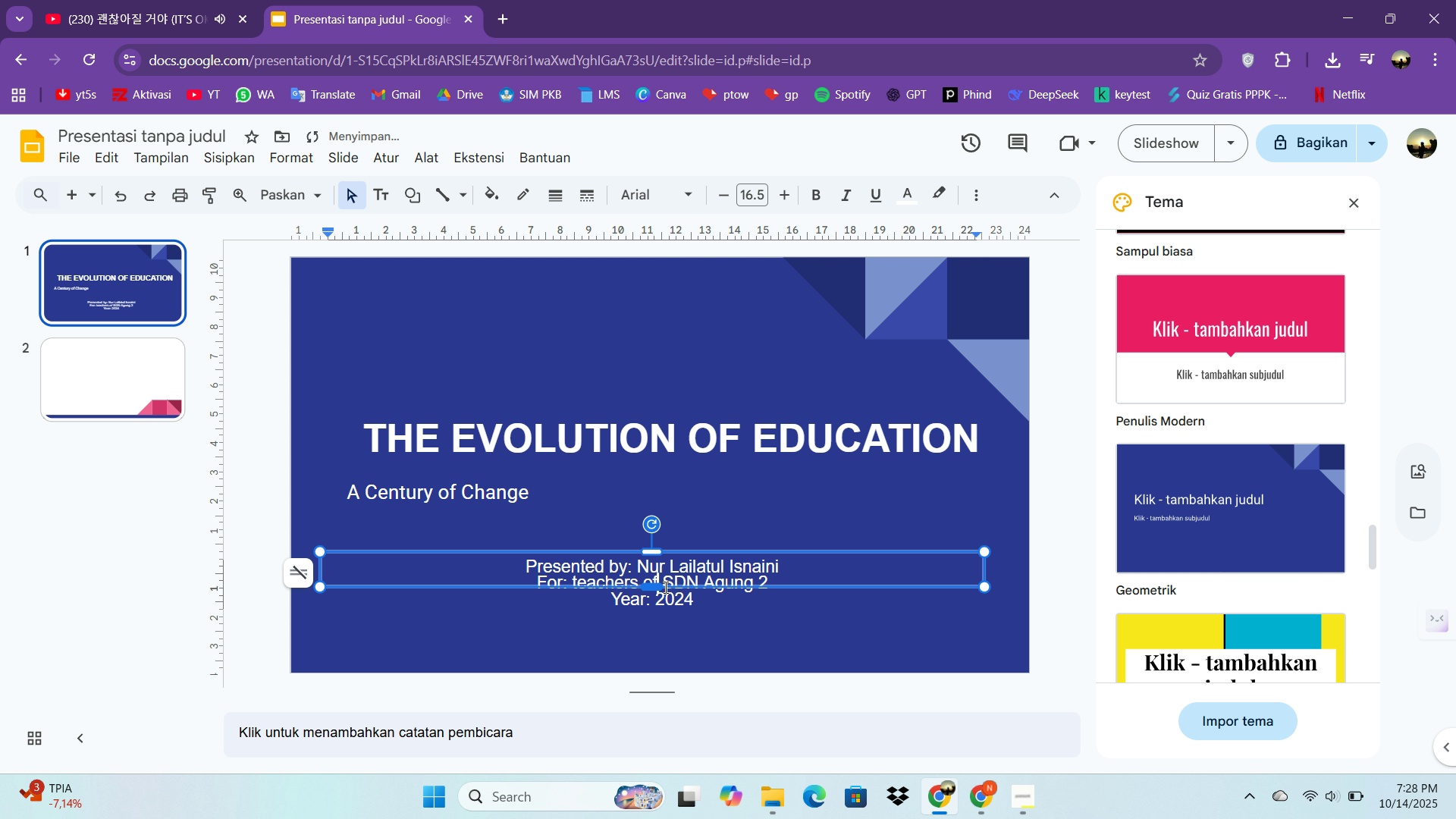 
key(Control+A)
 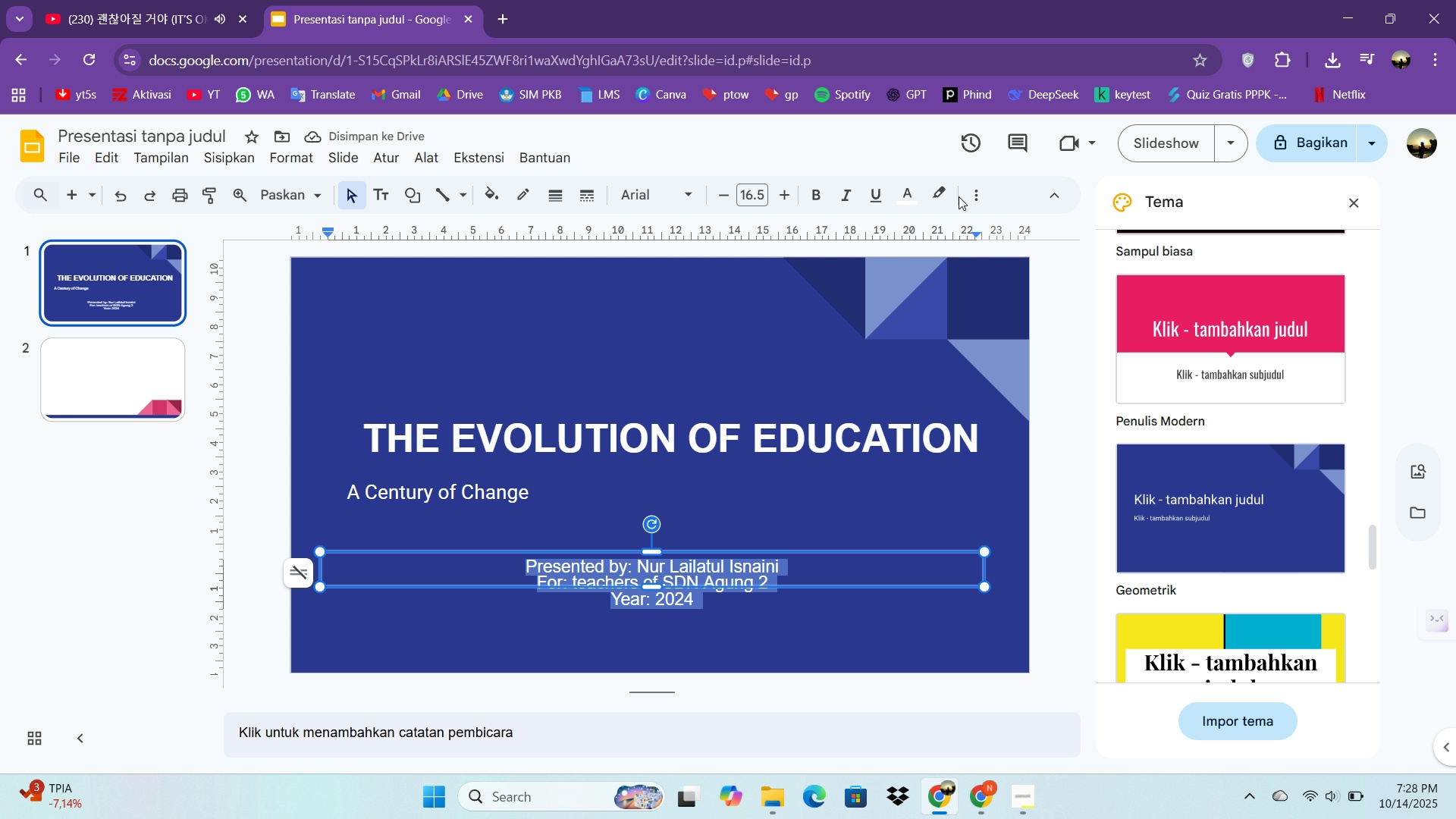 
double_click([979, 193])
 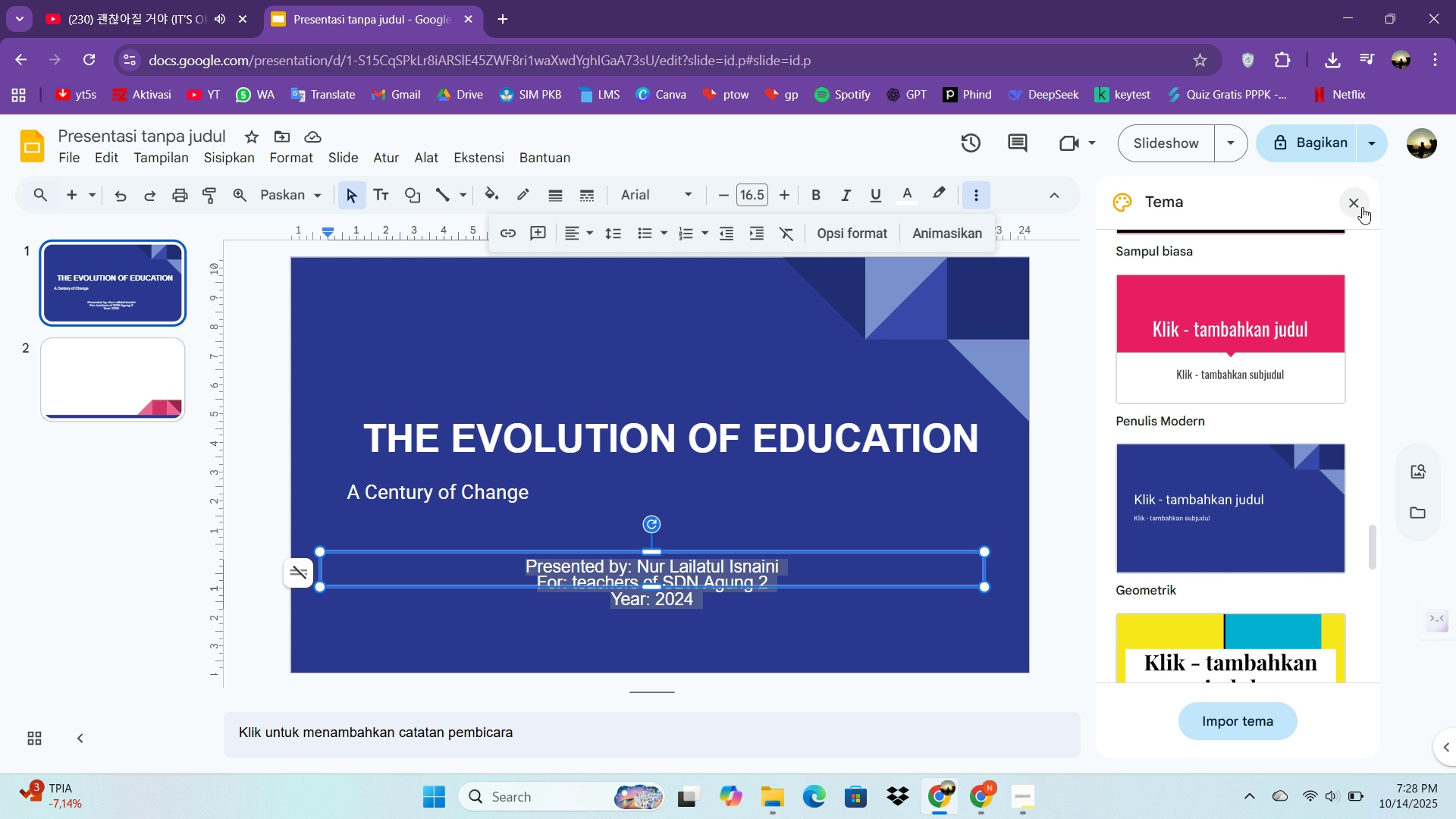 
left_click([1356, 204])
 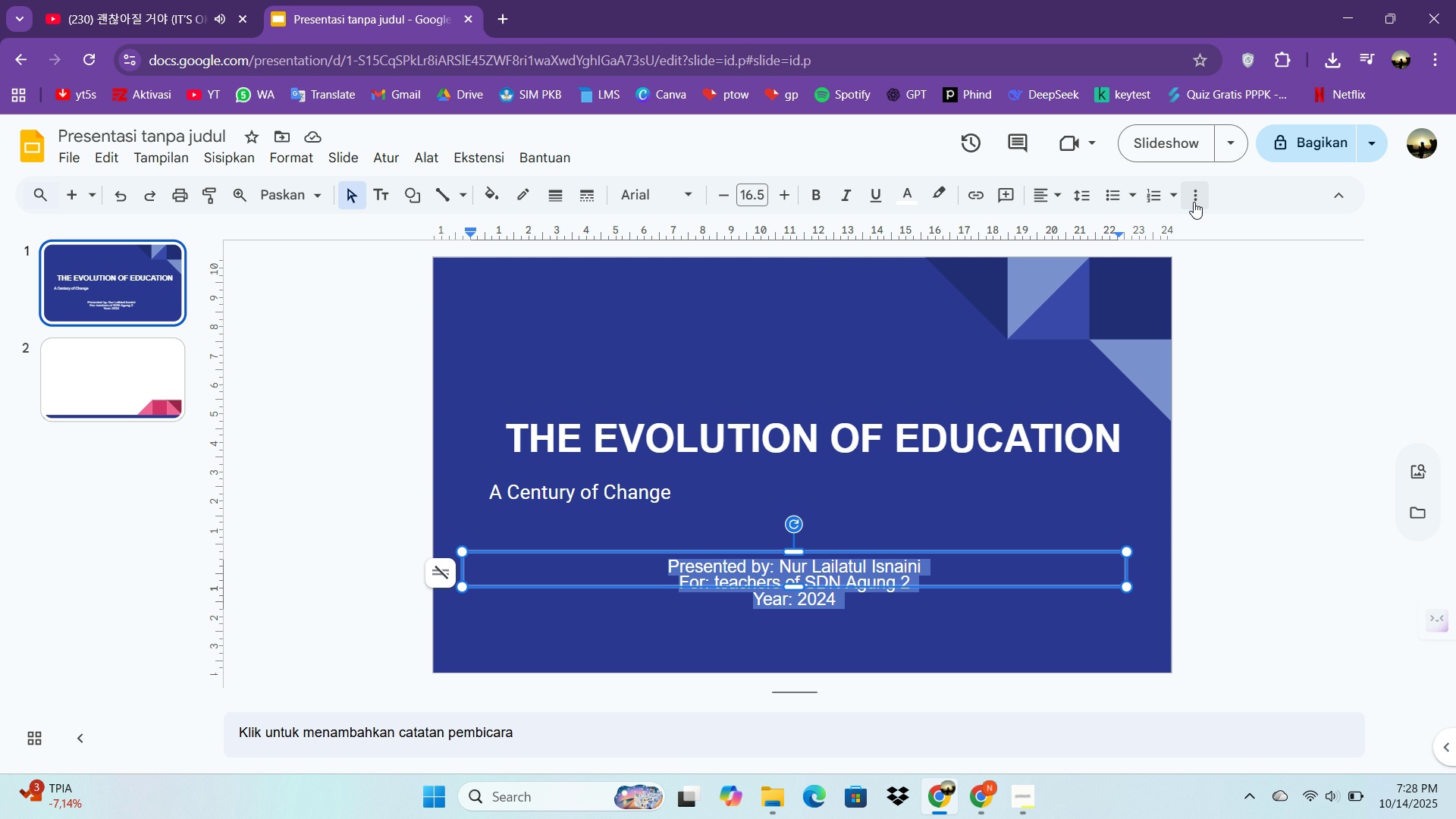 
left_click([1192, 198])
 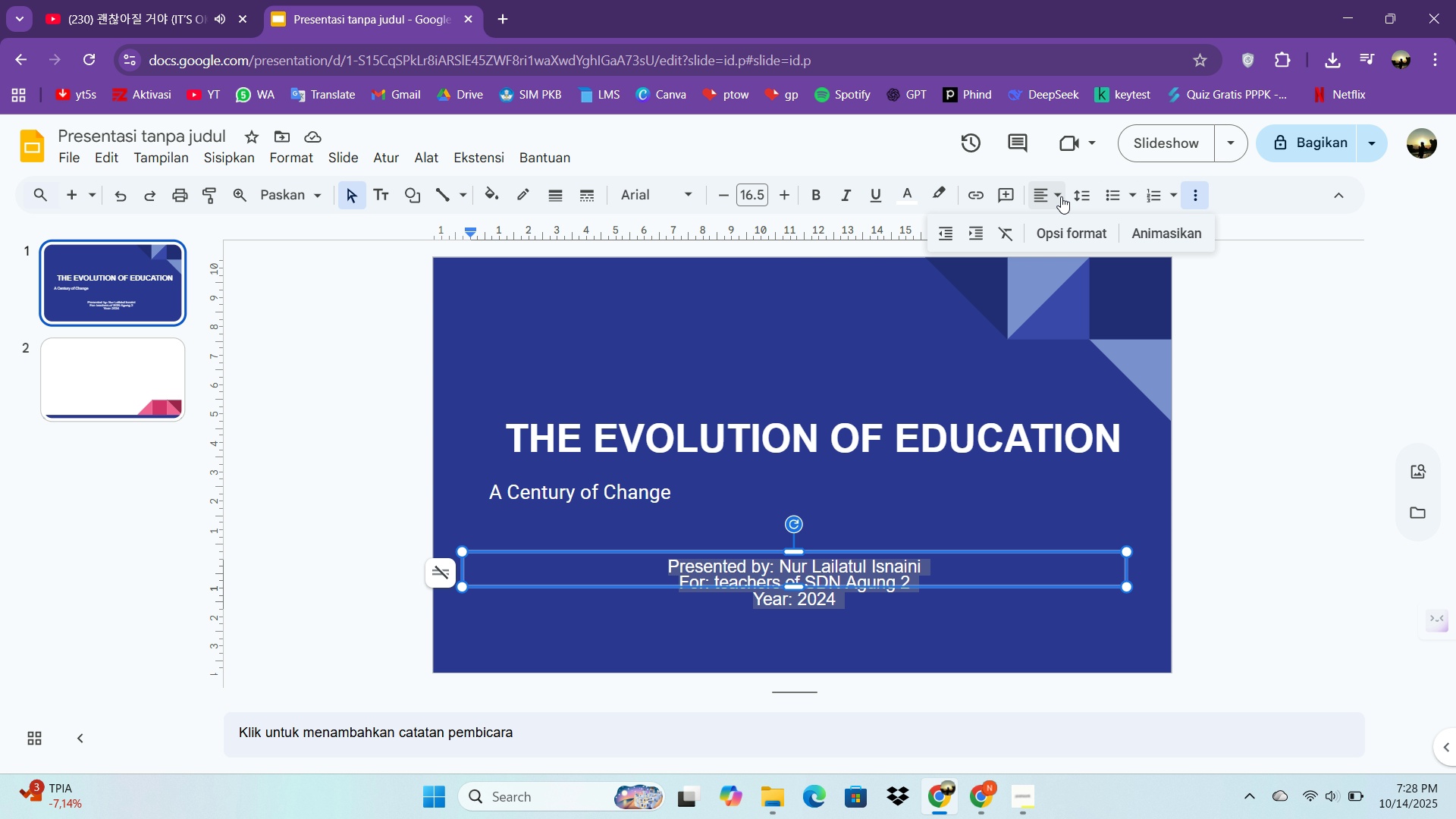 
left_click([1078, 196])
 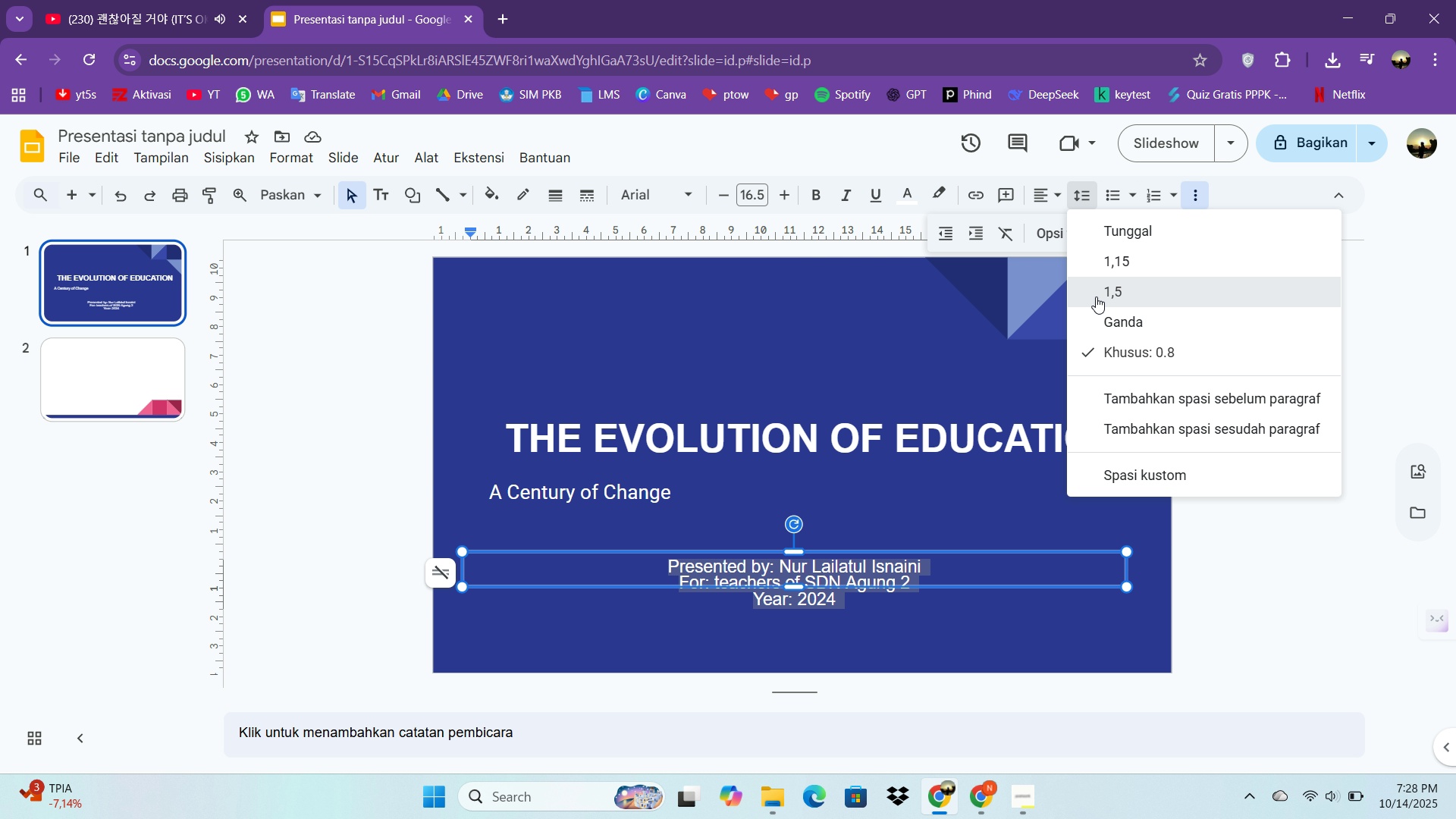 
left_click([1096, 297])
 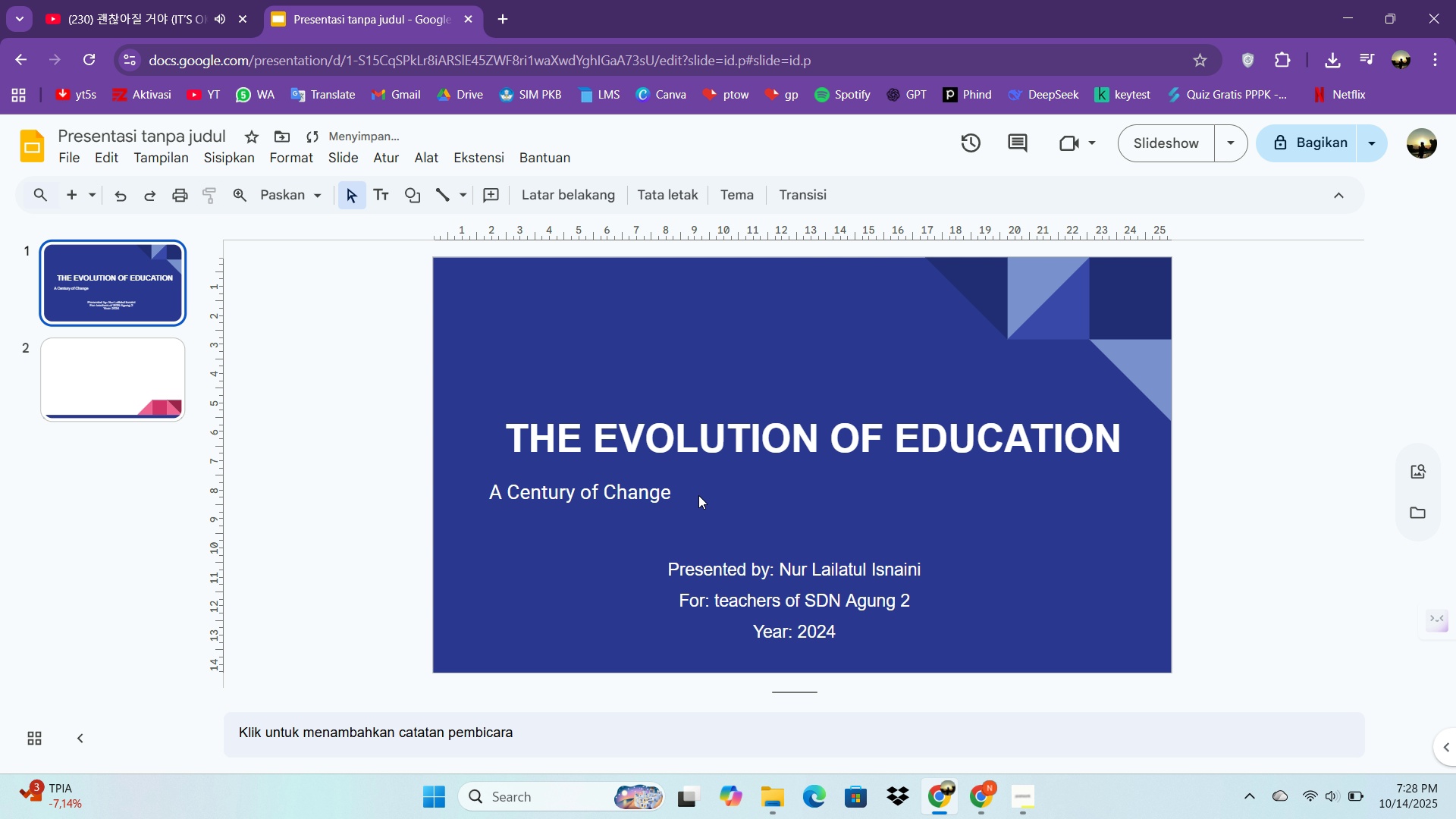 
left_click([656, 490])
 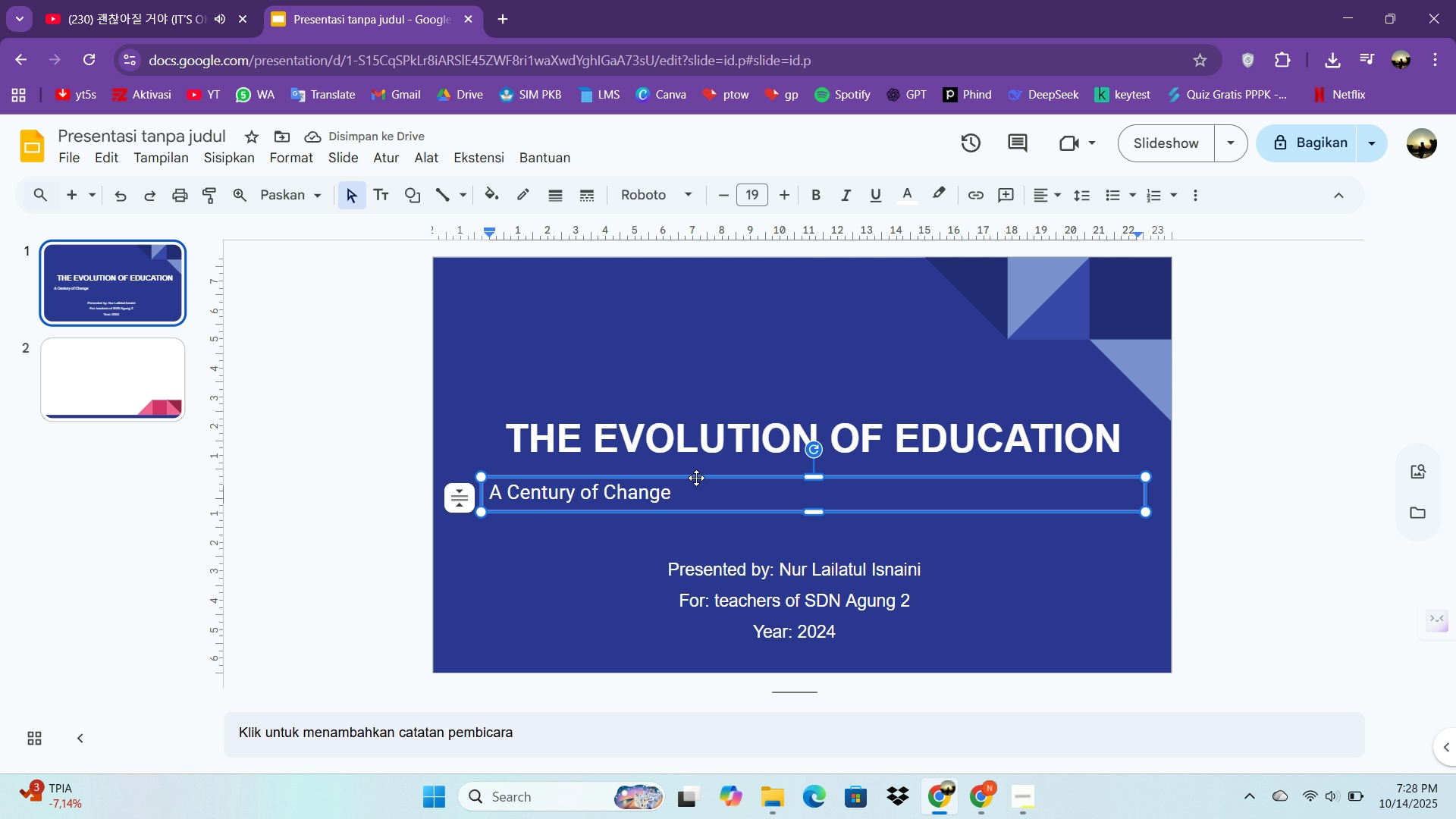 
key(Control+A)
 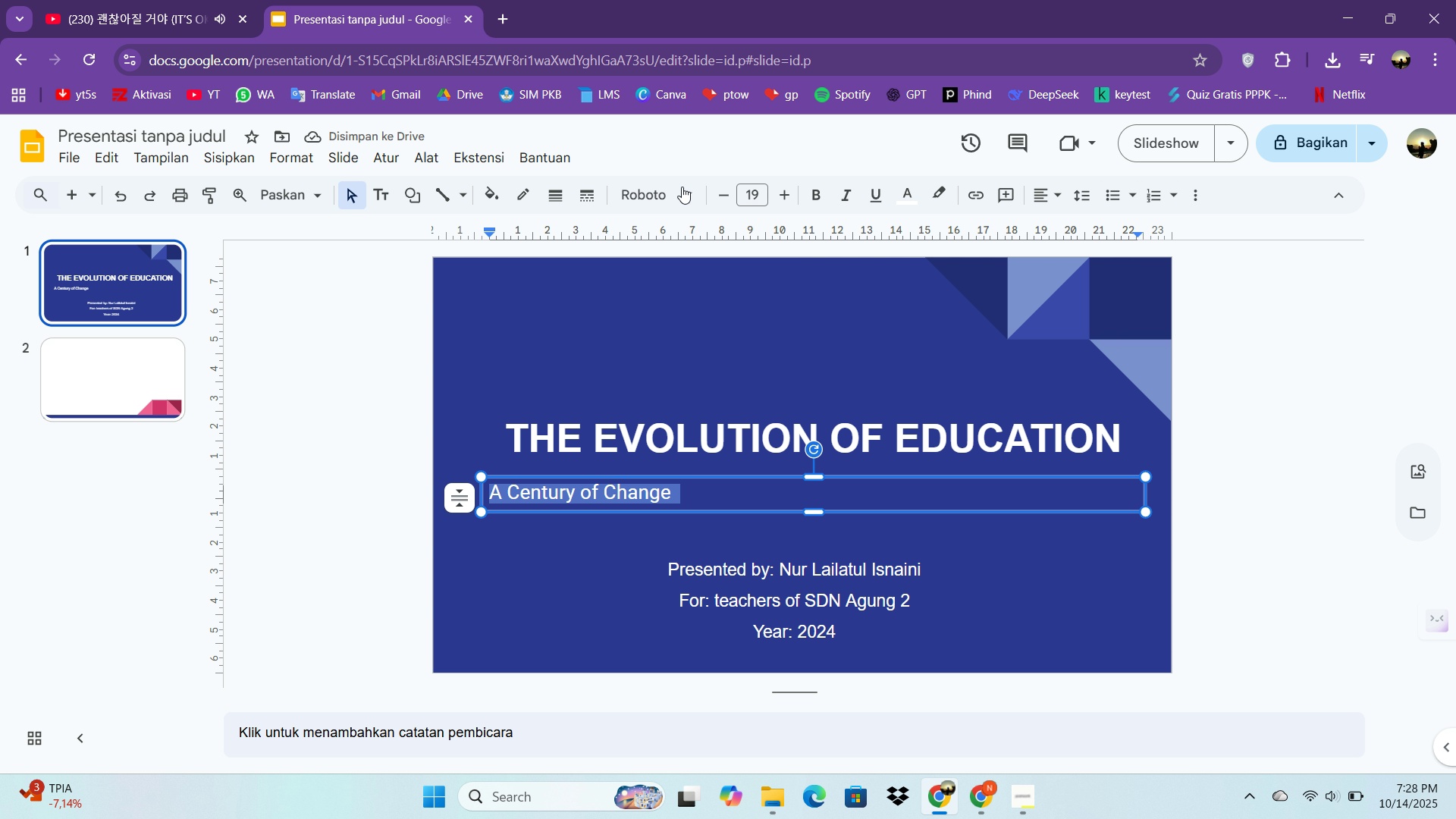 
left_click([682, 190])
 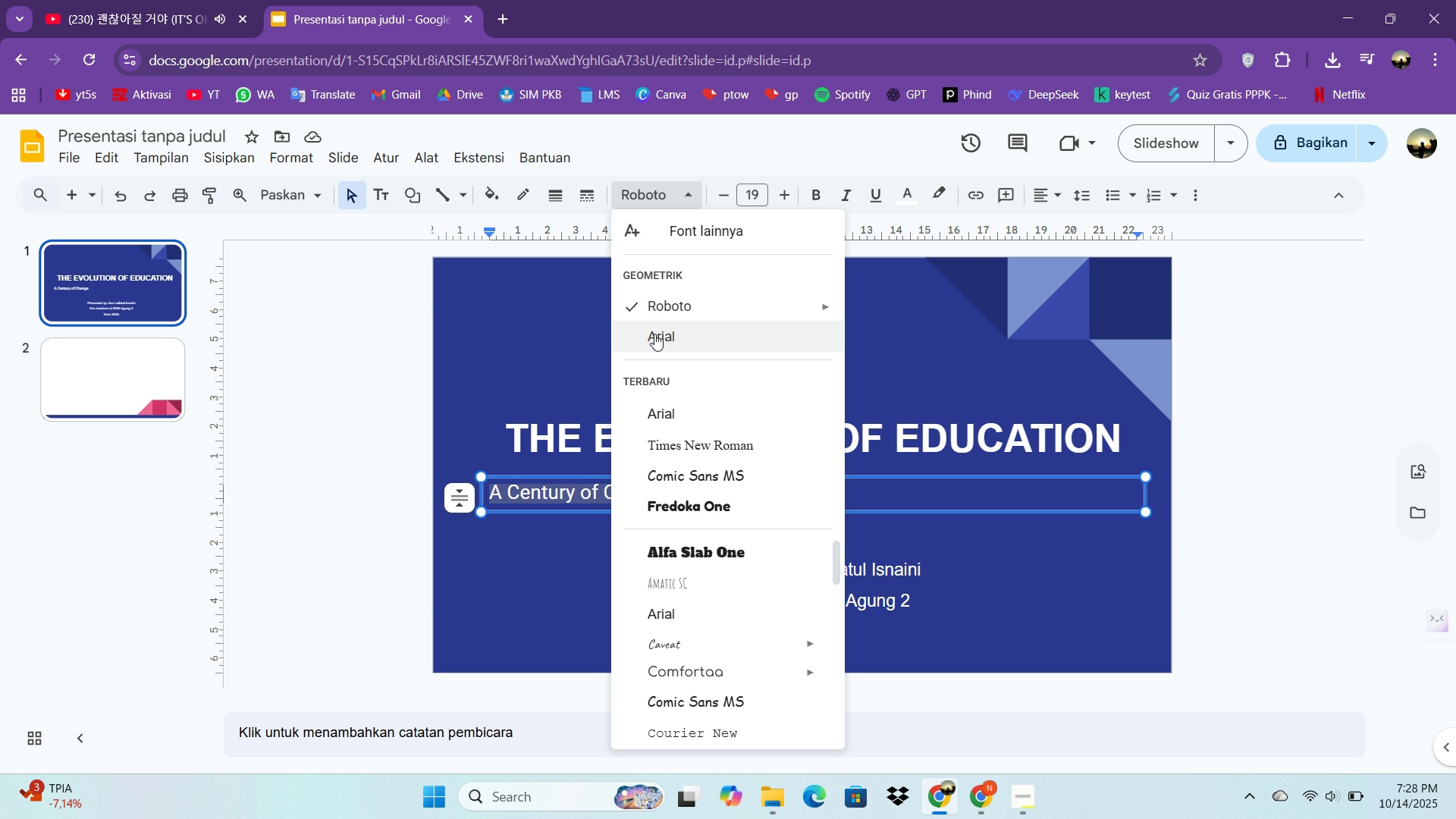 
left_click([654, 334])
 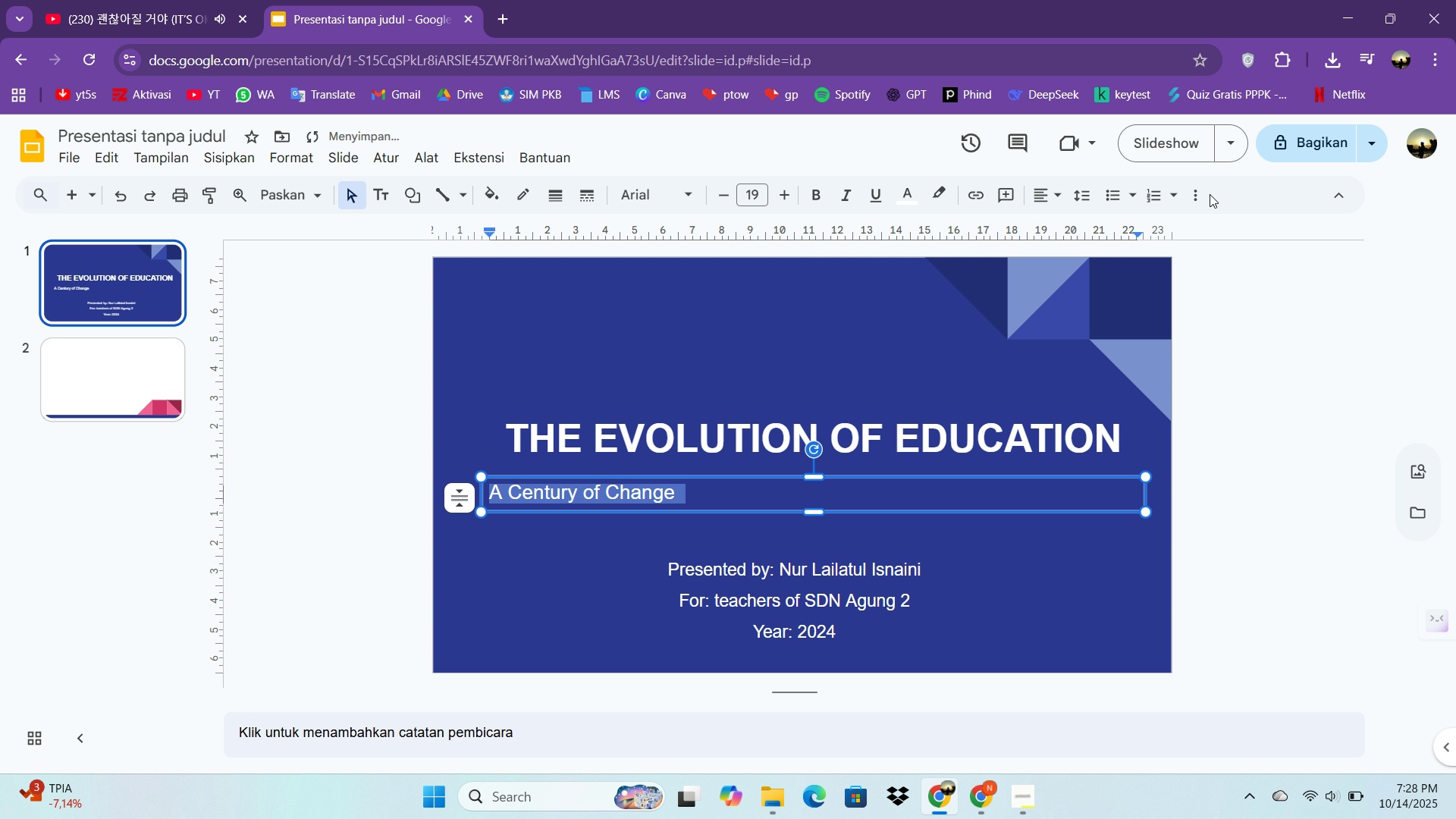 
left_click([1027, 190])
 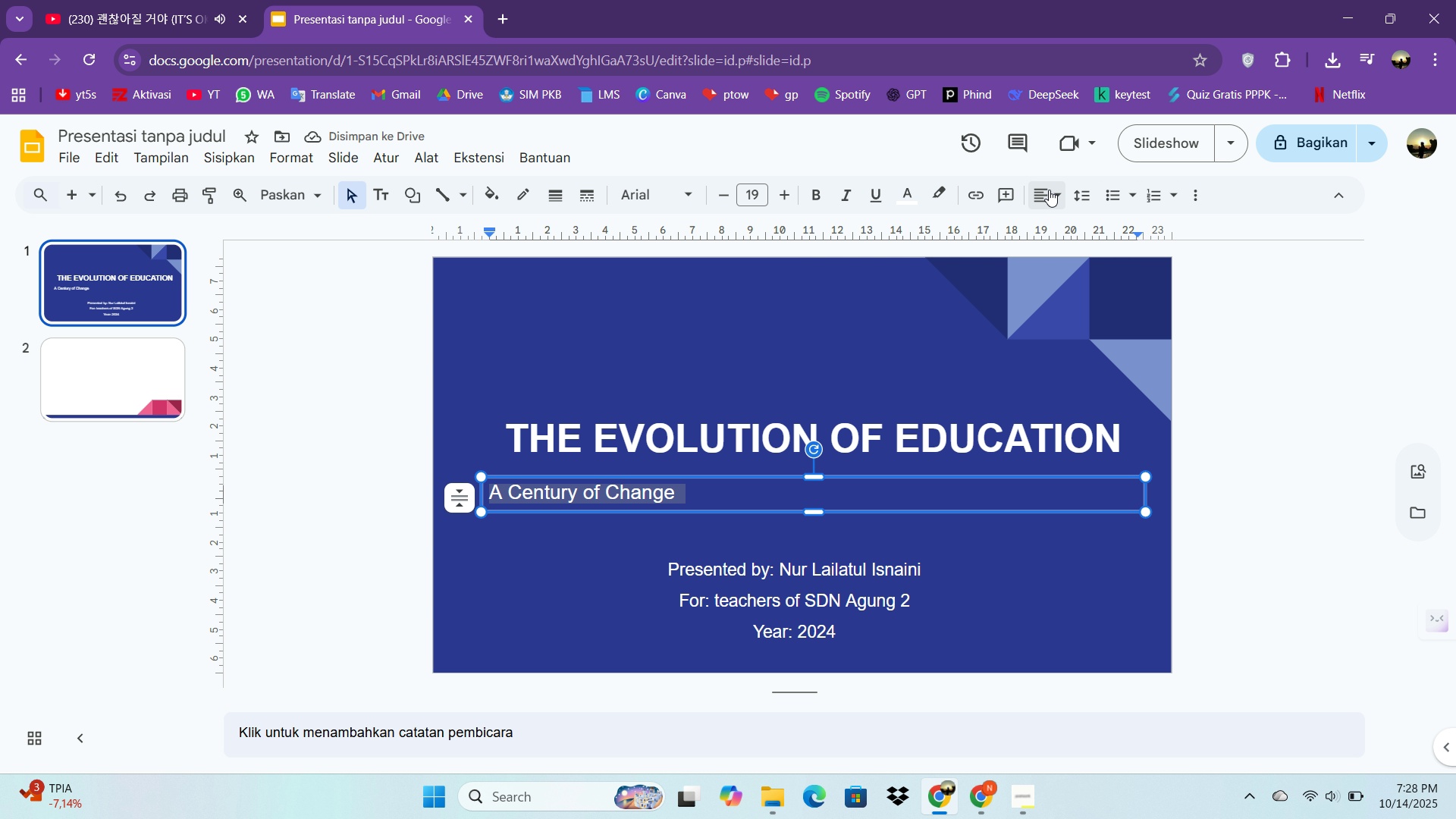 
left_click([1049, 190])
 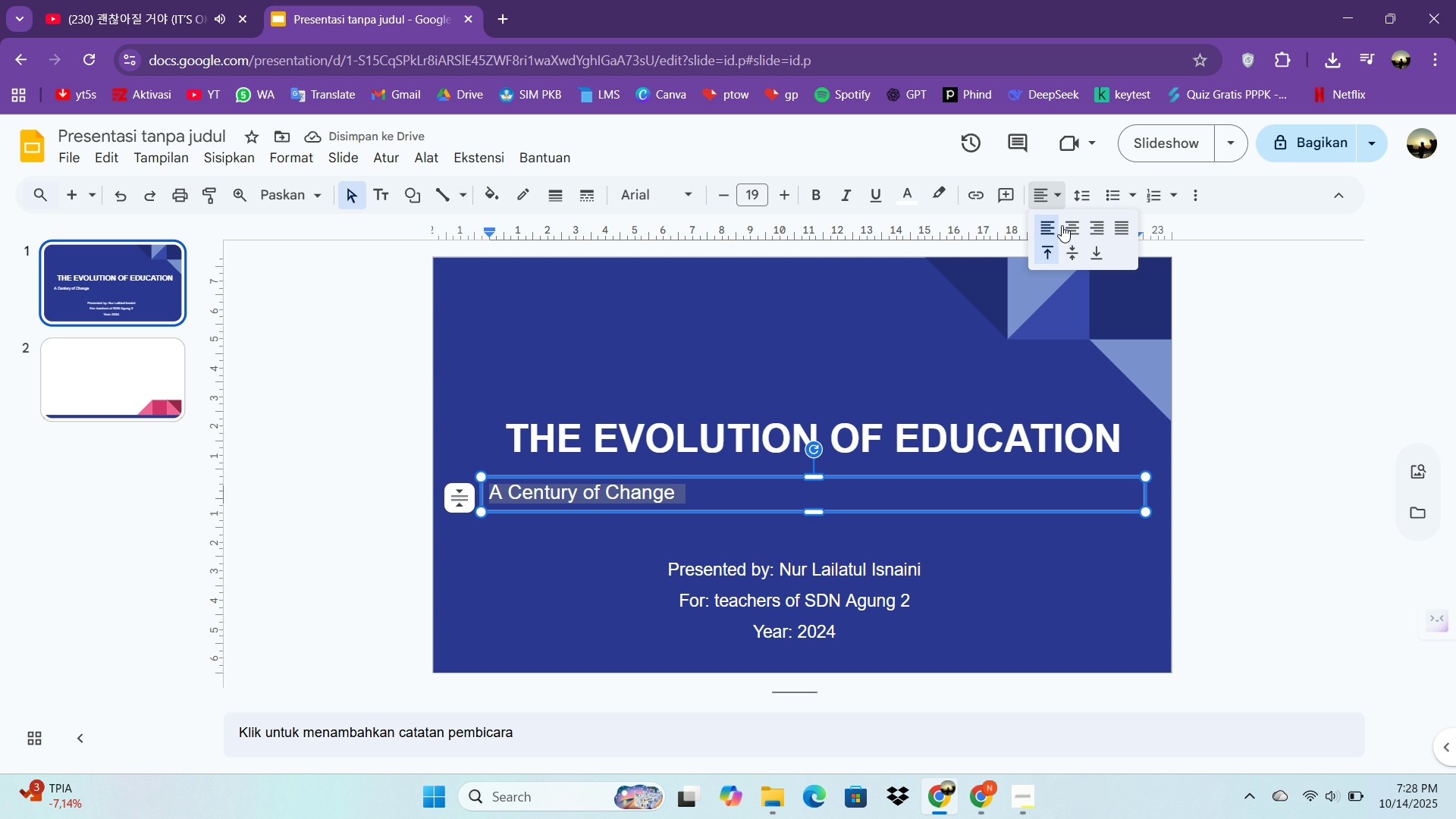 
left_click([1068, 223])
 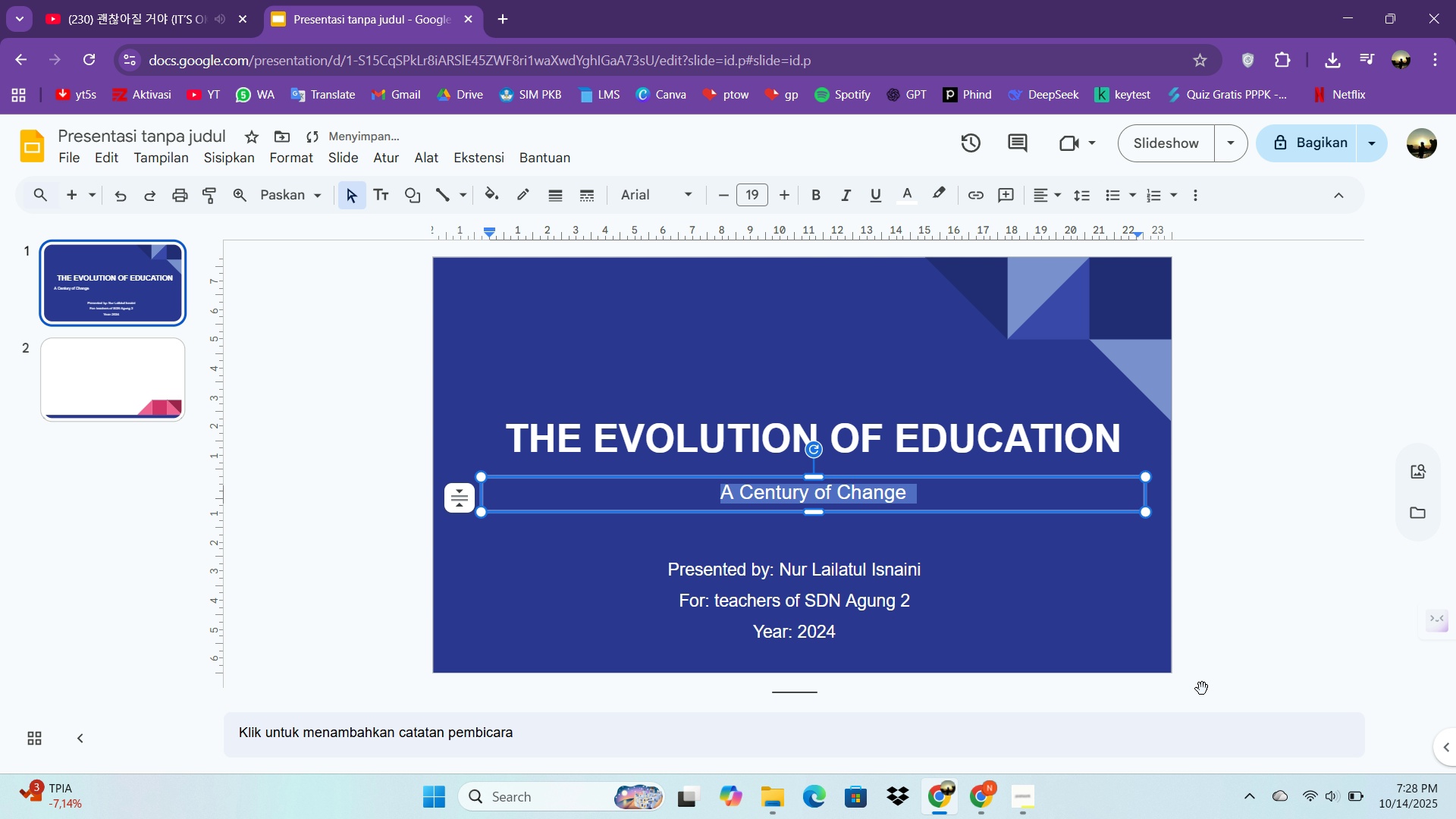 
left_click([1202, 689])
 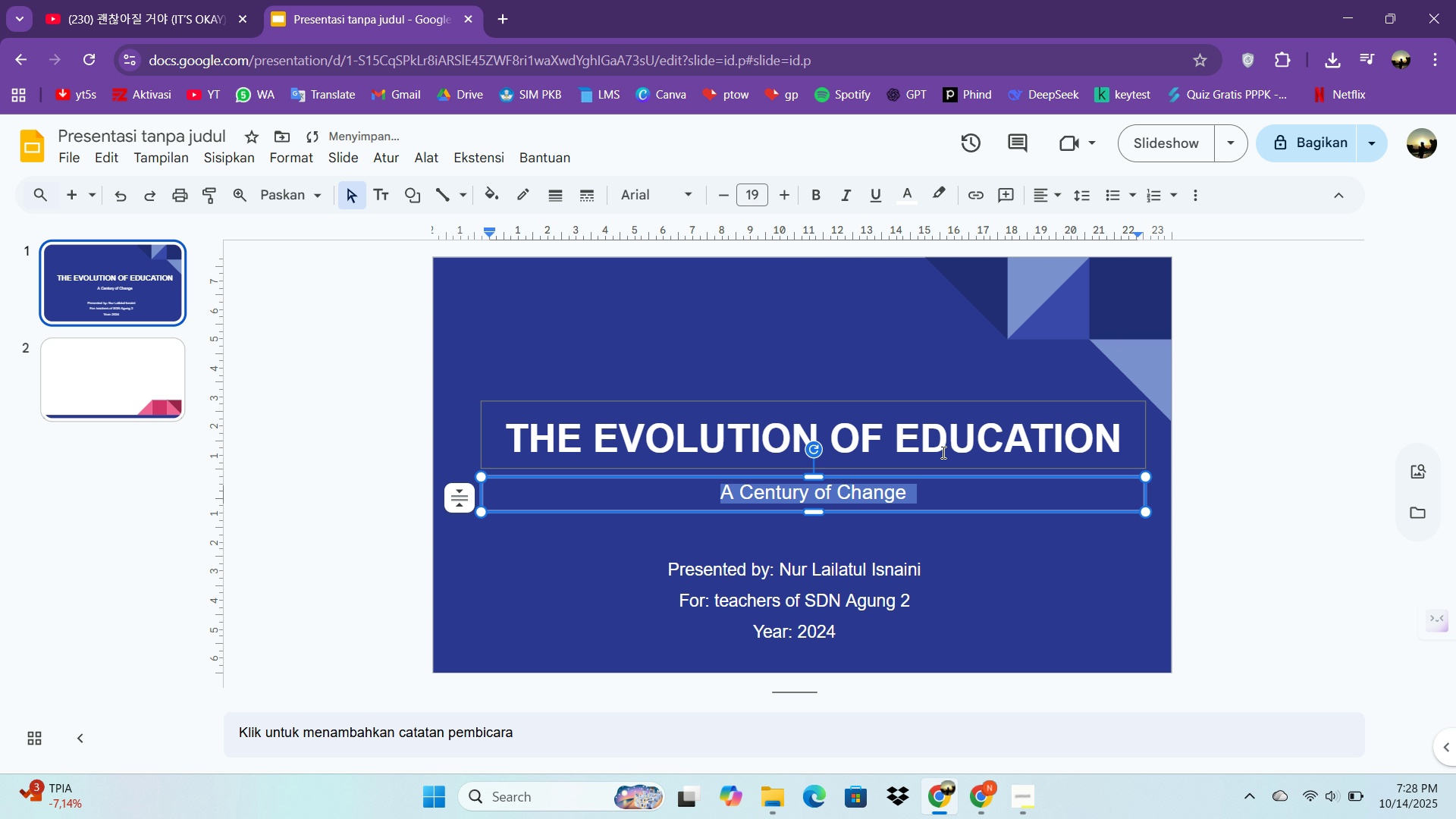 
left_click([942, 452])
 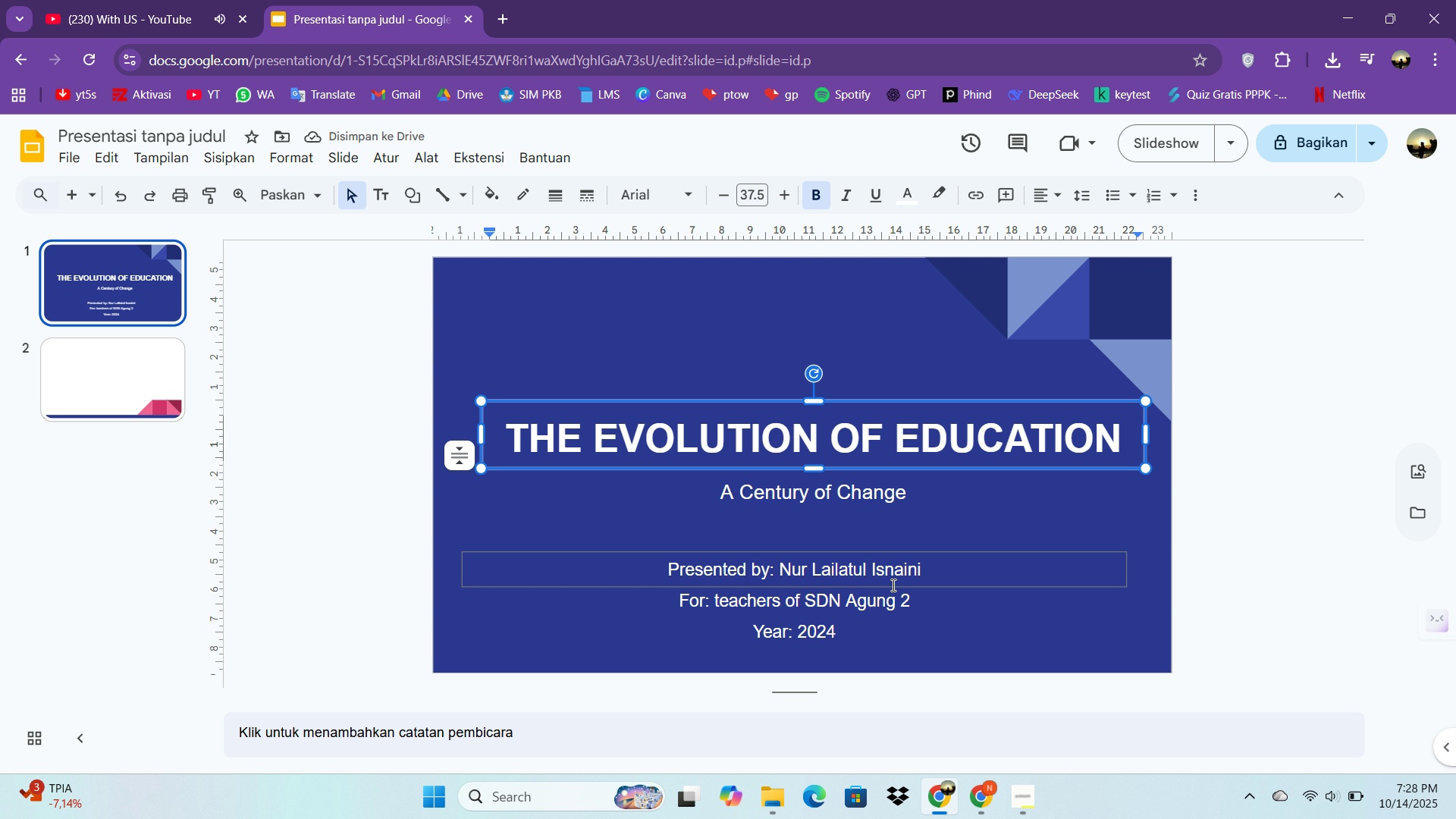 
left_click([1411, 538])
 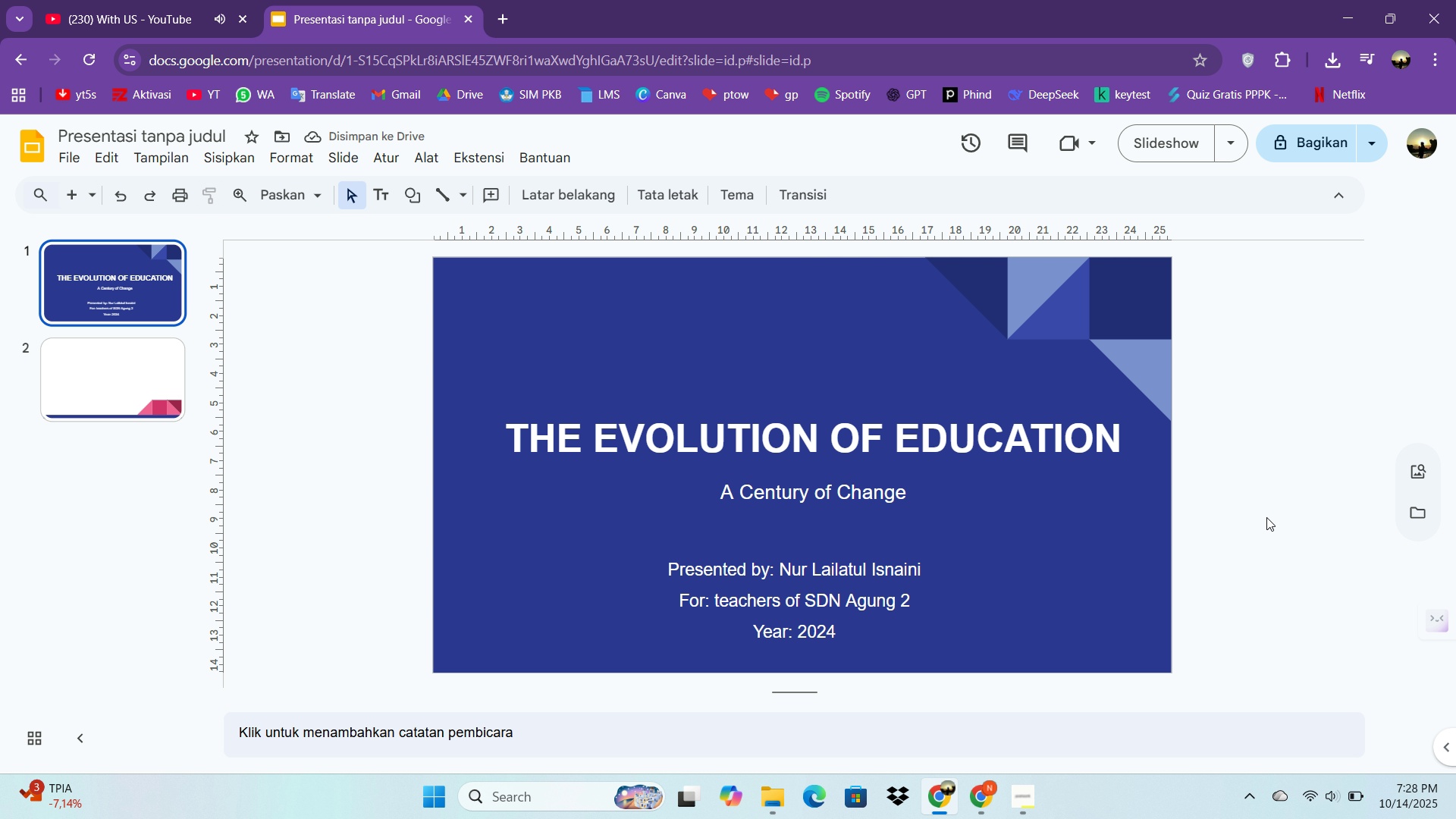 
left_click([1288, 519])
 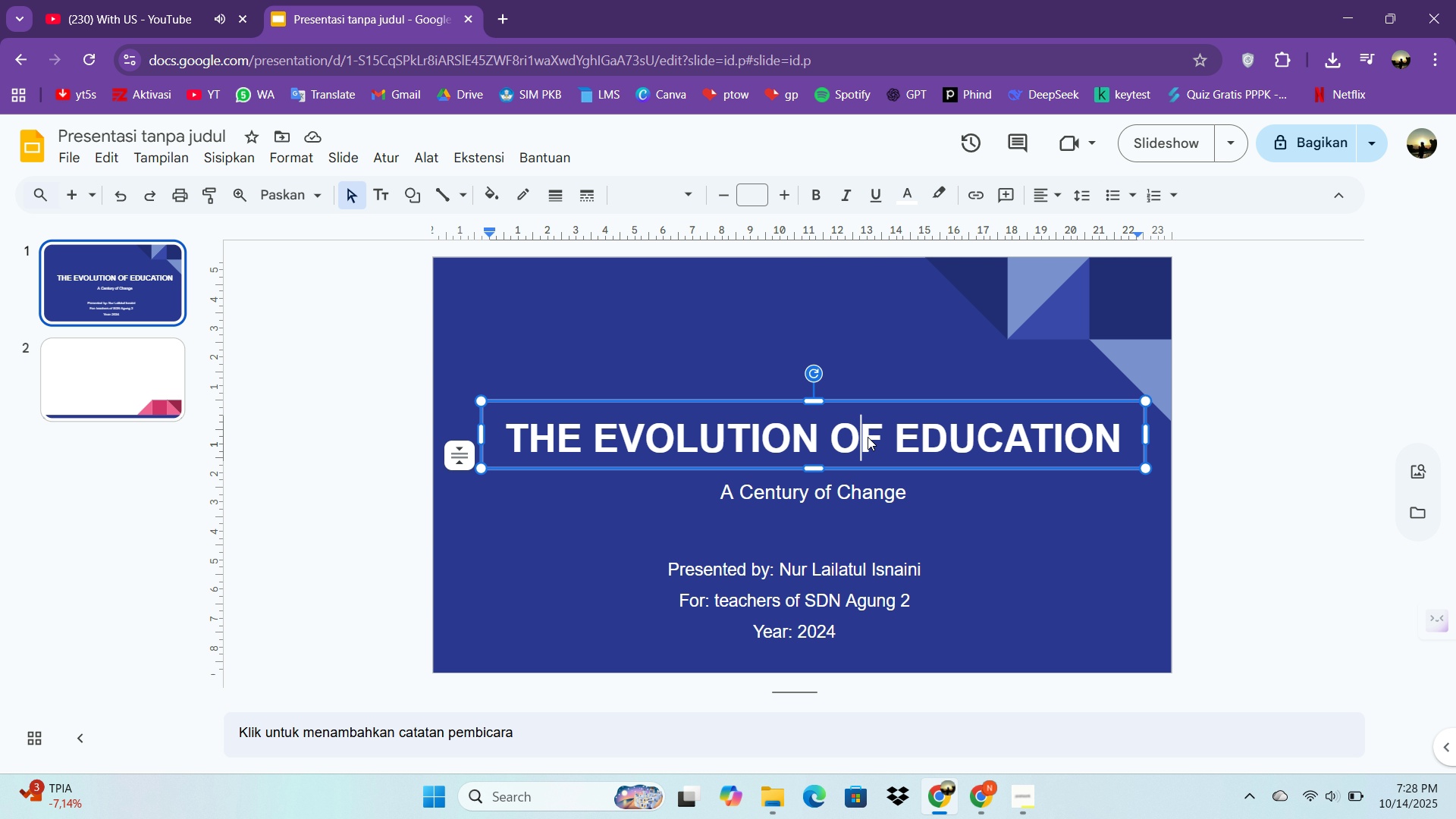 
left_click([868, 437])
 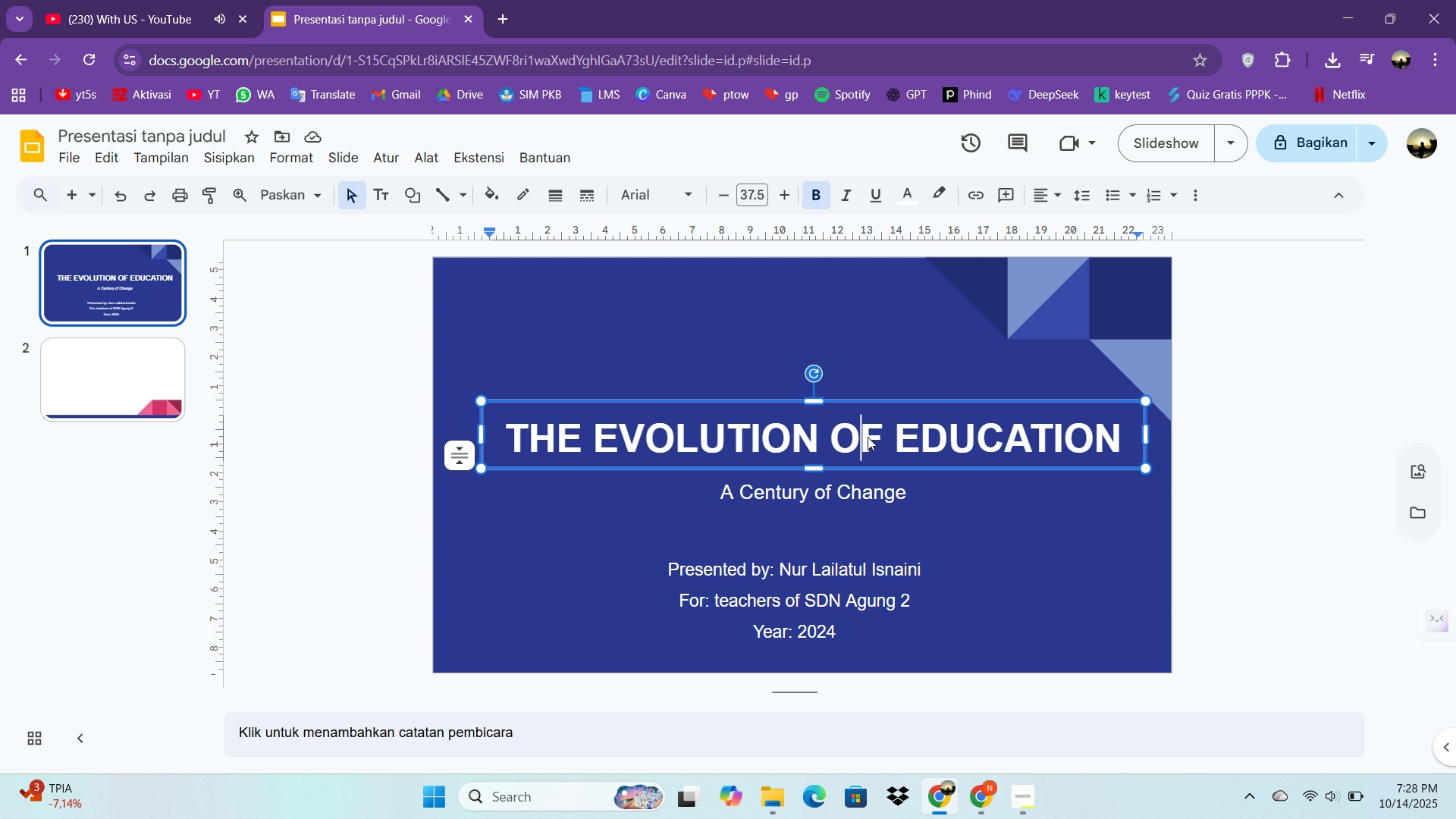 
hold_key(key=ControlLeft, duration=0.41)
 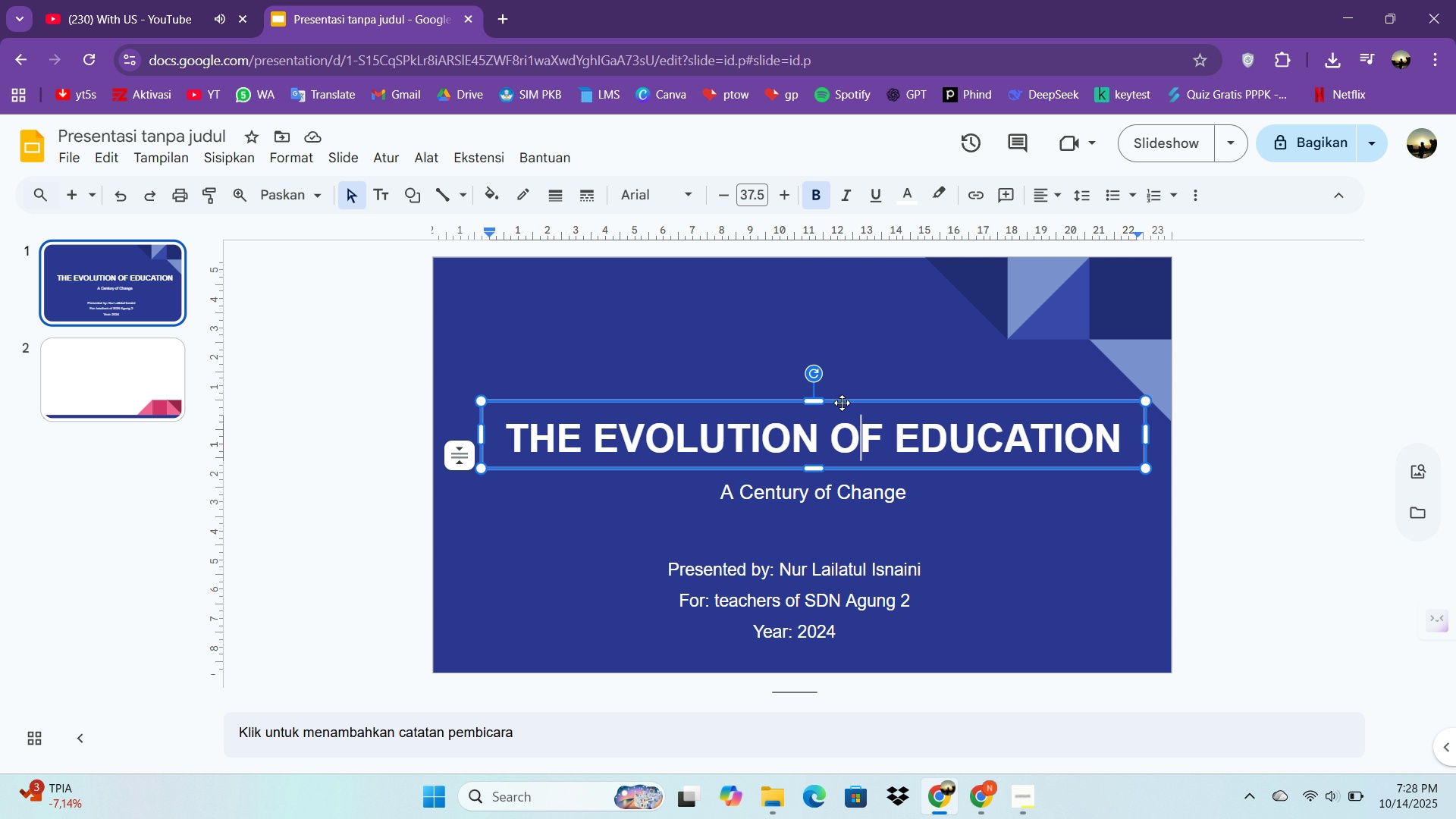 
key(Control+Shift+ShiftLeft)
 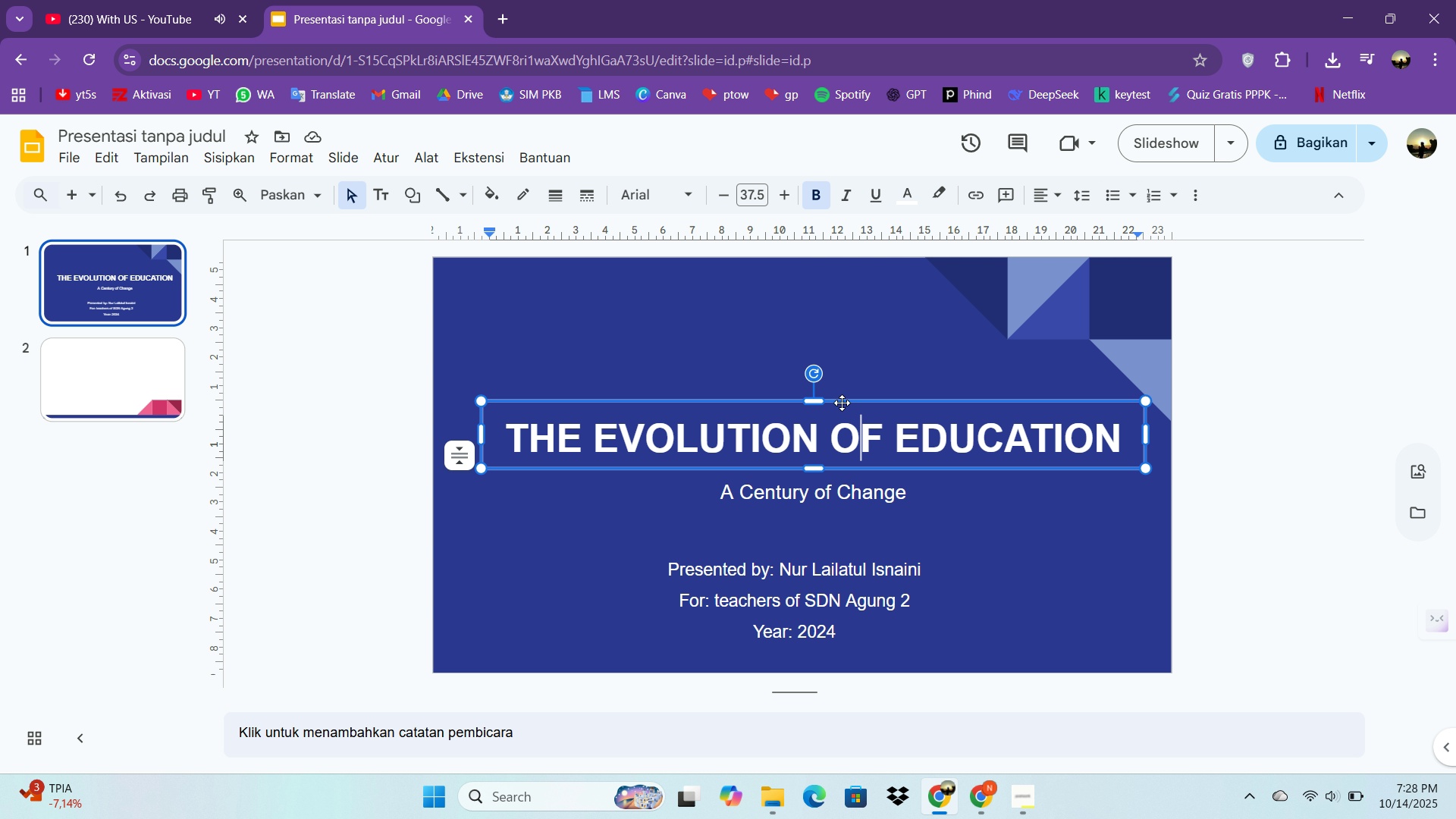 
left_click([842, 403])
 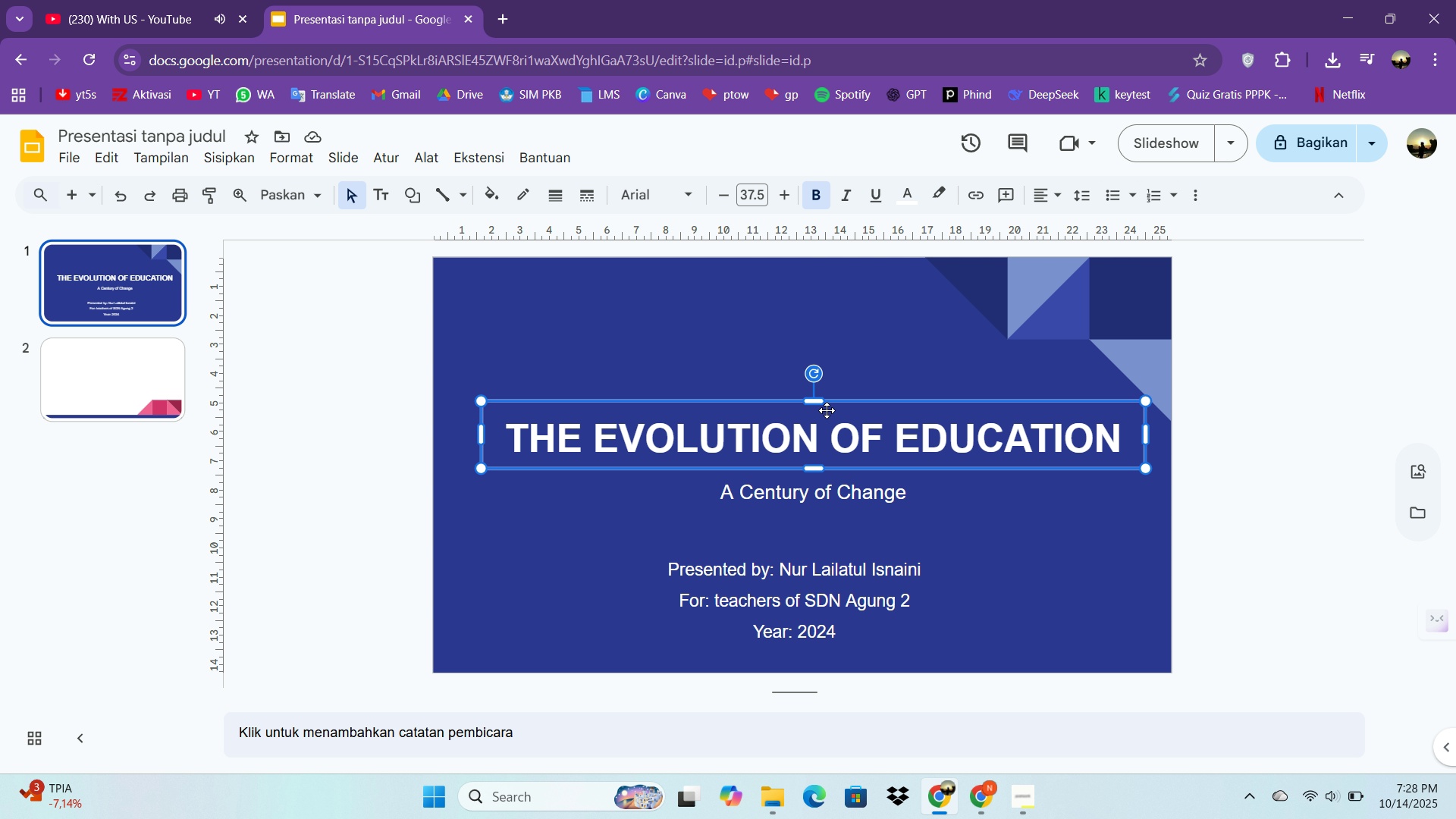 
hold_key(key=ControlLeft, duration=3.32)
hold_key(key=ShiftLeft, duration=3.29)
left_click([790, 493])
 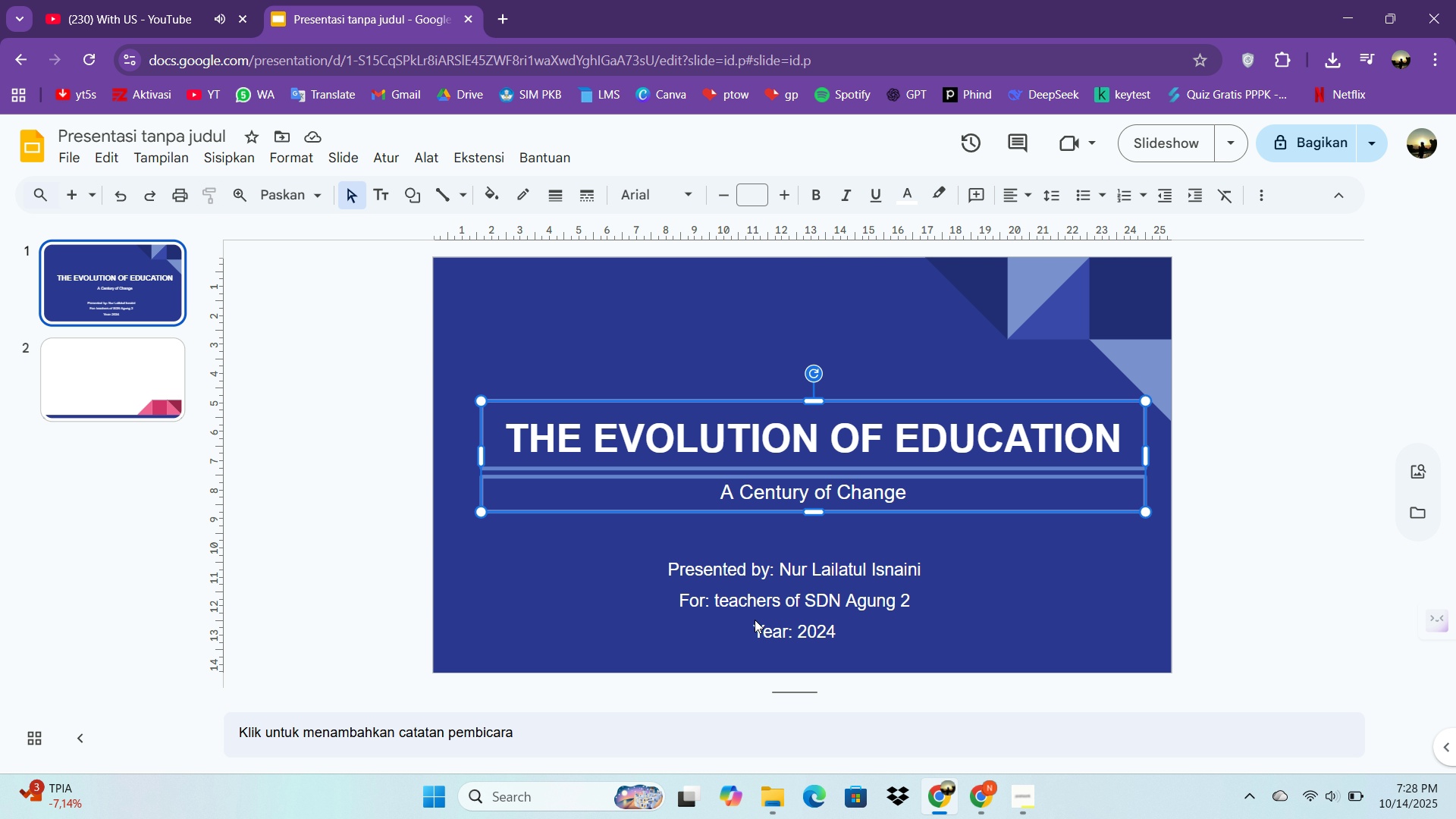 
left_click([755, 620])
 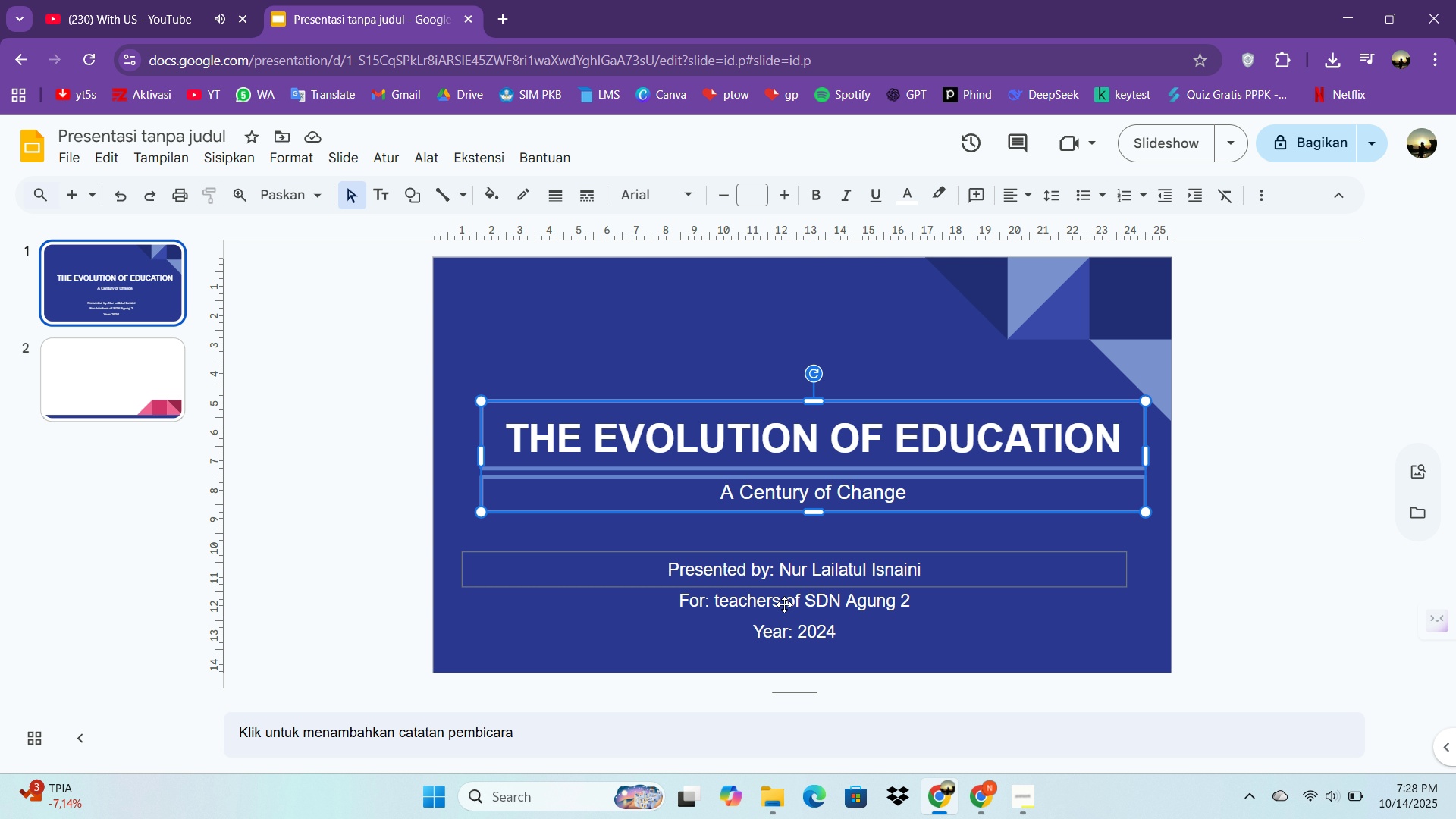 
left_click([784, 604])
 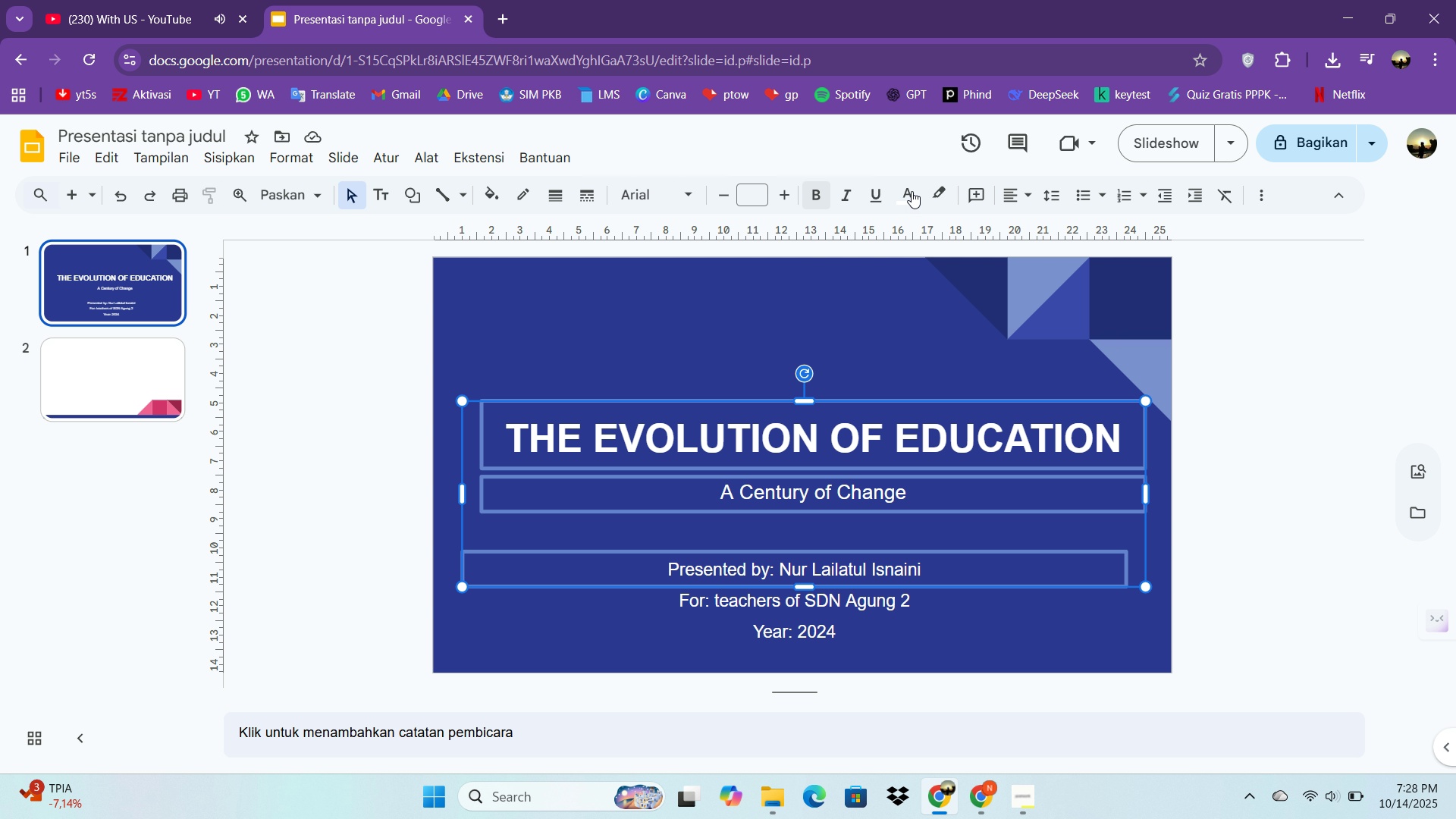 
left_click([920, 192])
 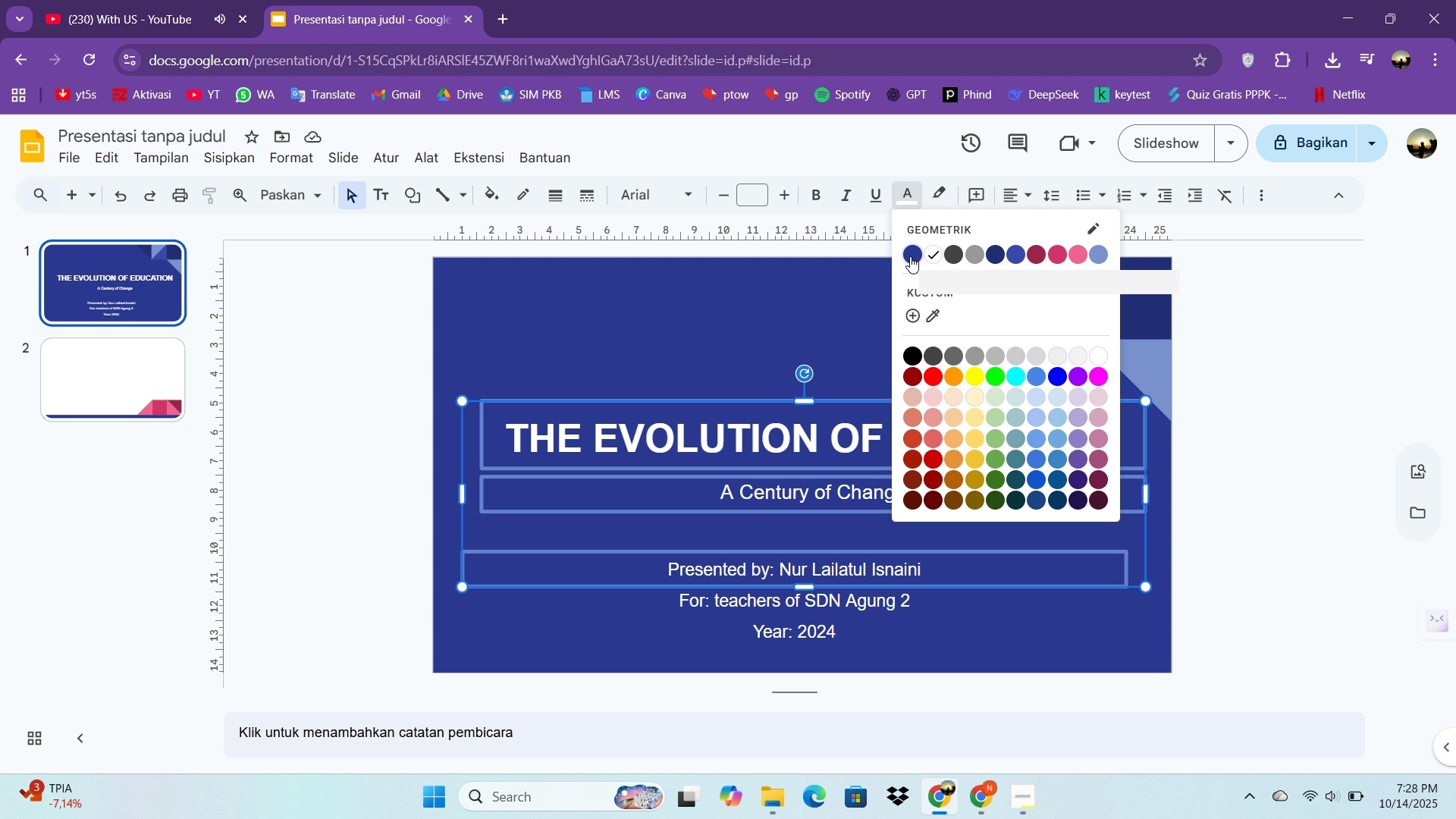 
left_click([910, 256])
 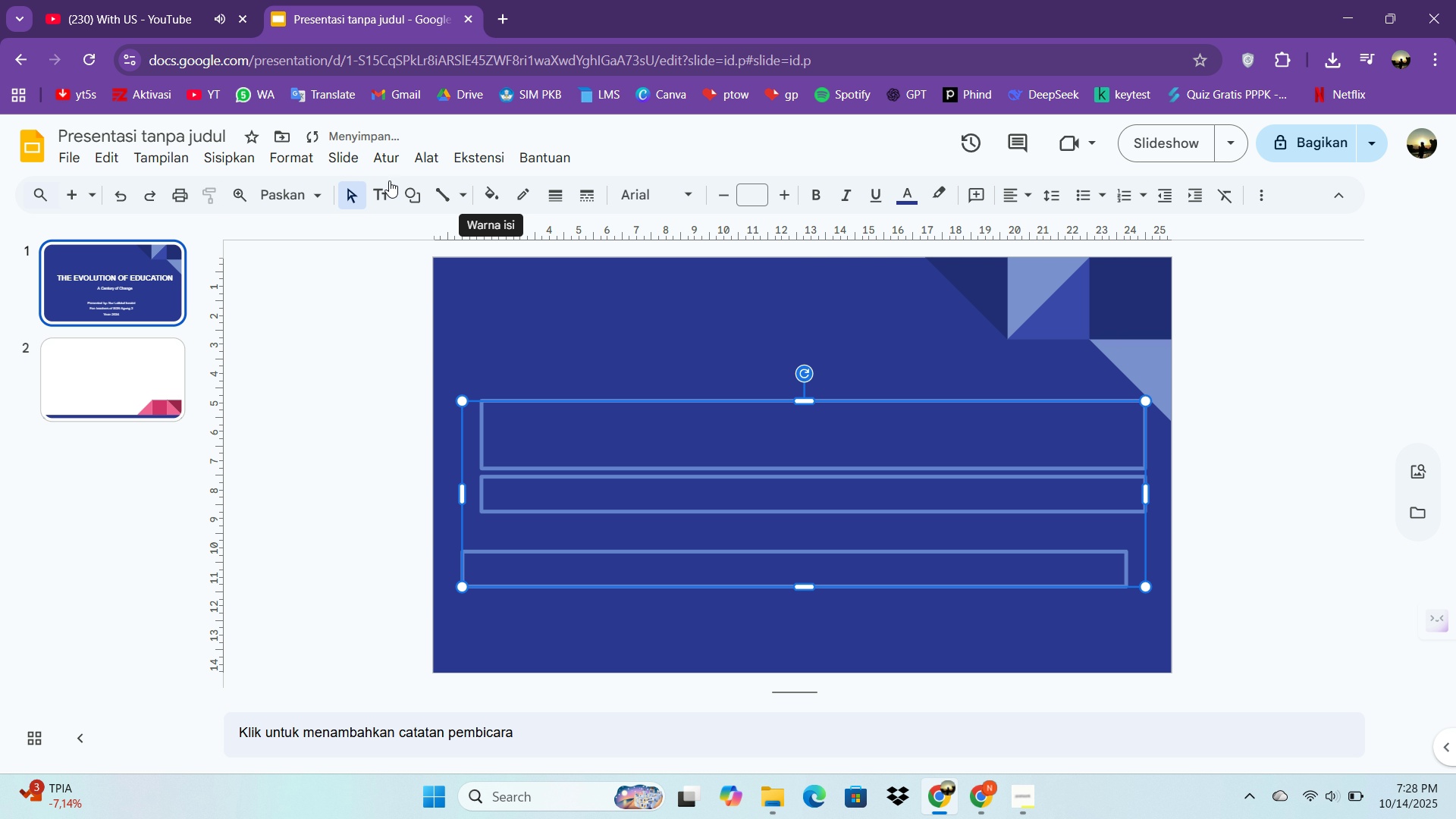 
left_click([351, 160])
 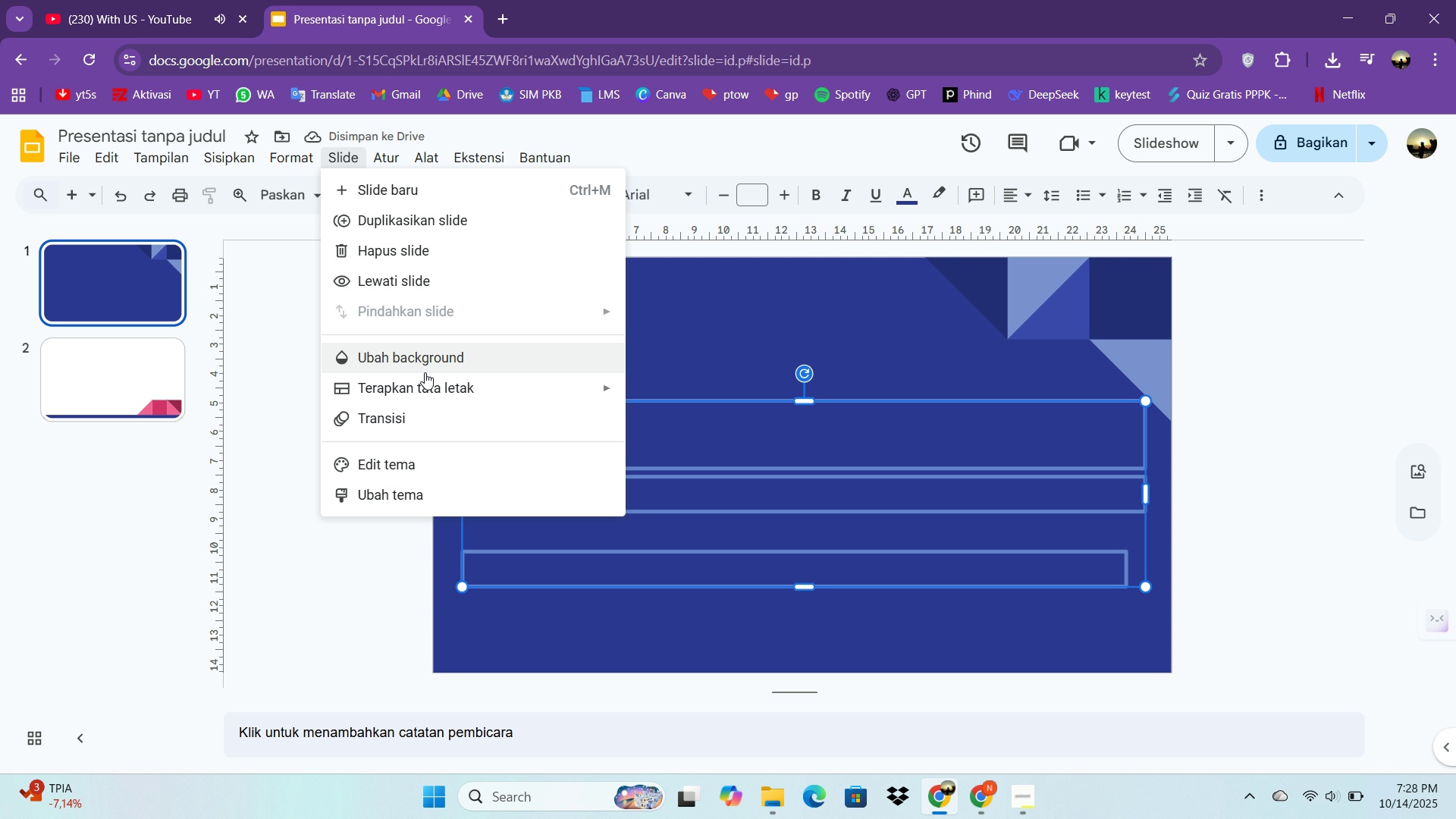 
left_click([425, 372])
 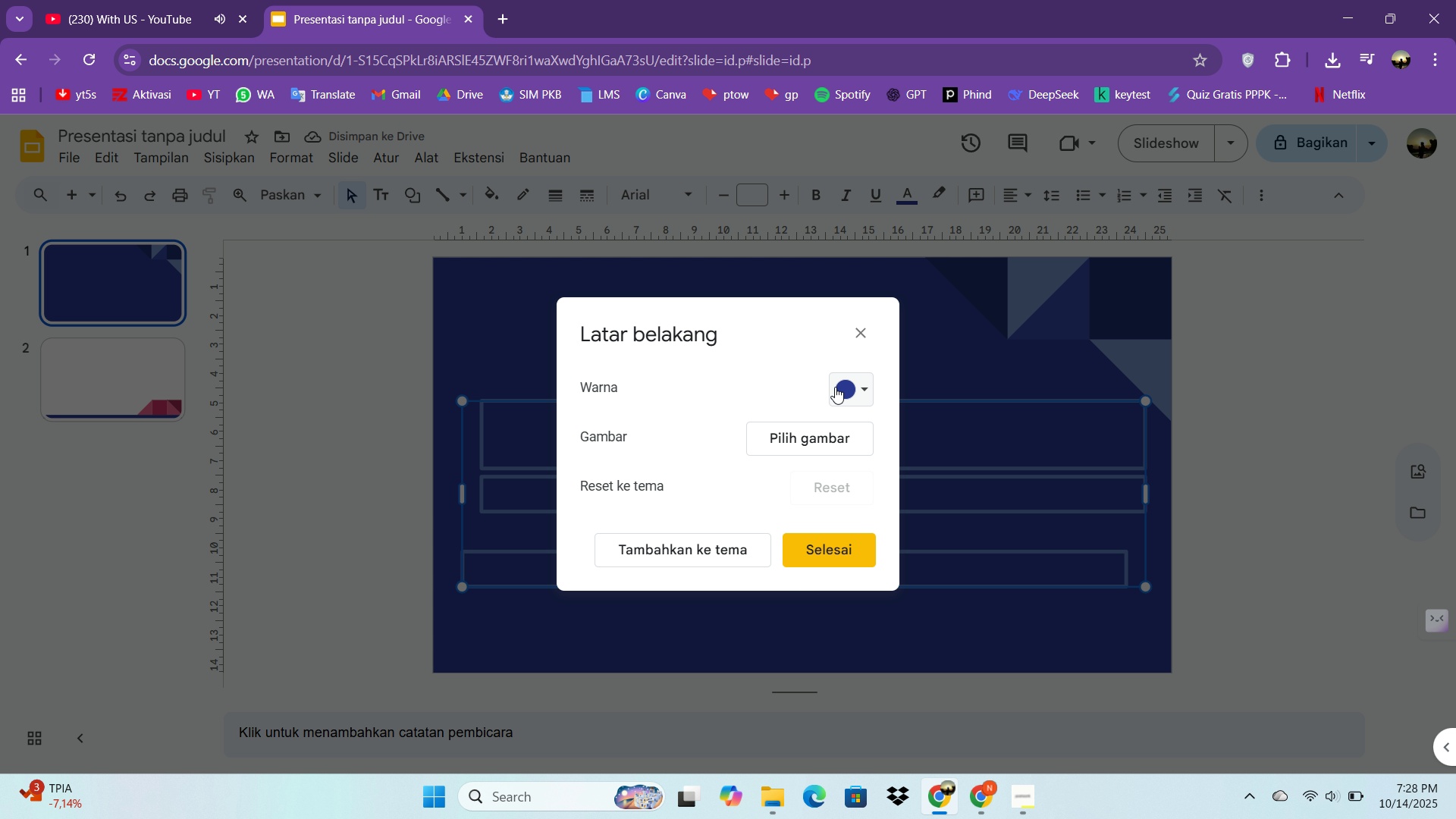 
left_click([839, 389])
 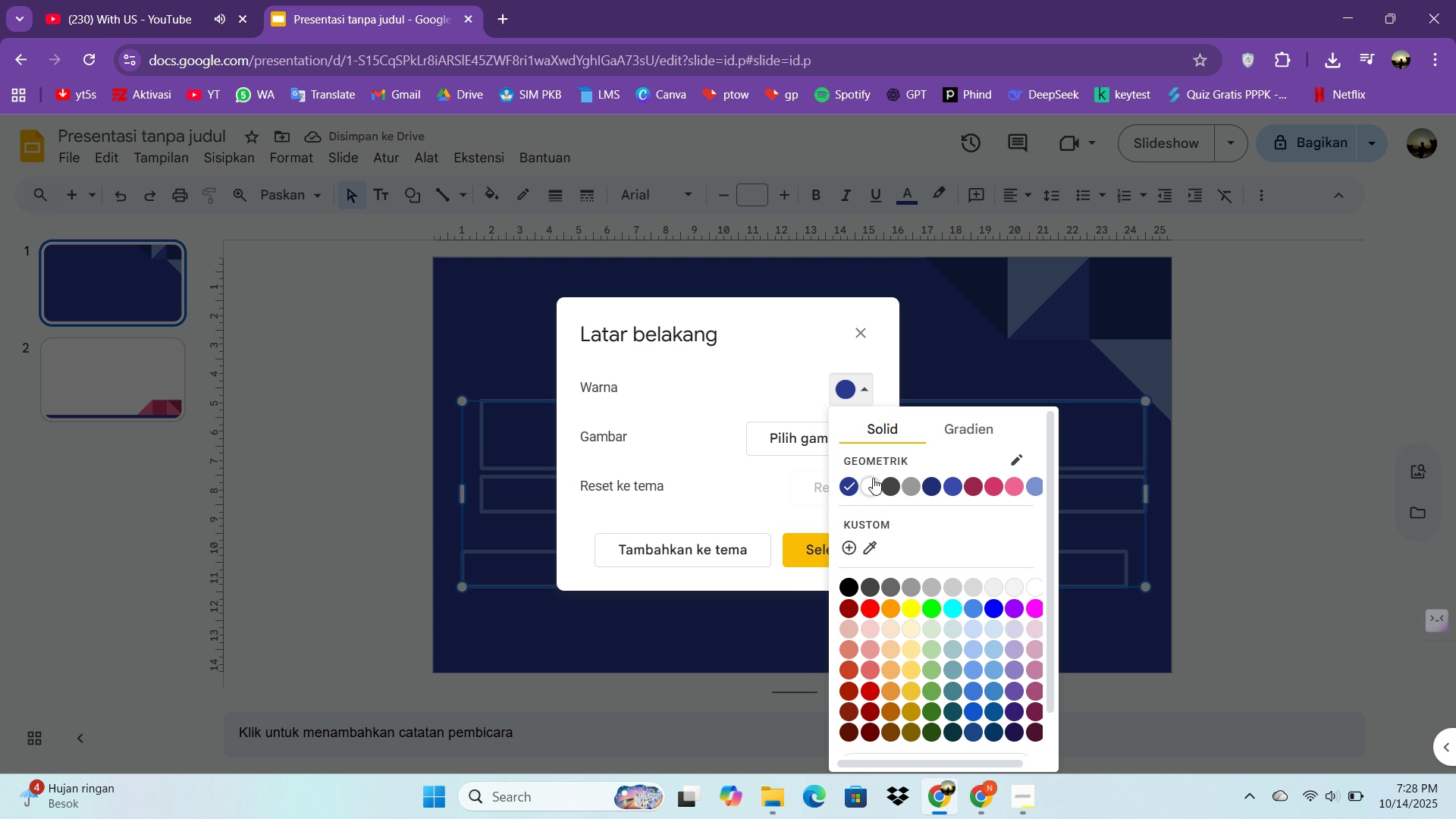 
left_click([873, 478])
 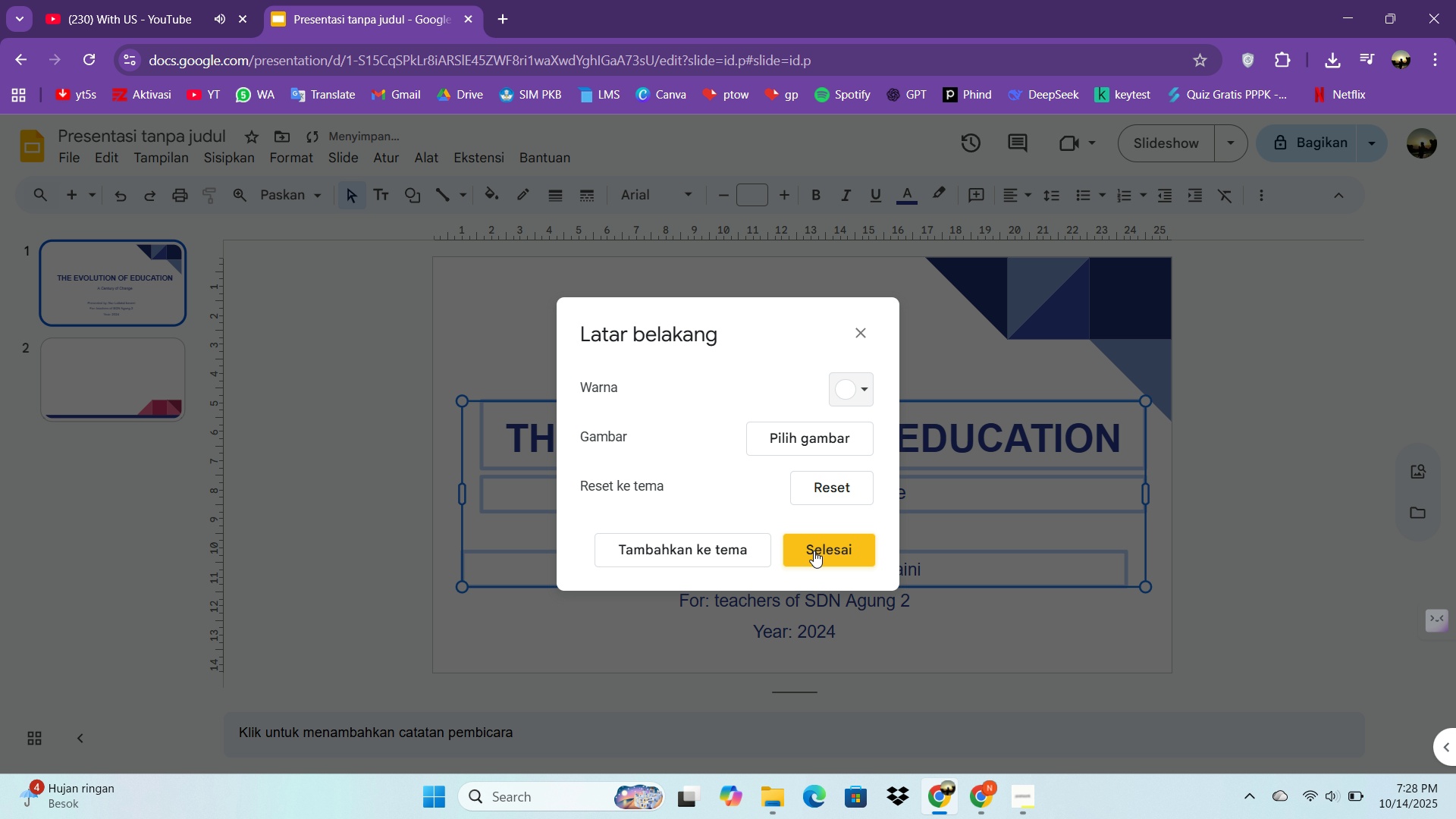 
left_click([825, 543])
 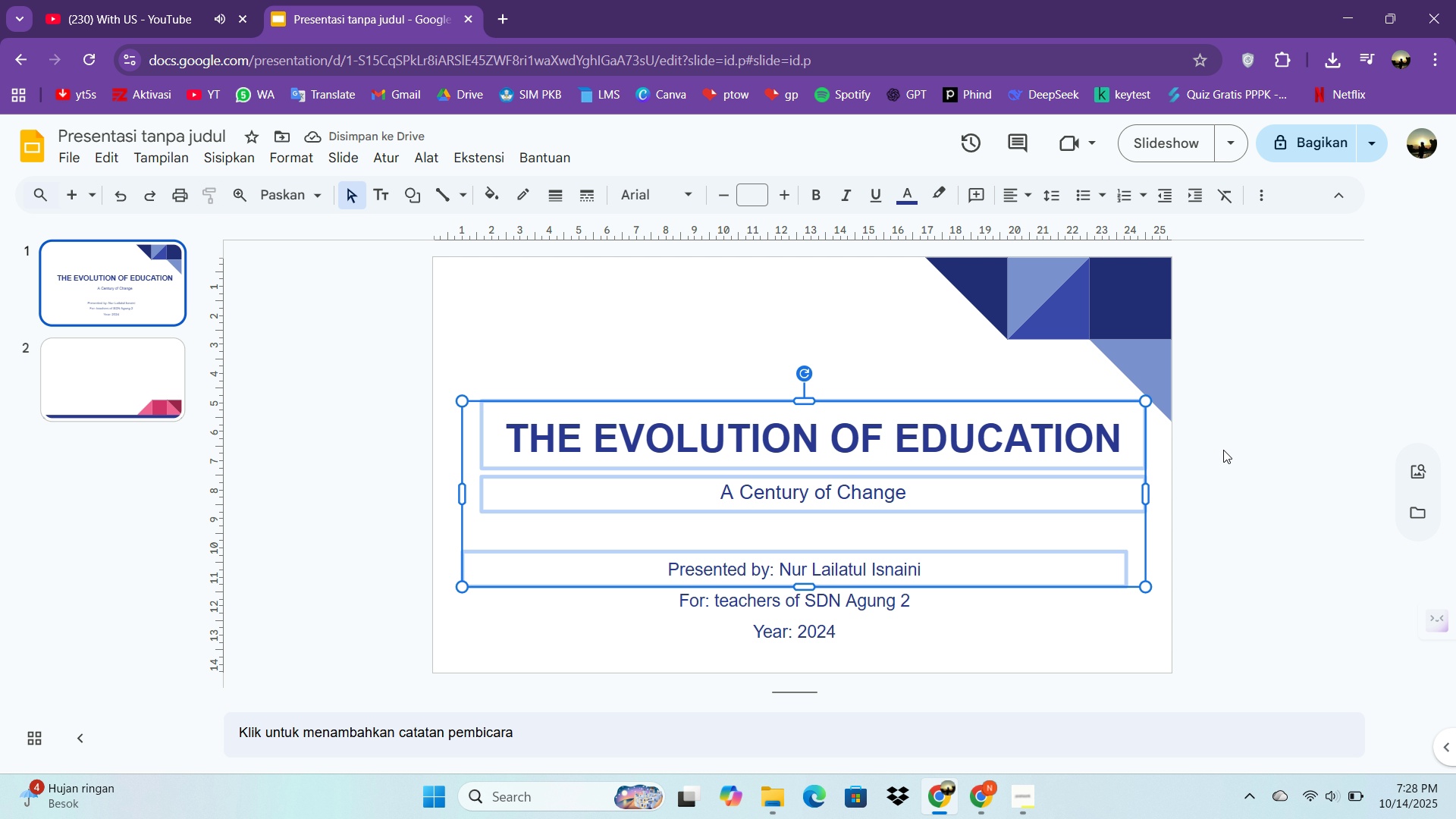 
left_click([1223, 450])
 